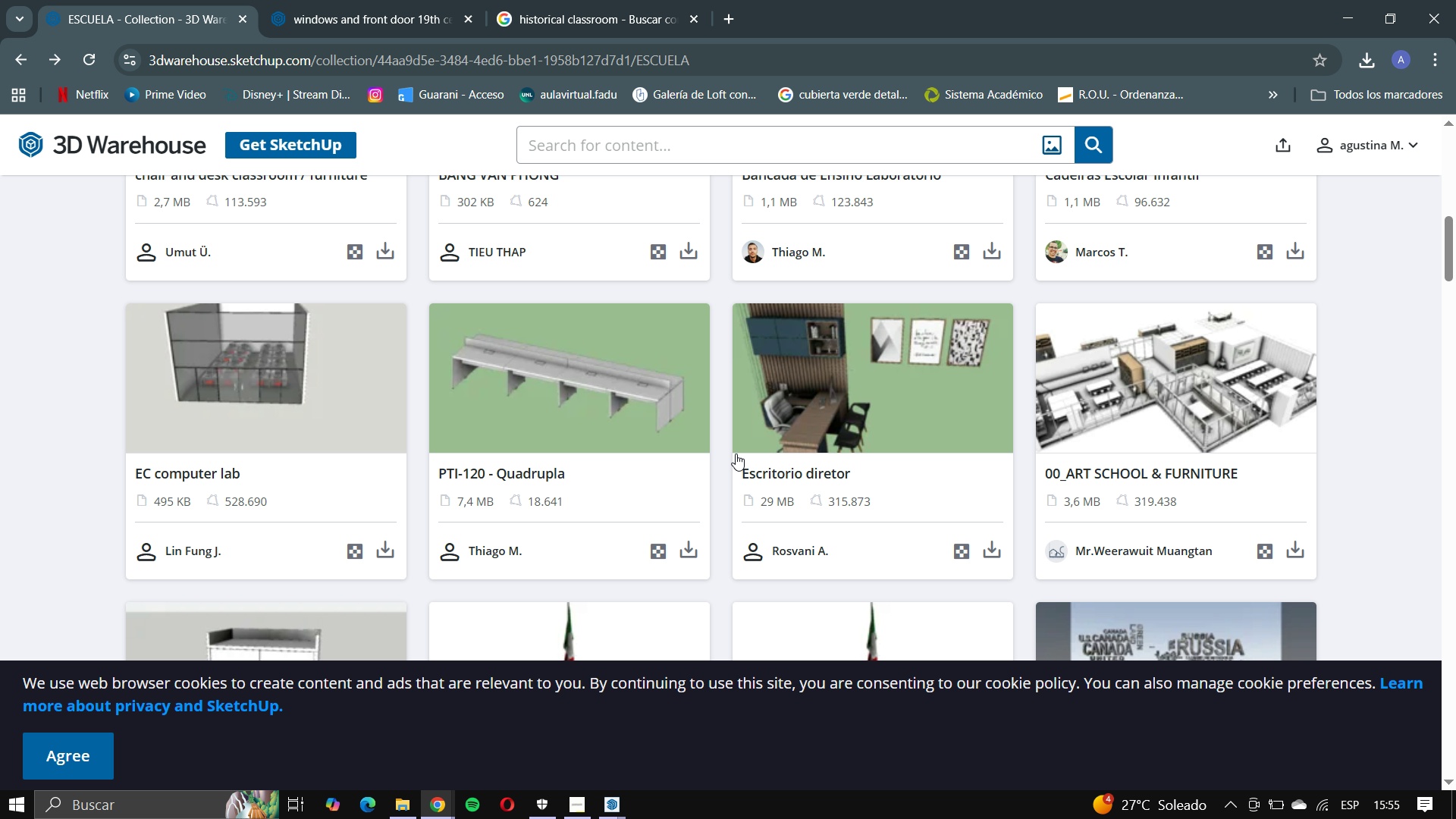 
scroll: coordinate [625, 510], scroll_direction: down, amount: 8.0
 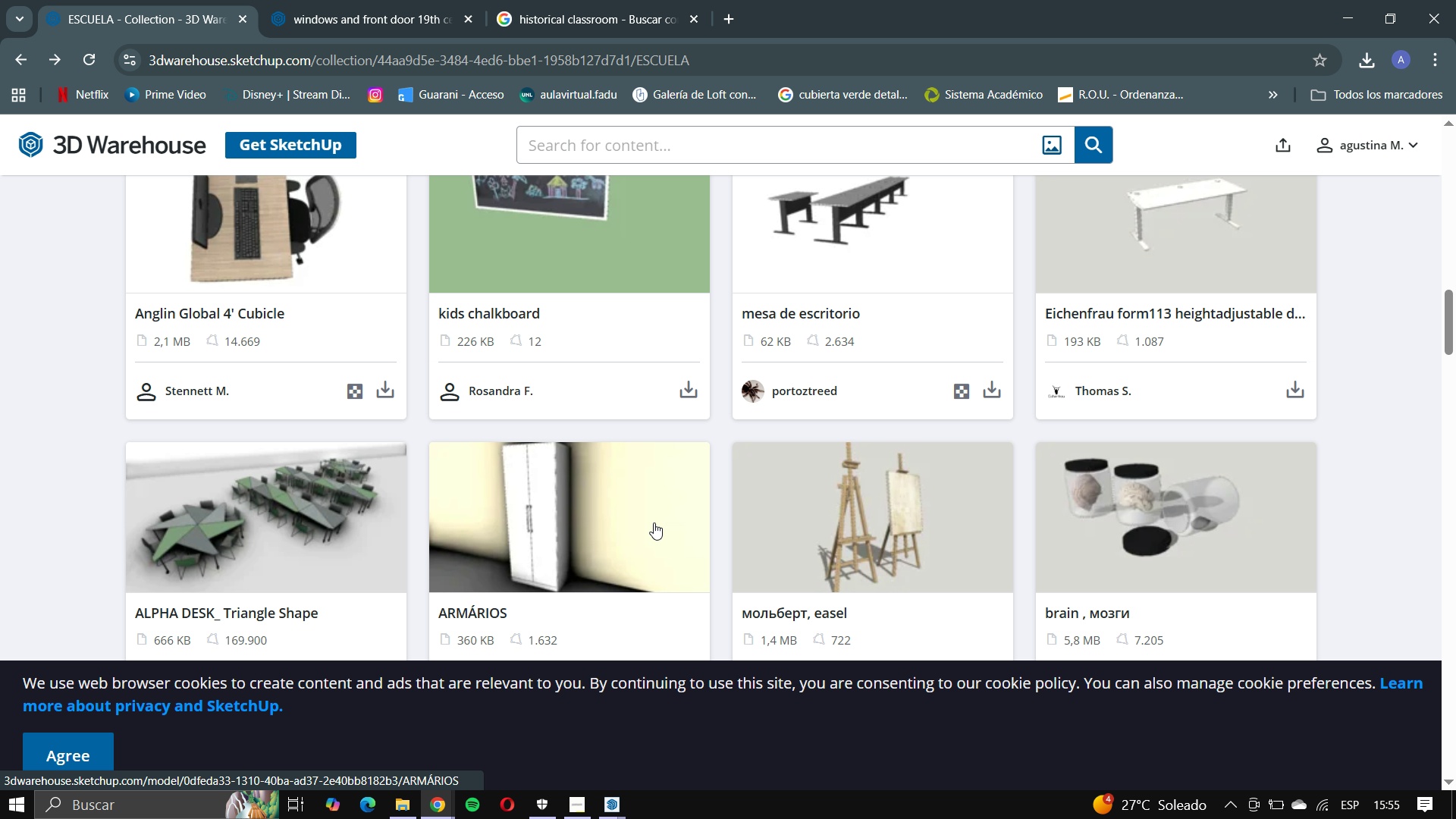 
scroll: coordinate [1015, 495], scroll_direction: up, amount: 15.0
 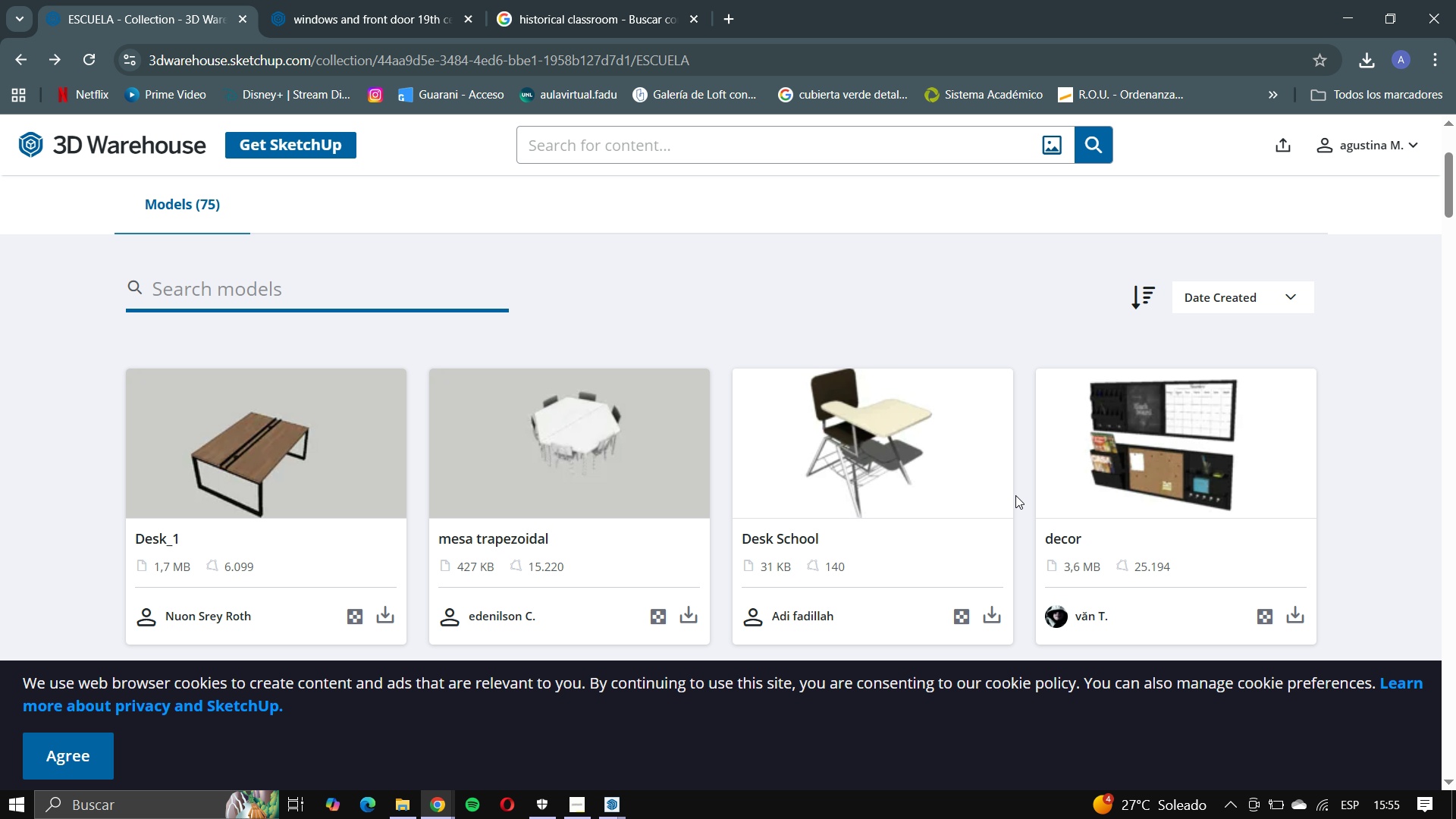 
scroll: coordinate [1039, 503], scroll_direction: down, amount: 19.0
 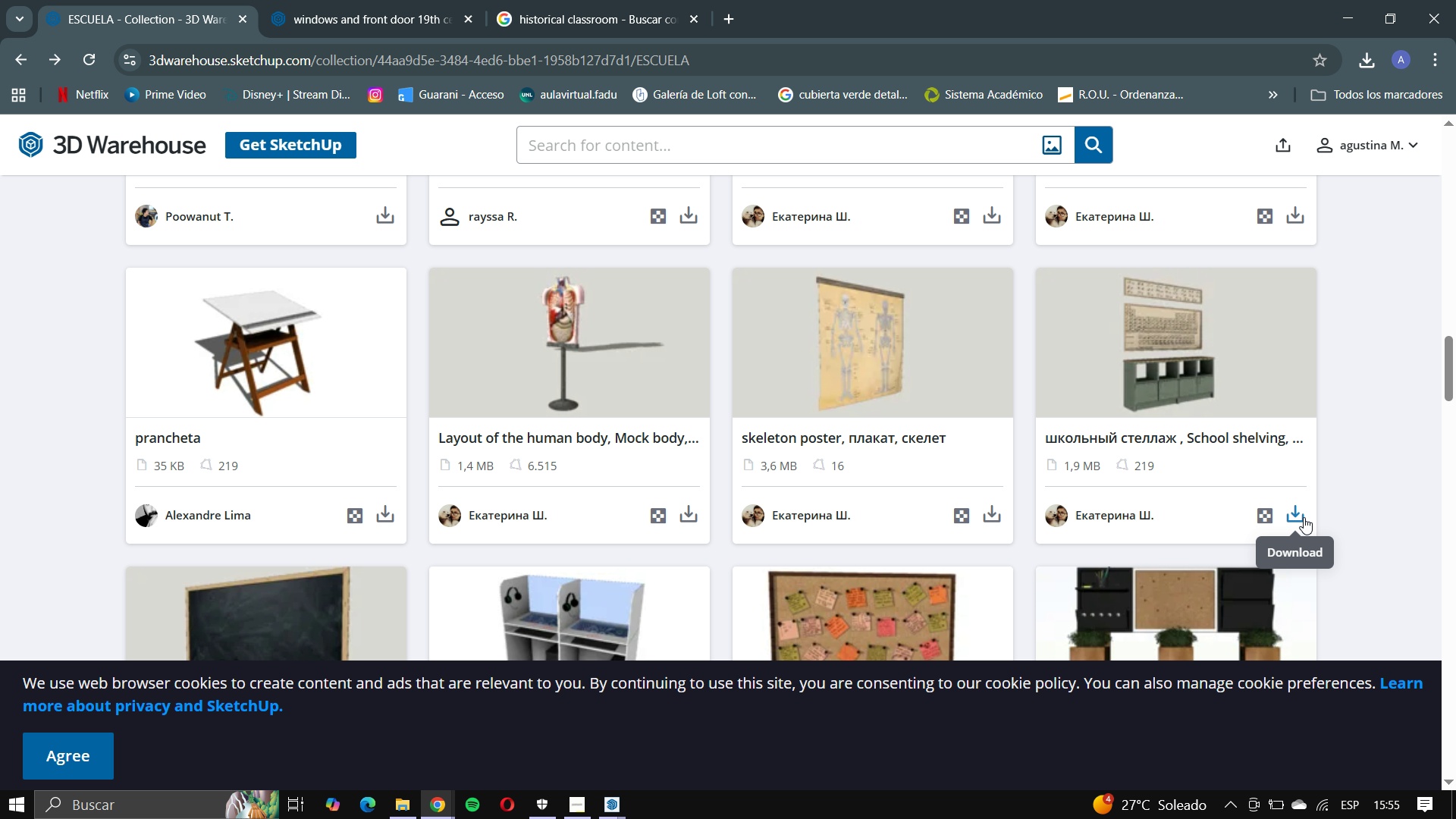 
left_click([1304, 517])
 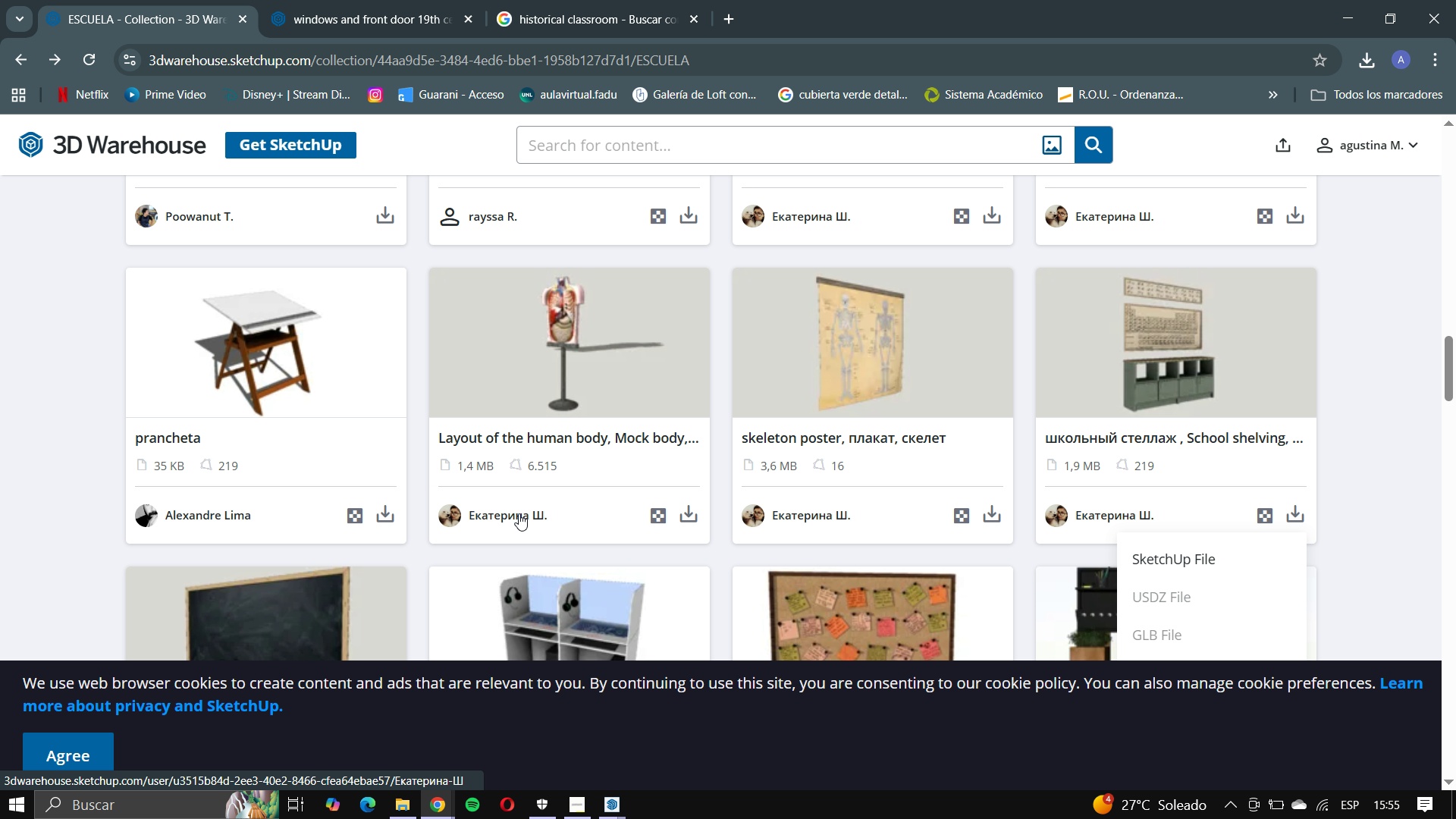 
left_click([519, 513])
 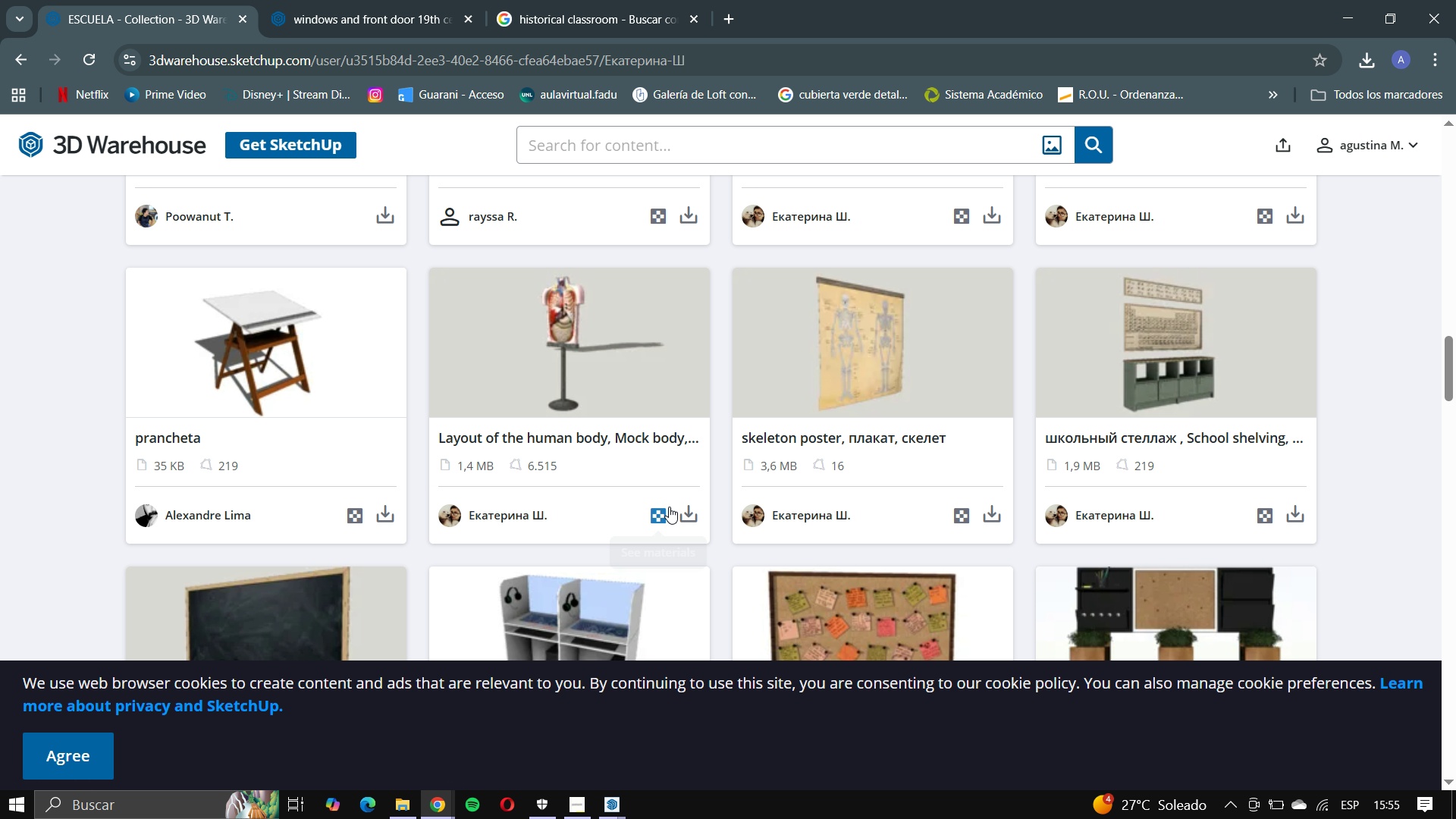 
scroll: coordinate [674, 509], scroll_direction: down, amount: 2.0
 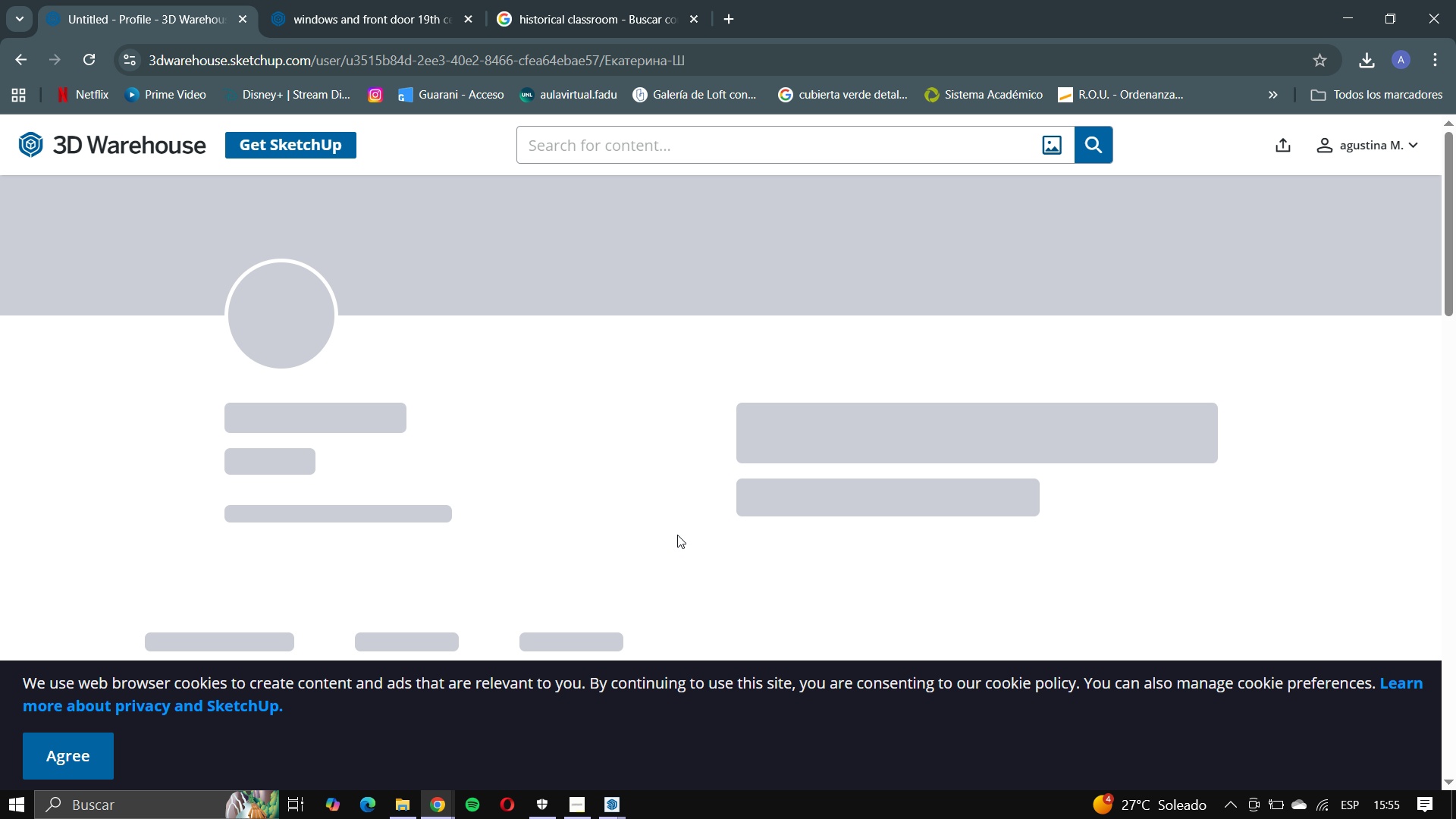 
wait(6.25)
 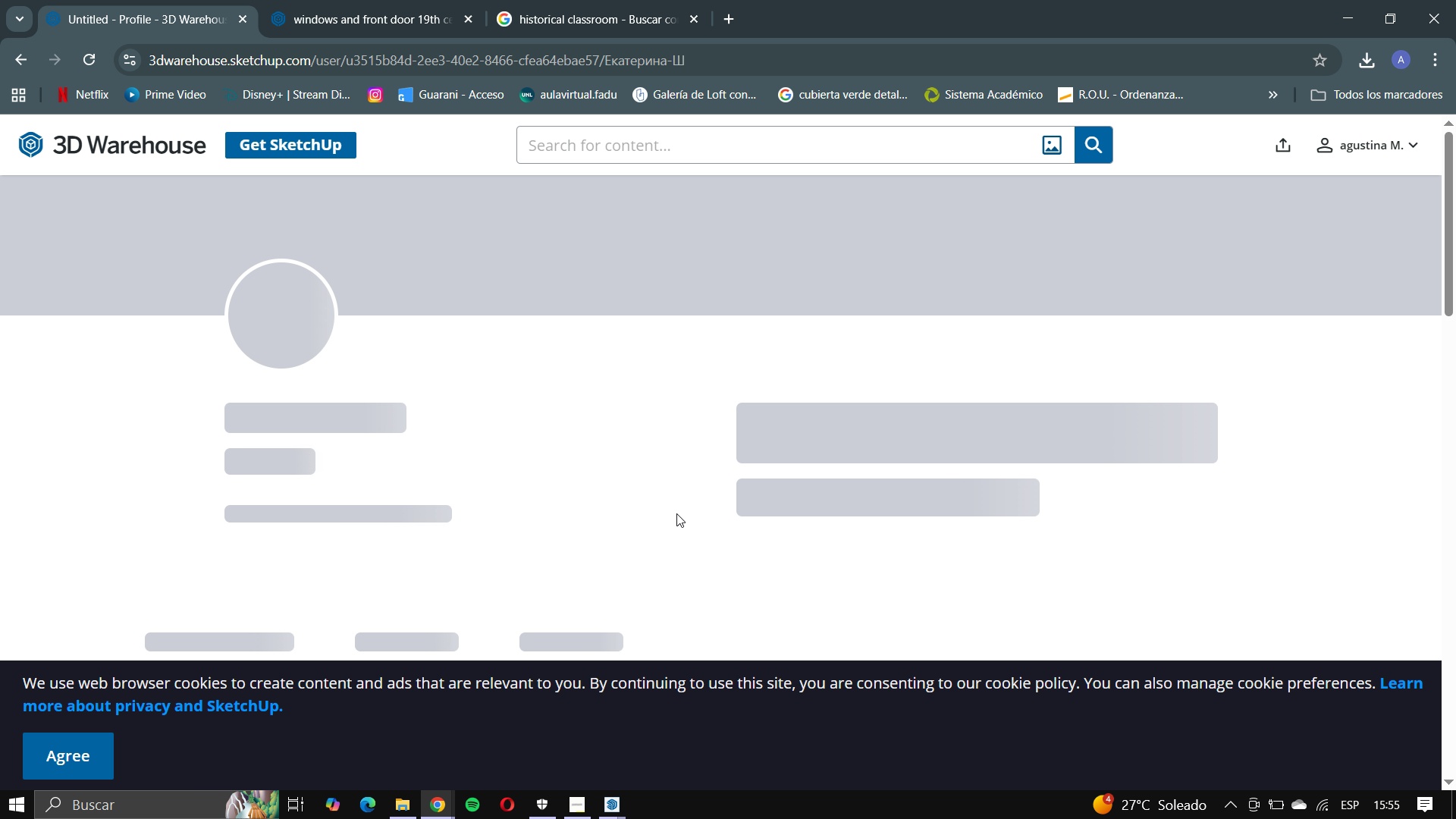 
scroll: coordinate [689, 459], scroll_direction: down, amount: 29.0
 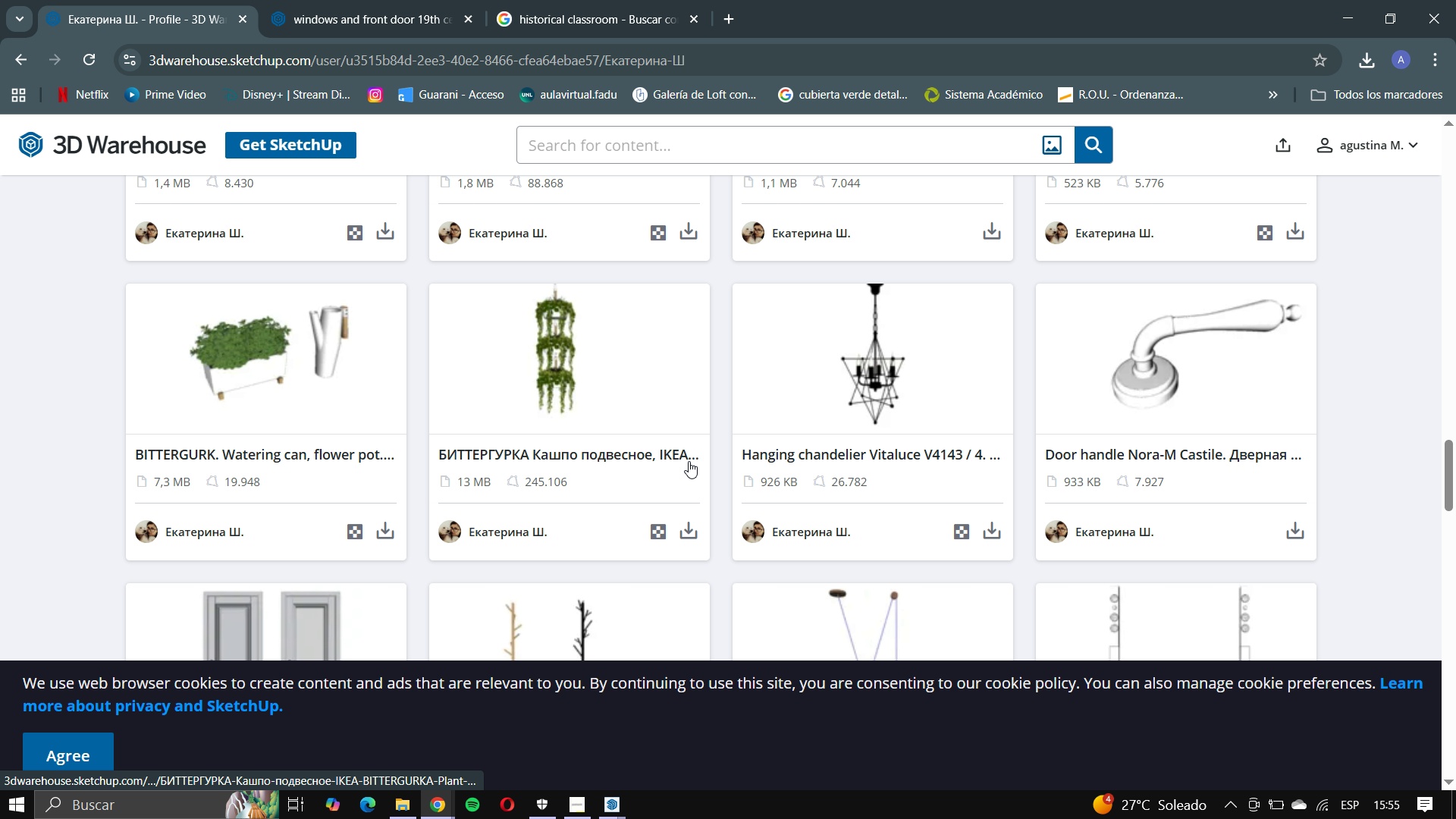 
scroll: coordinate [689, 466], scroll_direction: down, amount: 18.0
 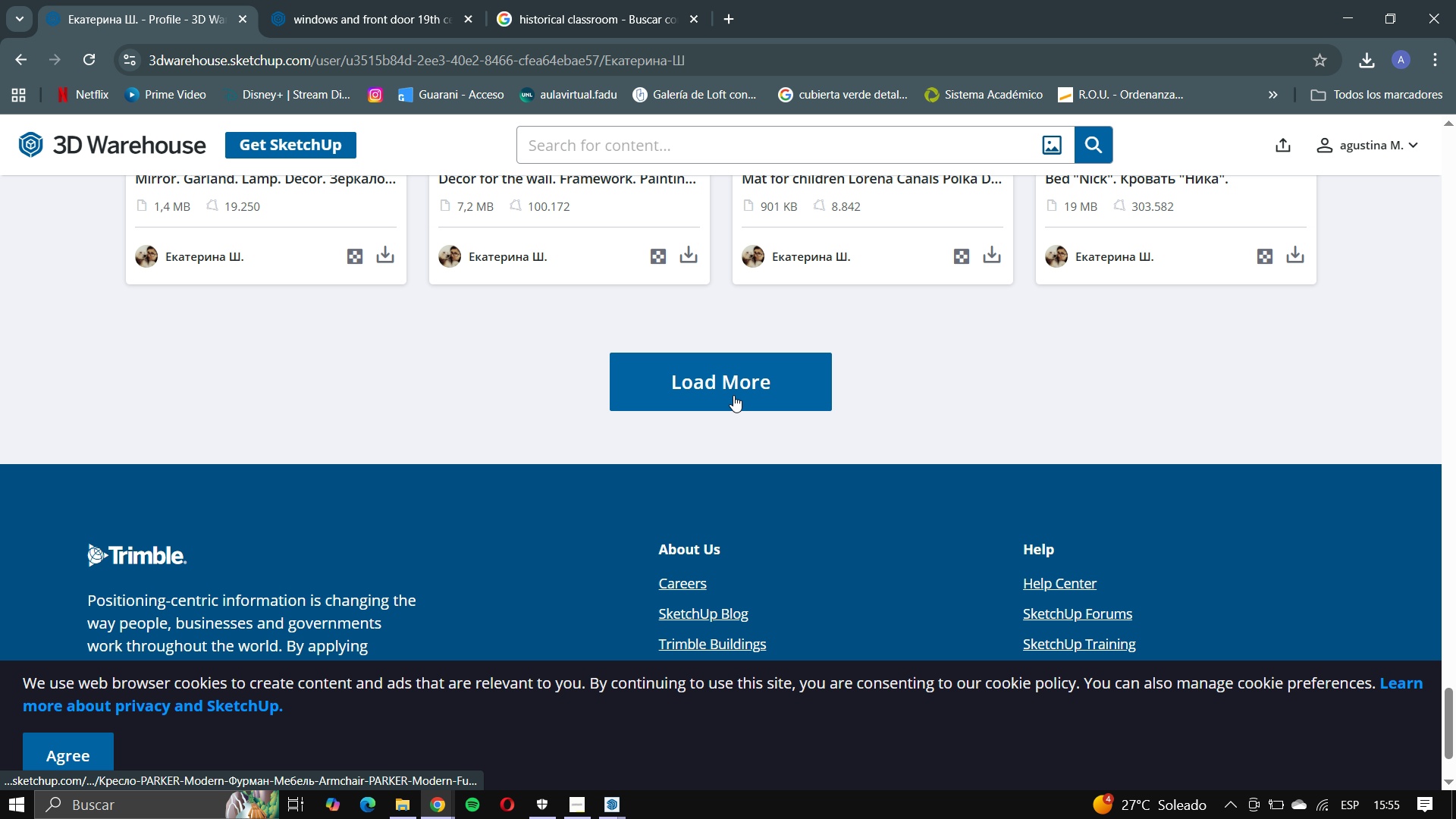 
left_click([737, 375])
 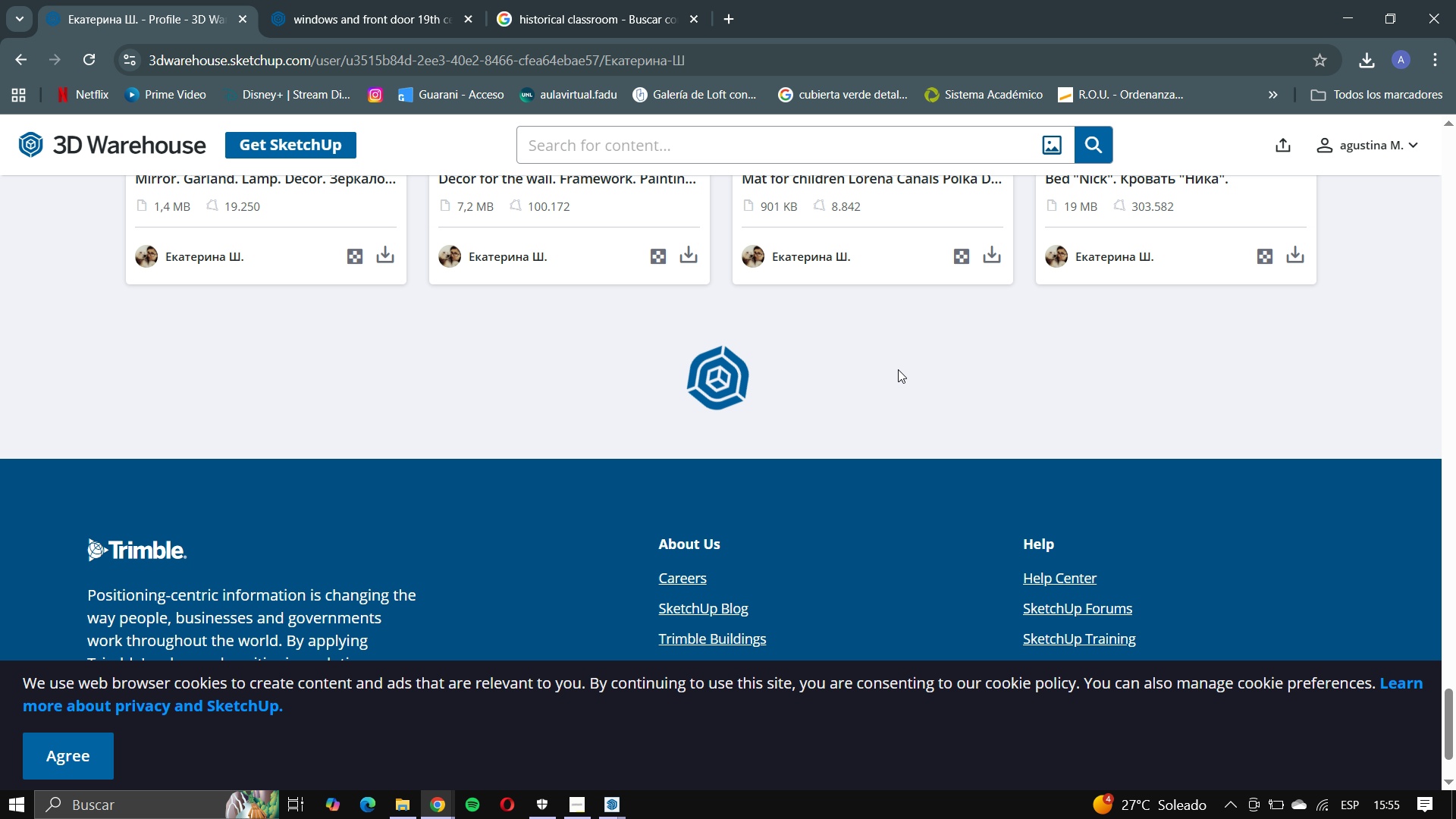 
scroll: coordinate [890, 369], scroll_direction: up, amount: 3.0
 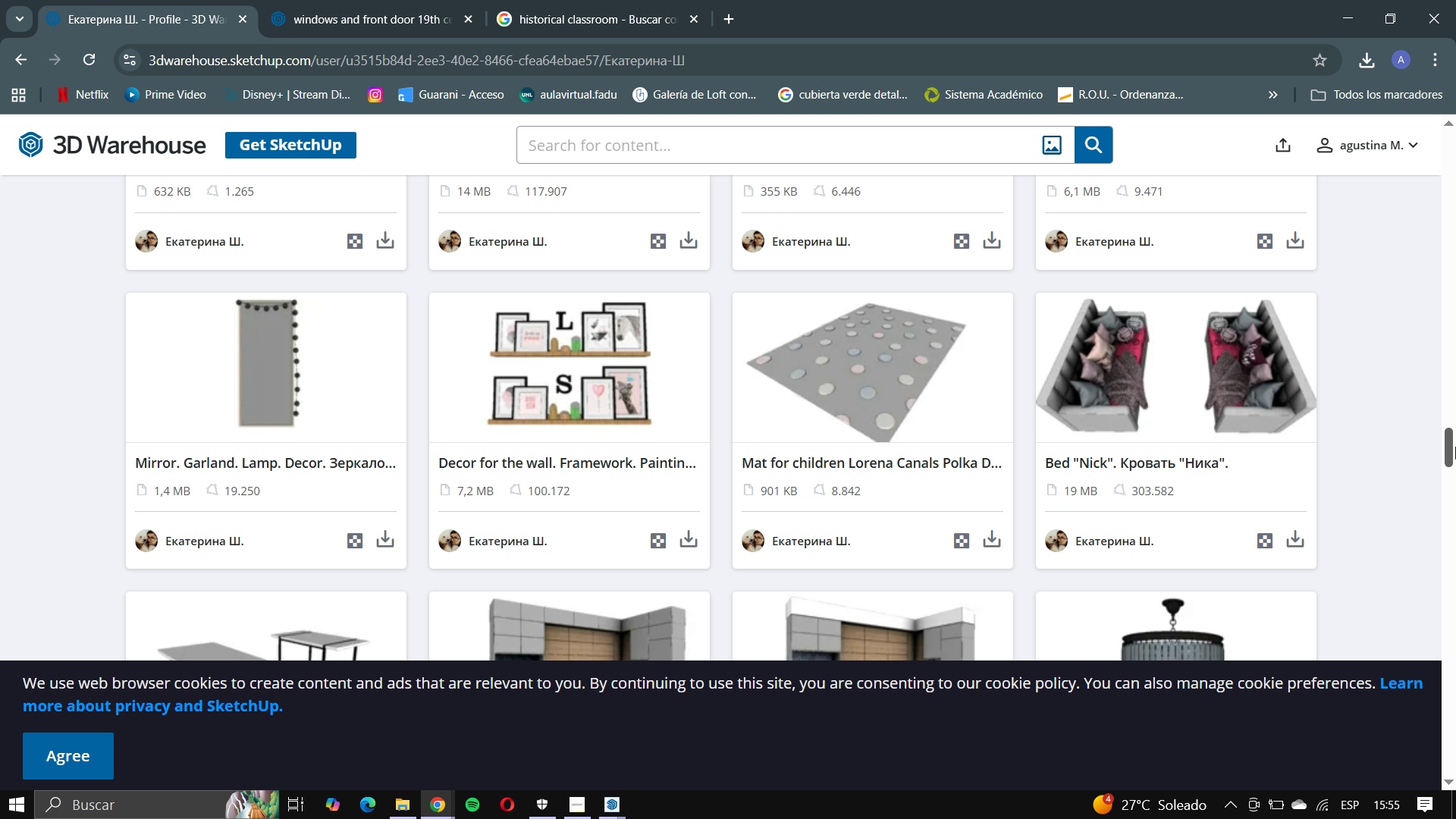 
left_click_drag(start_coordinate=[1451, 445], to_coordinate=[1453, 172])
 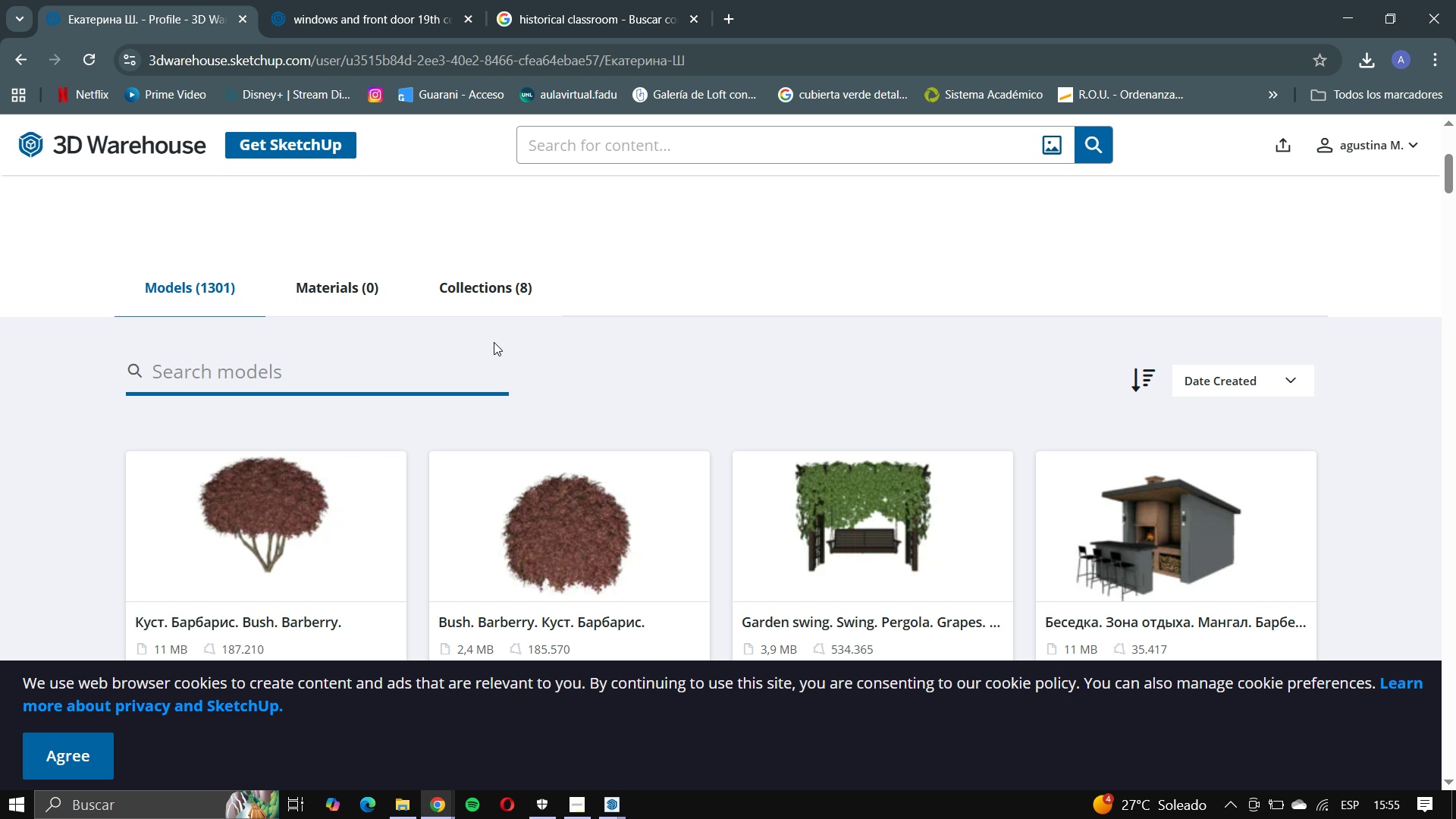 
left_click([353, 375])
 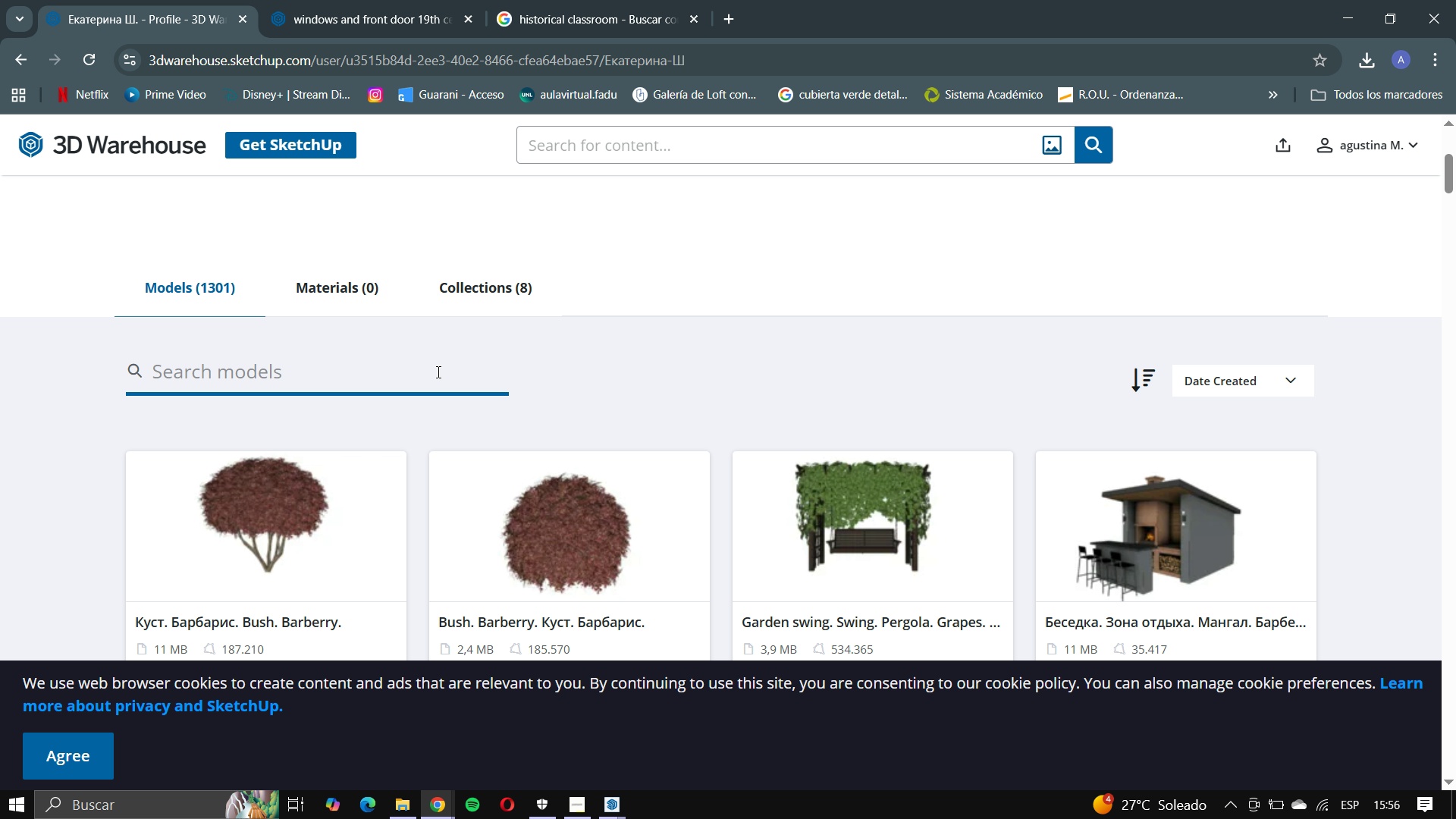 
type(scho)
key(Backspace)
key(Backspace)
key(Backspace)
key(Backspace)
key(Backspace)
 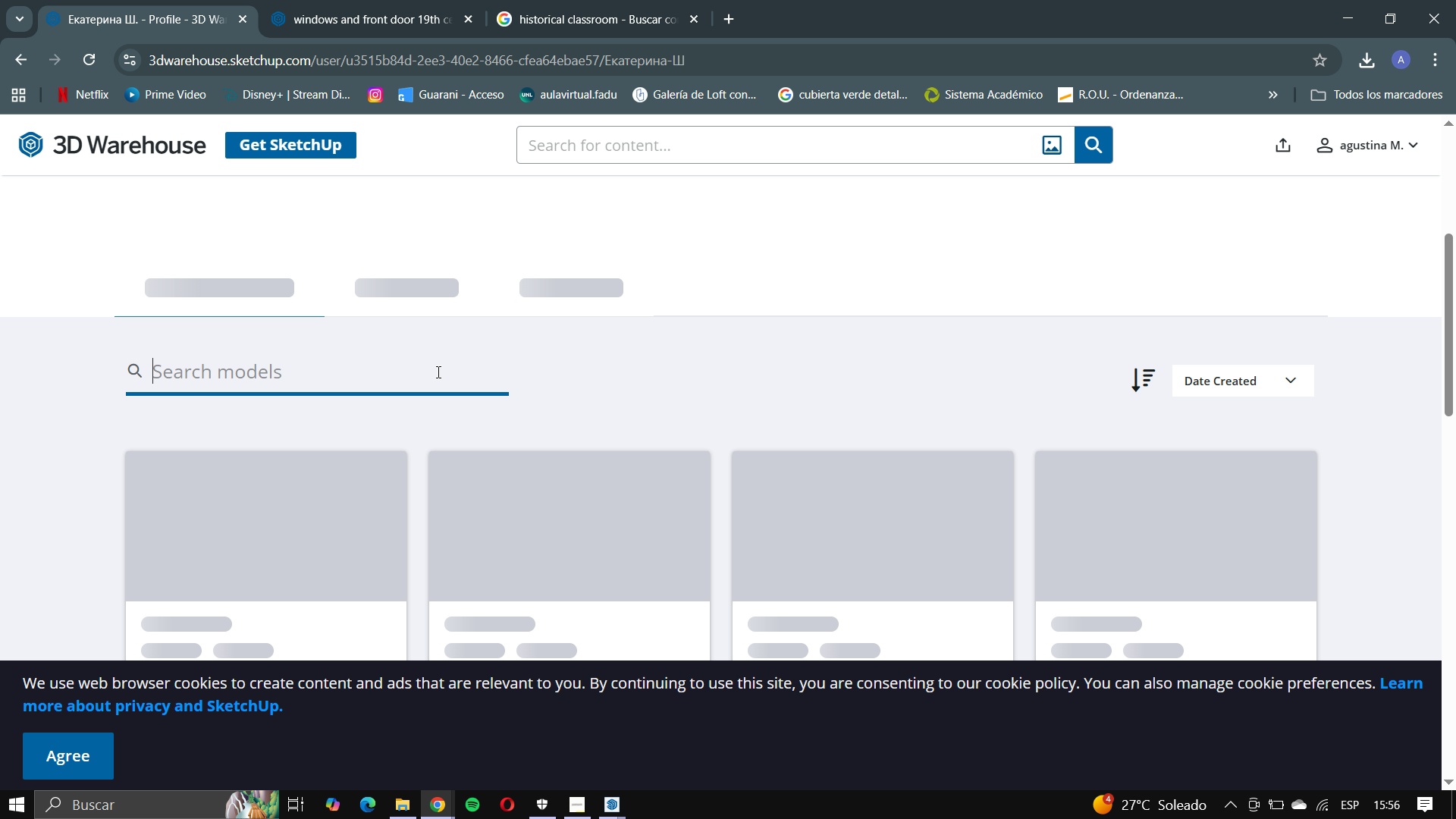 
scroll: coordinate [530, 486], scroll_direction: down, amount: 6.0
 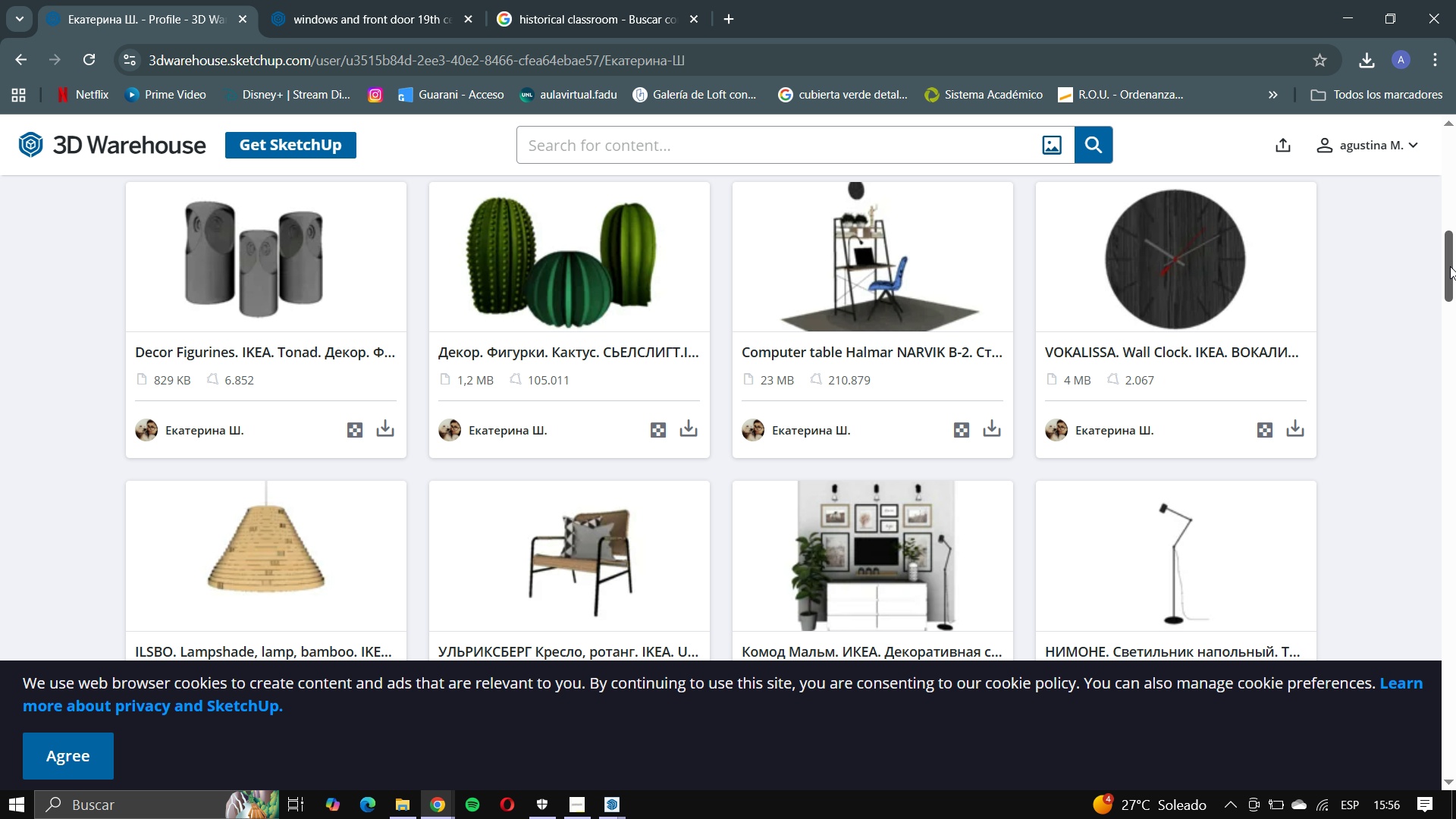 
left_click_drag(start_coordinate=[1450, 266], to_coordinate=[1455, 723])
 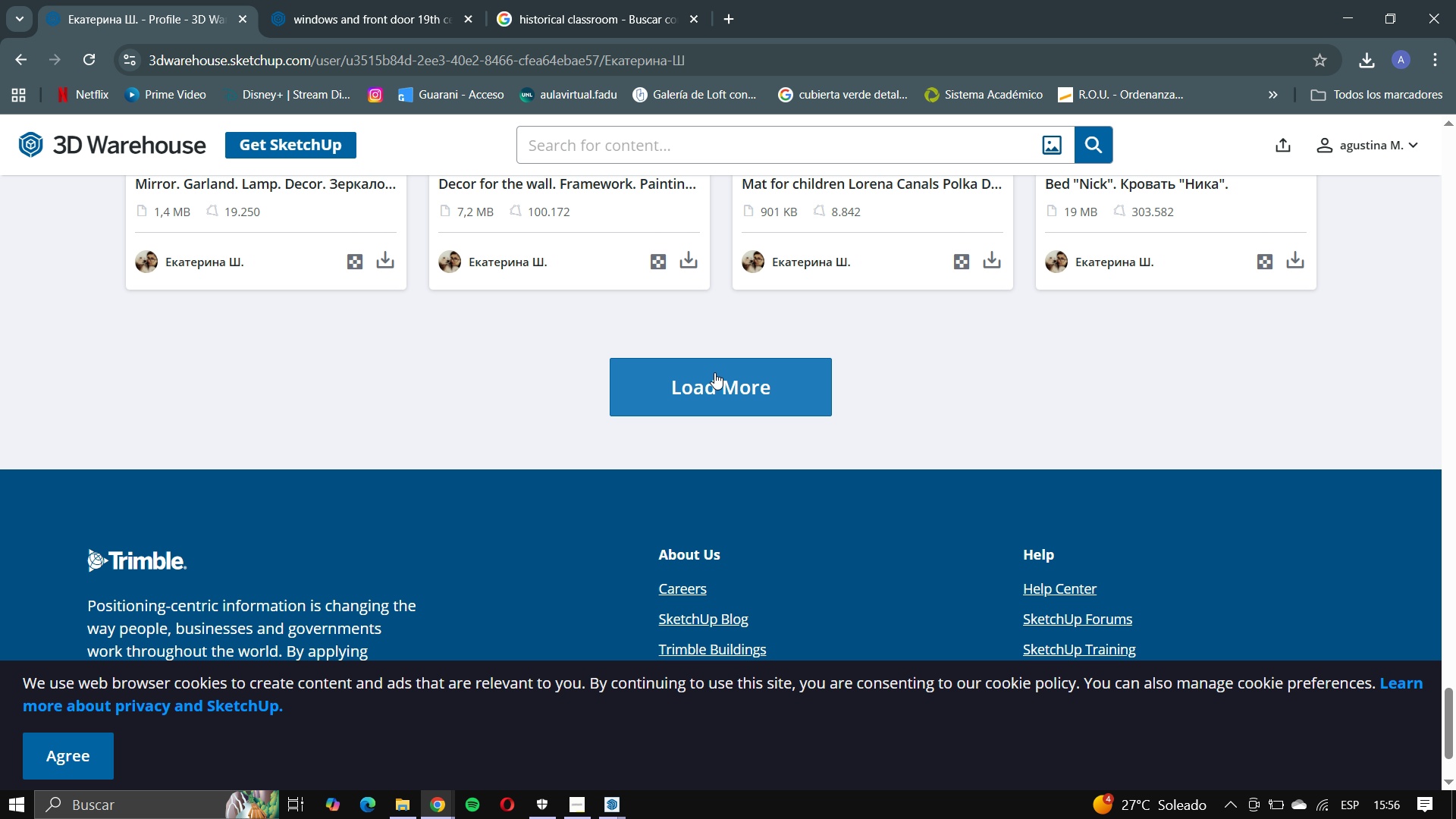 
left_click([714, 372])
 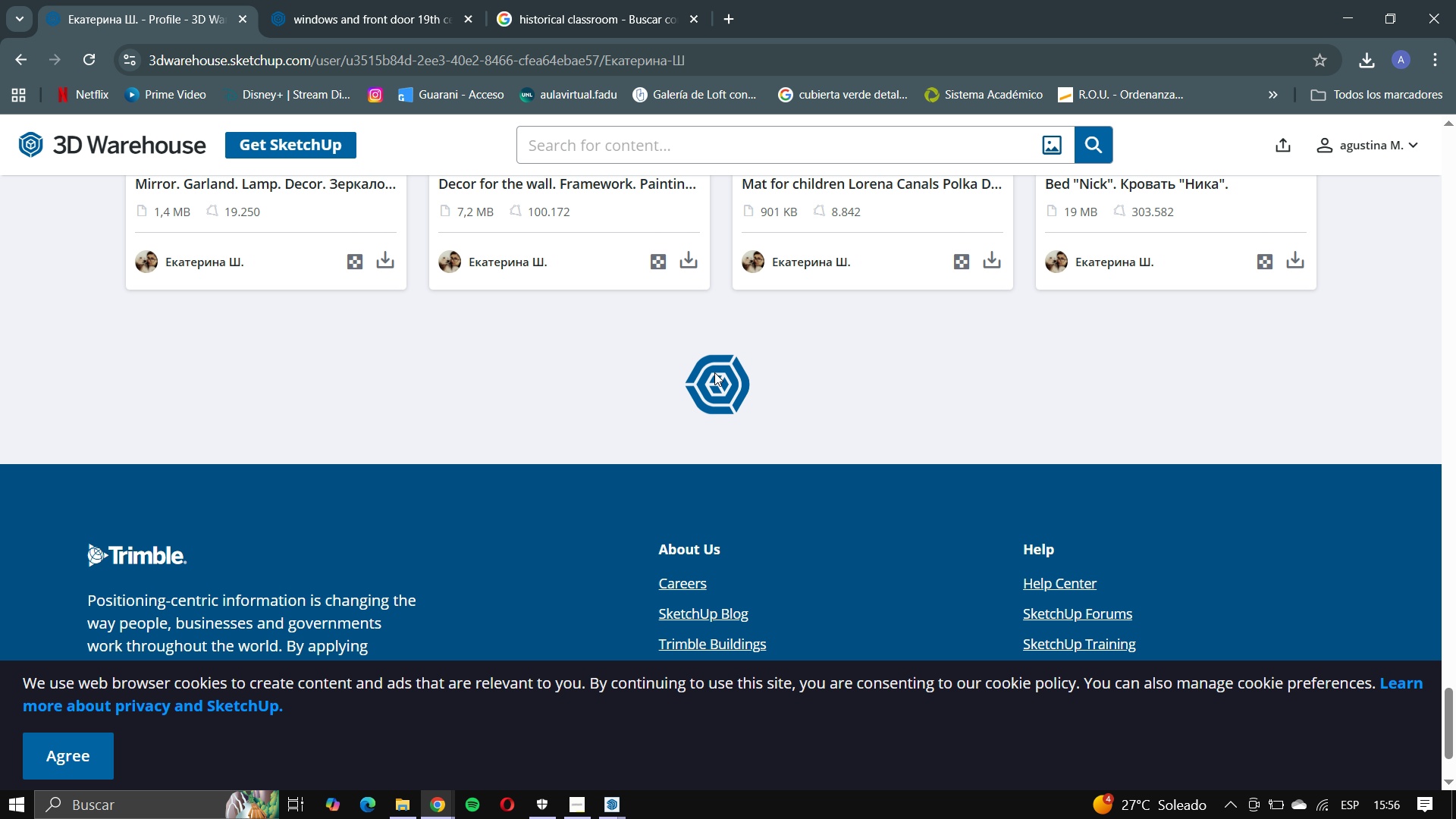 
scroll: coordinate [720, 362], scroll_direction: up, amount: 2.0
 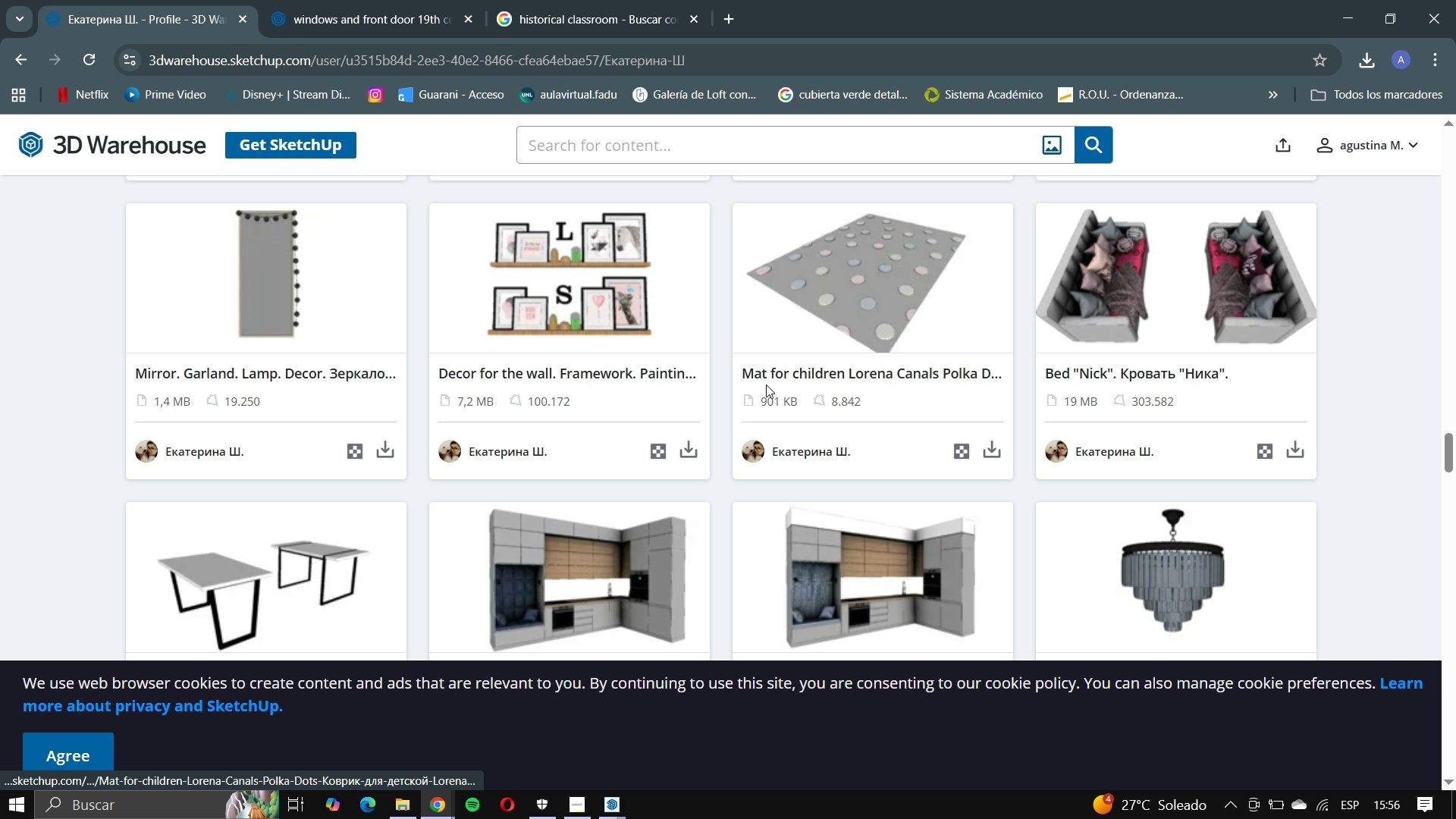 
scroll: coordinate [436, 472], scroll_direction: down, amount: 33.0
 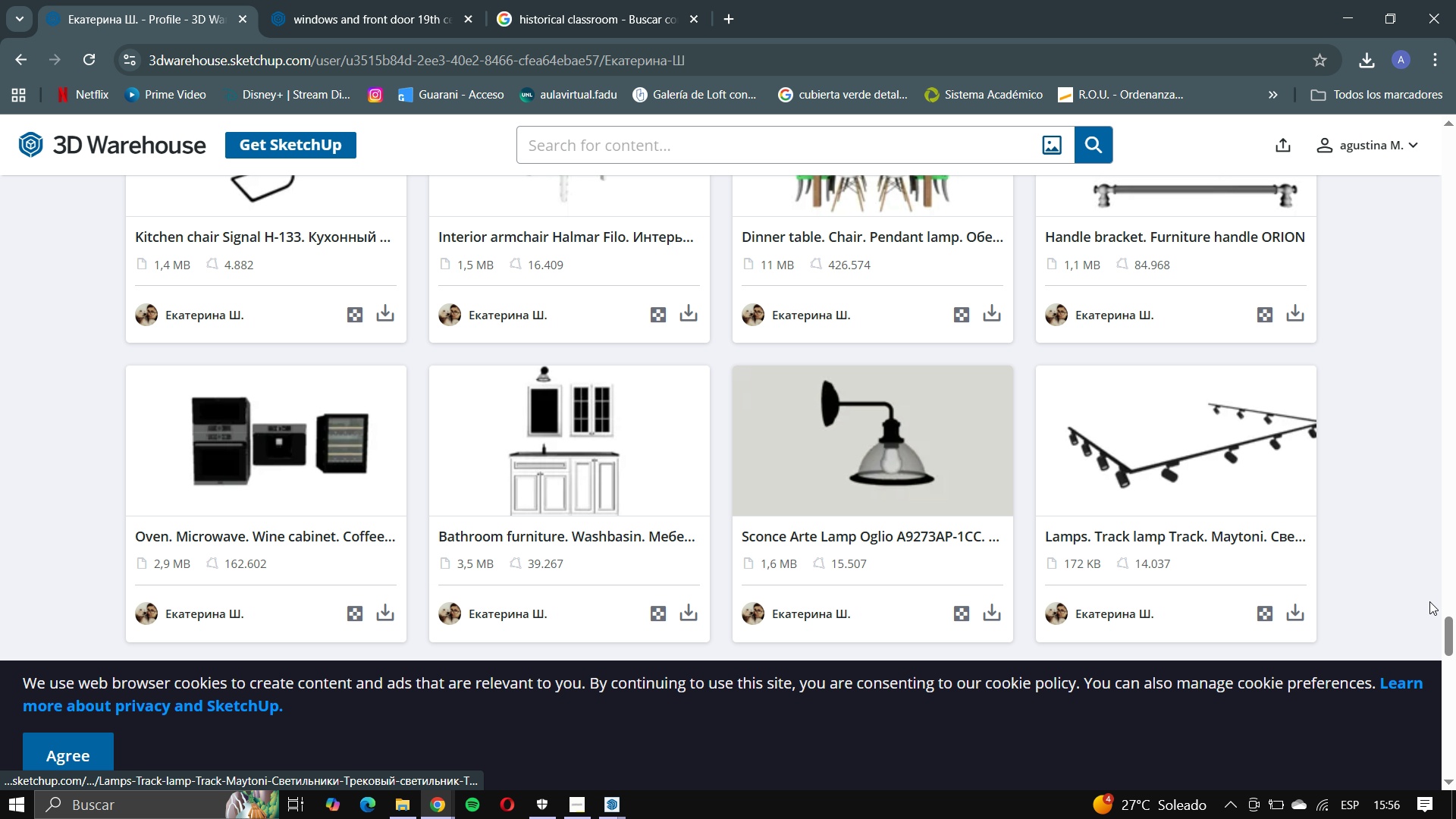 
left_click_drag(start_coordinate=[1452, 627], to_coordinate=[1455, 155])
 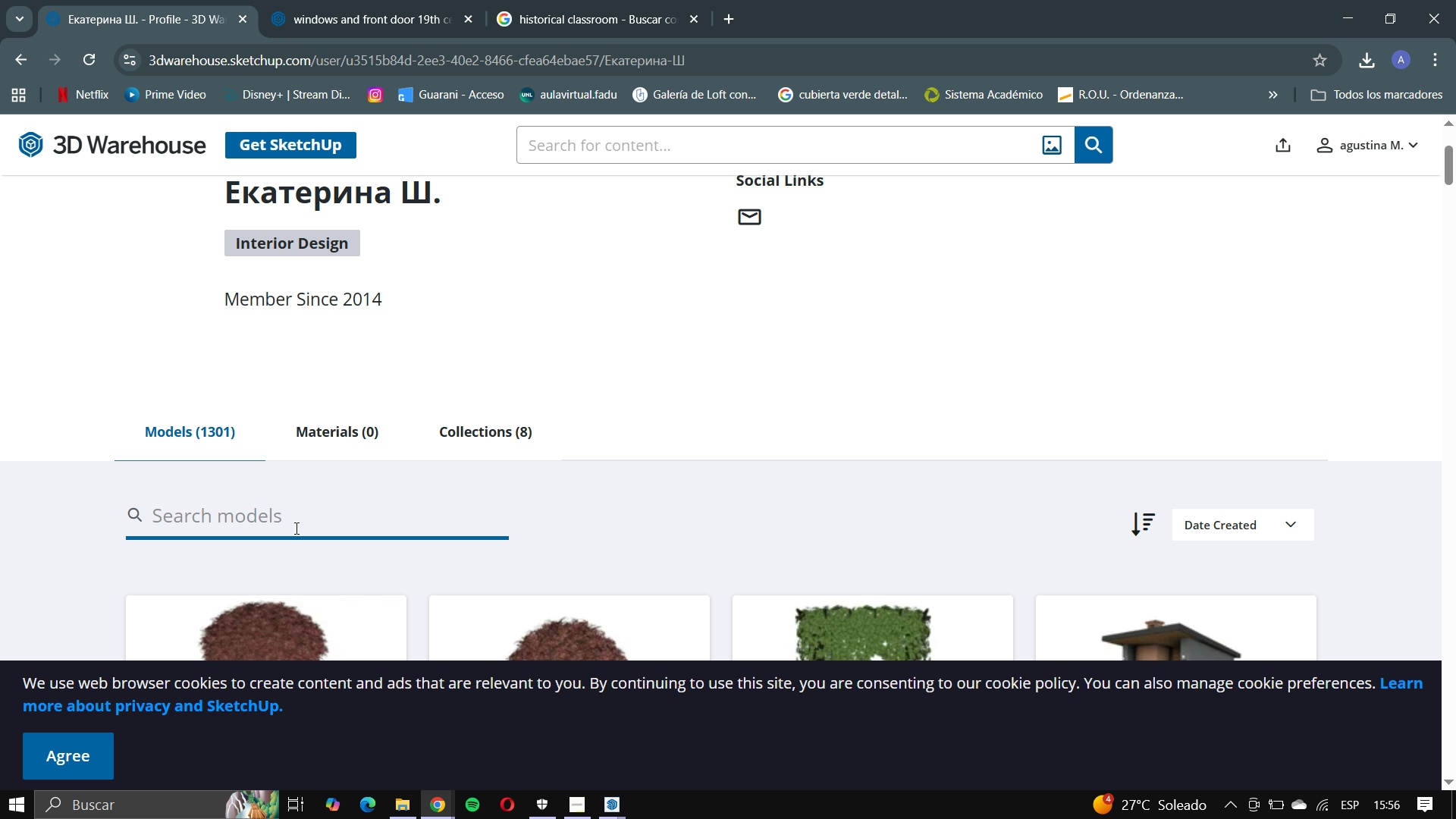 
left_click([293, 532])
 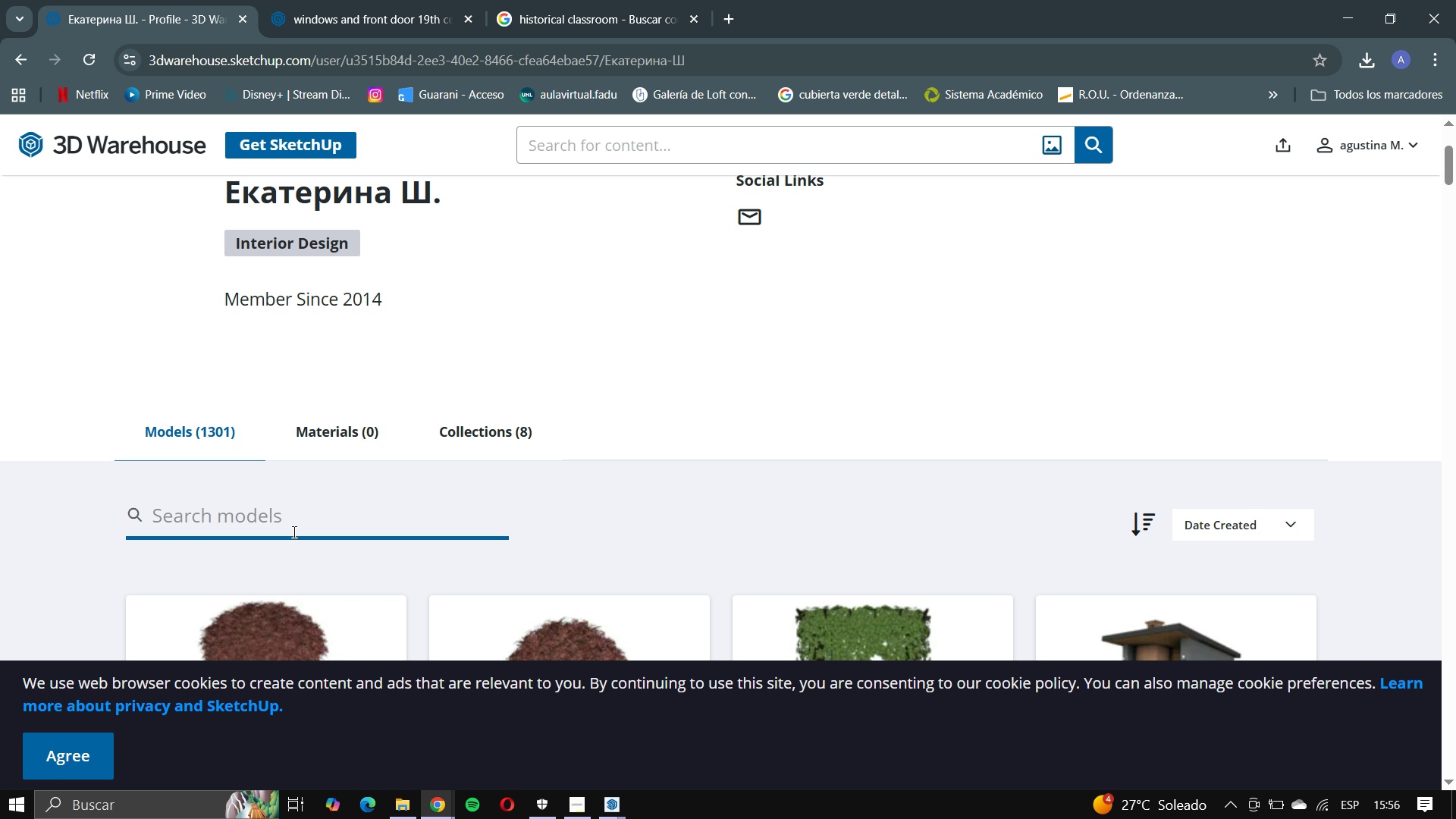 
type(old )
 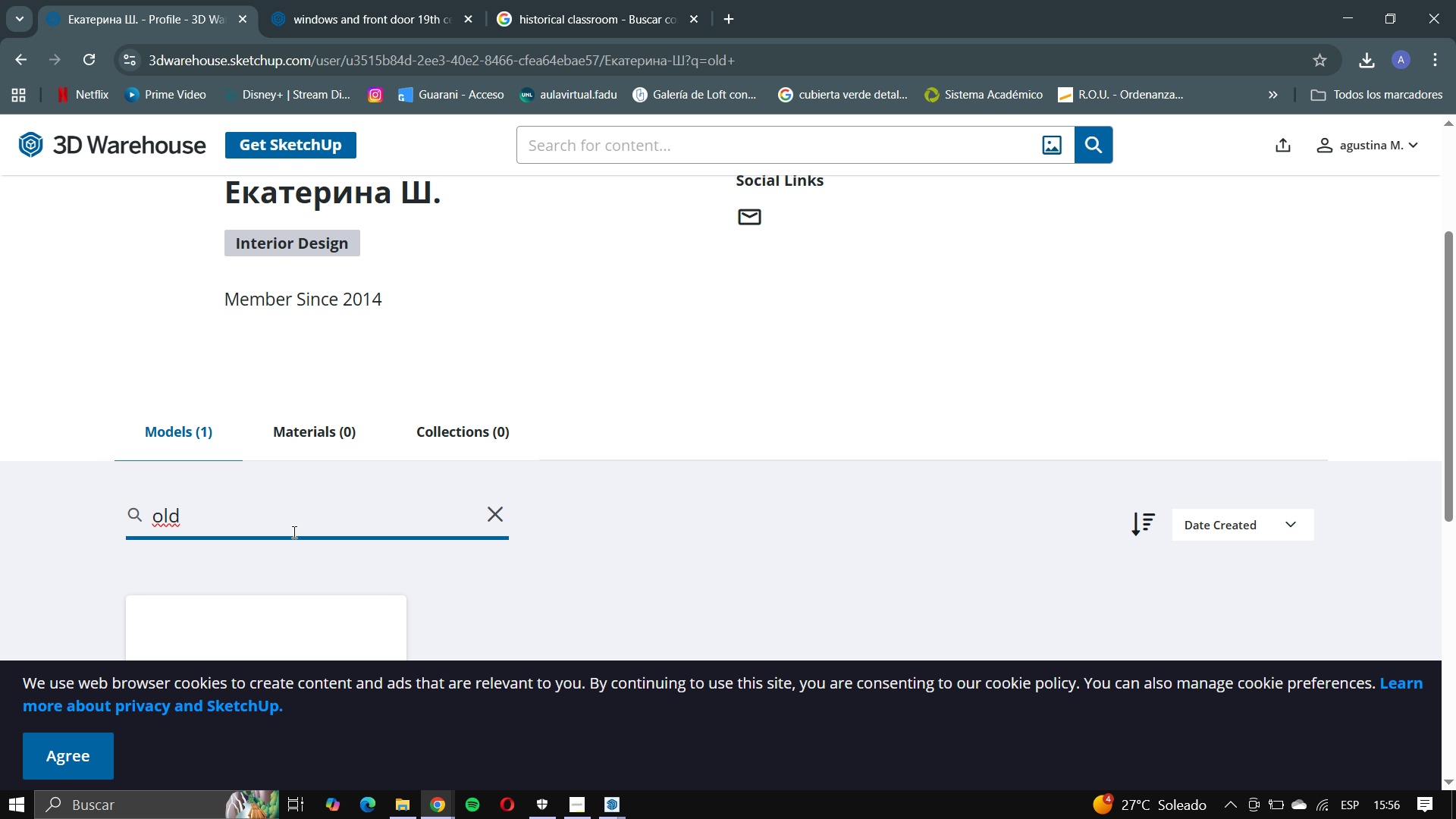 
scroll: coordinate [293, 532], scroll_direction: down, amount: 4.0
 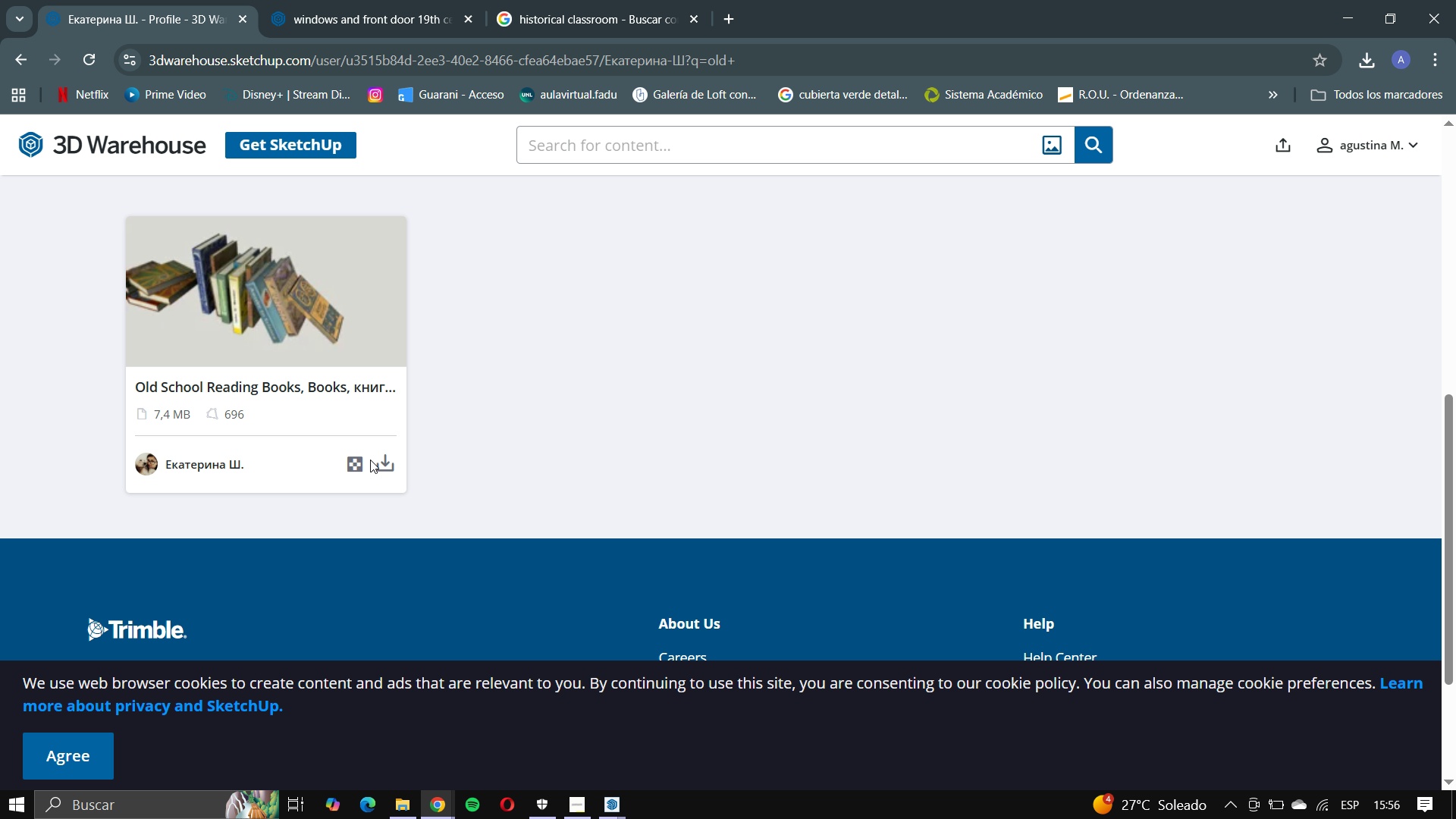 
left_click([382, 467])
 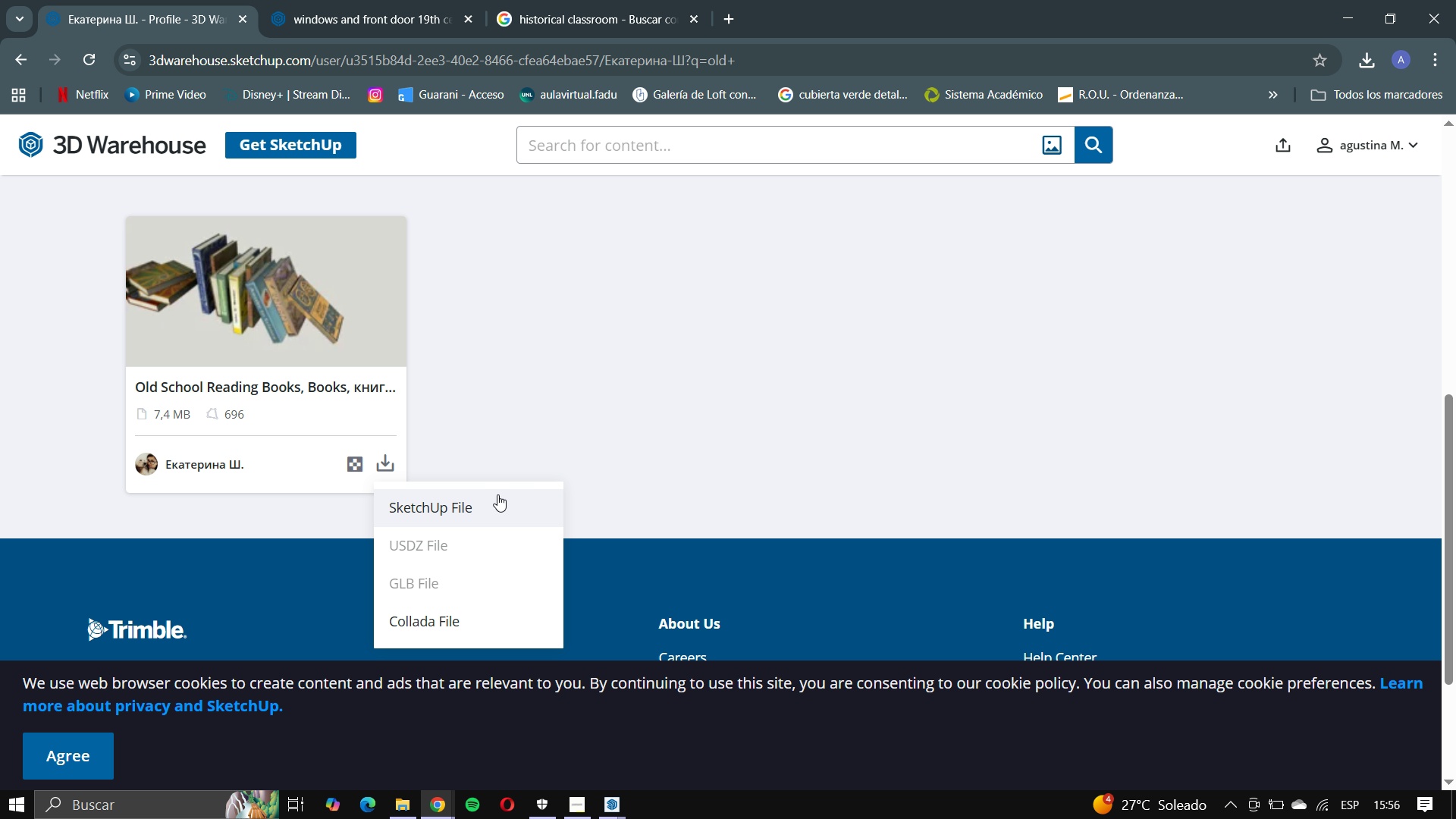 
left_click([497, 494])
 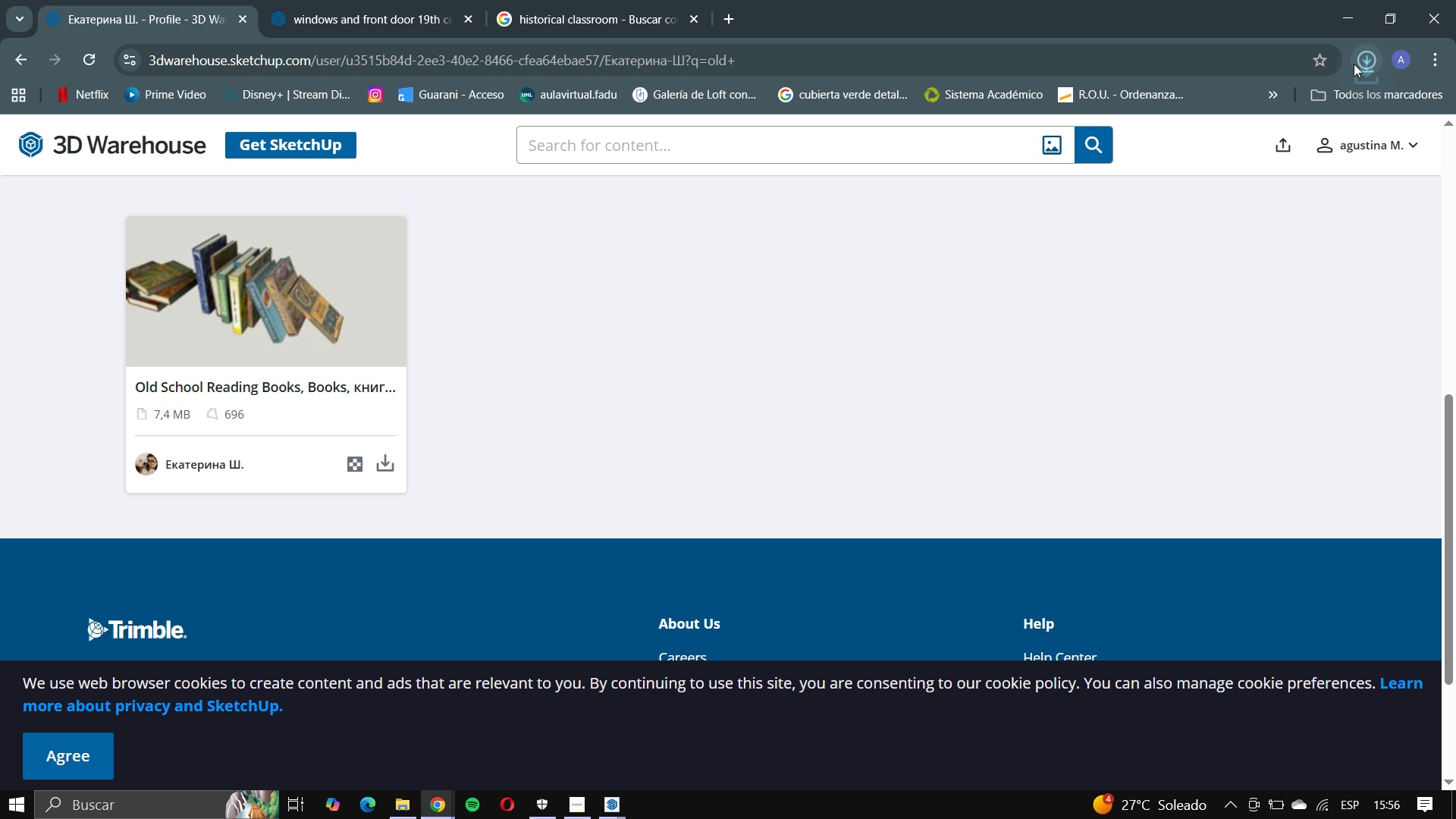 
scroll: coordinate [616, 403], scroll_direction: up, amount: 1.0
 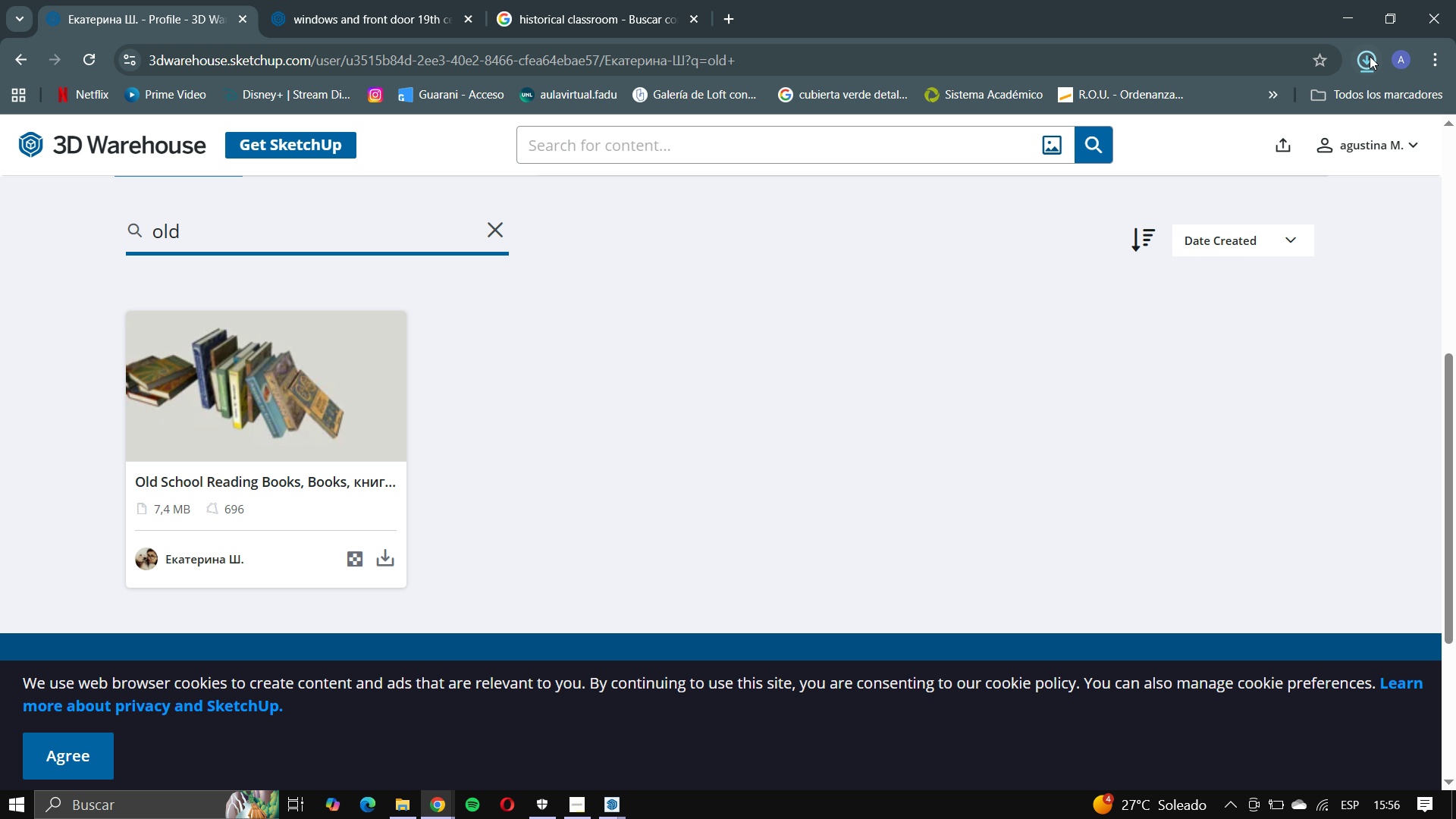 
left_click([1371, 56])
 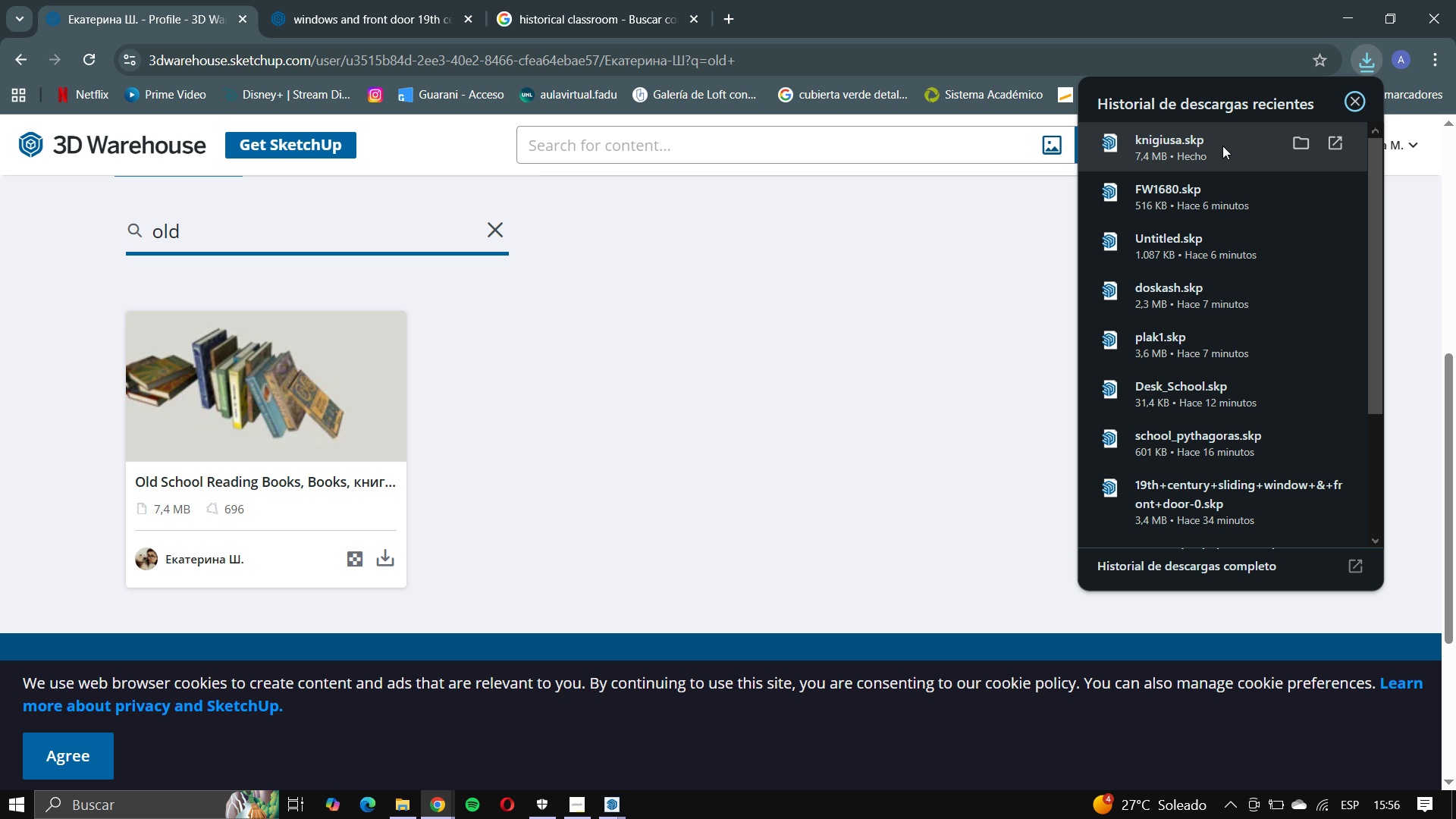 
left_click([1222, 146])
 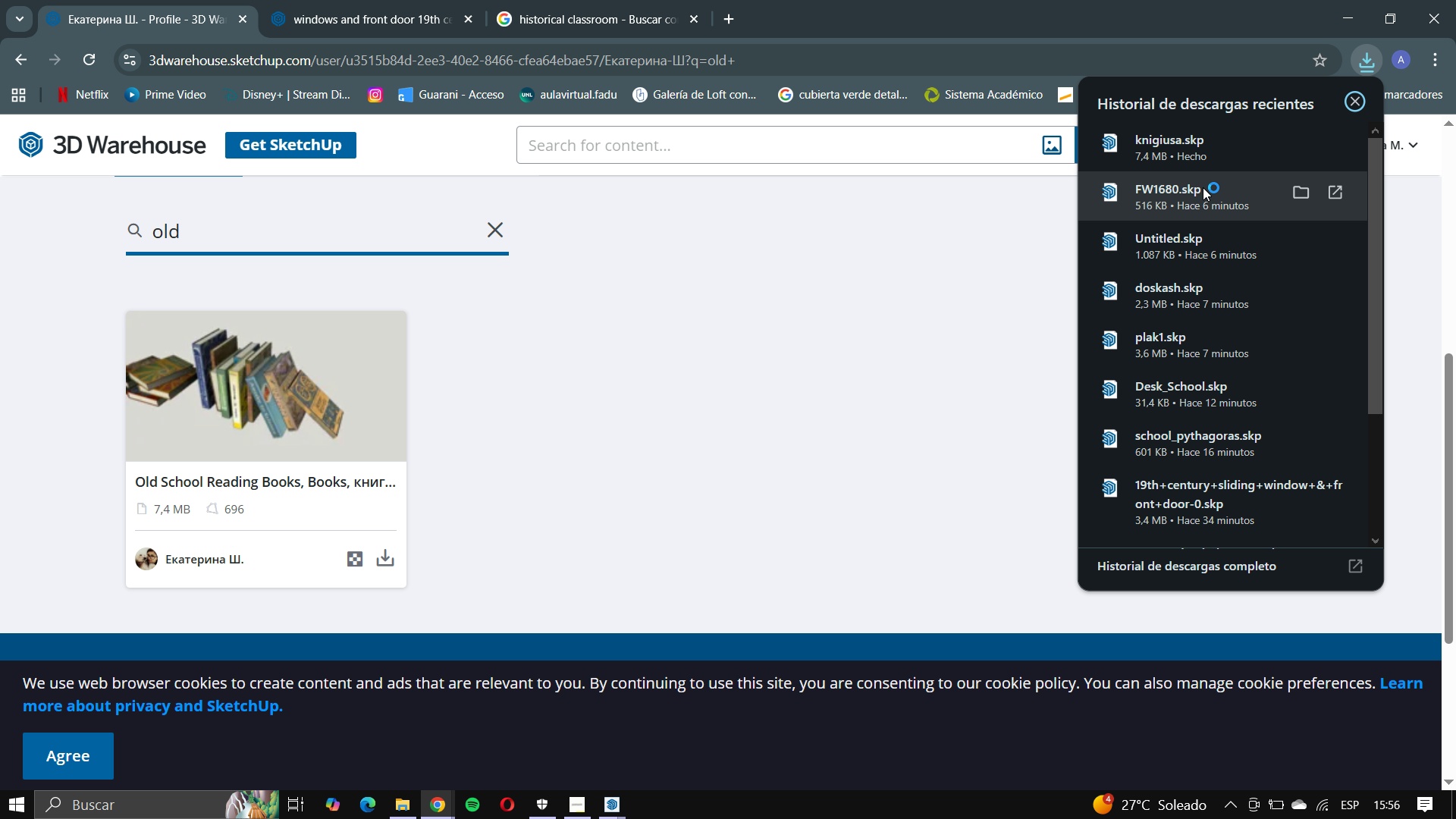 
left_click([1203, 187])
 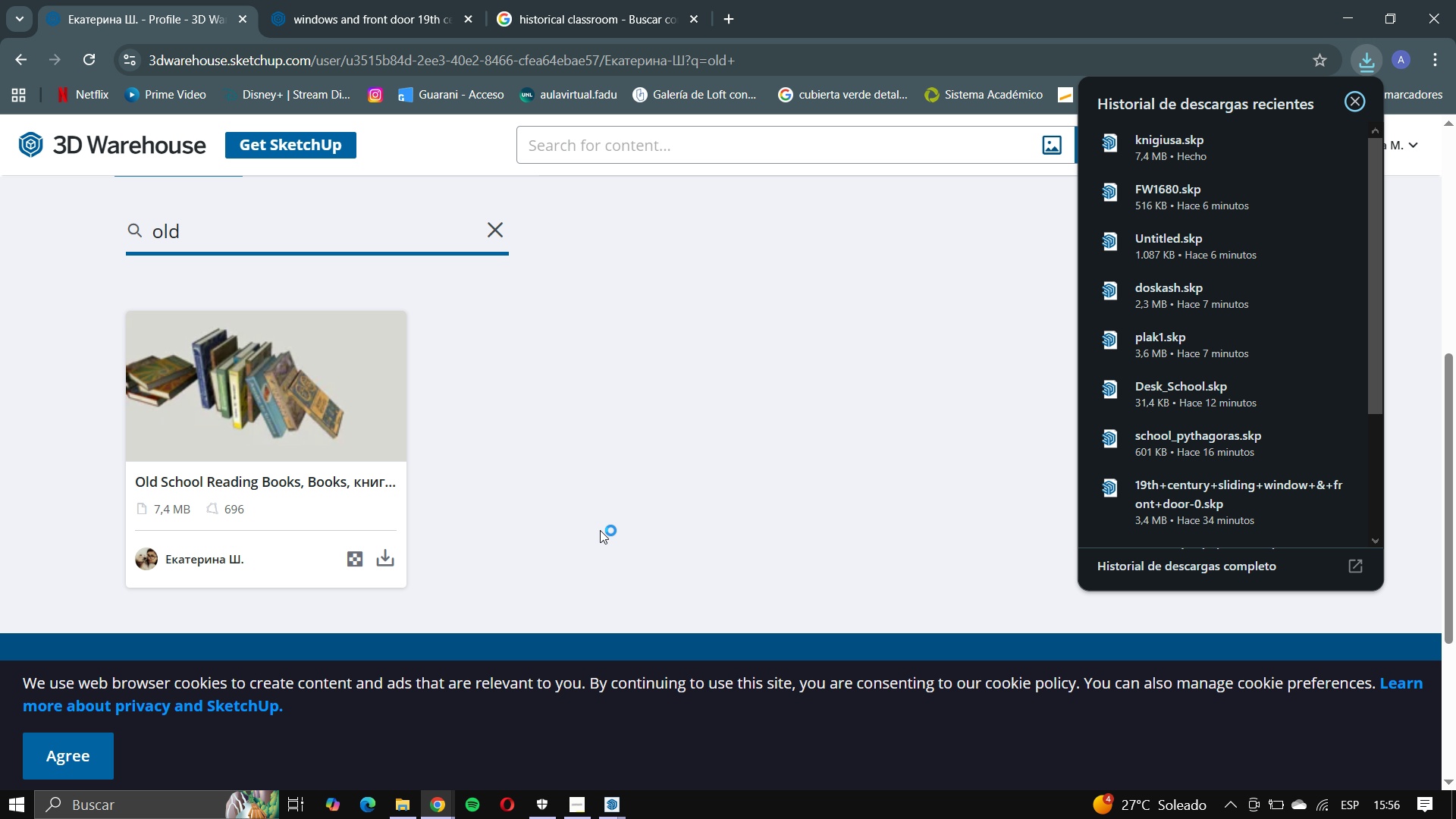 
left_click([601, 526])
 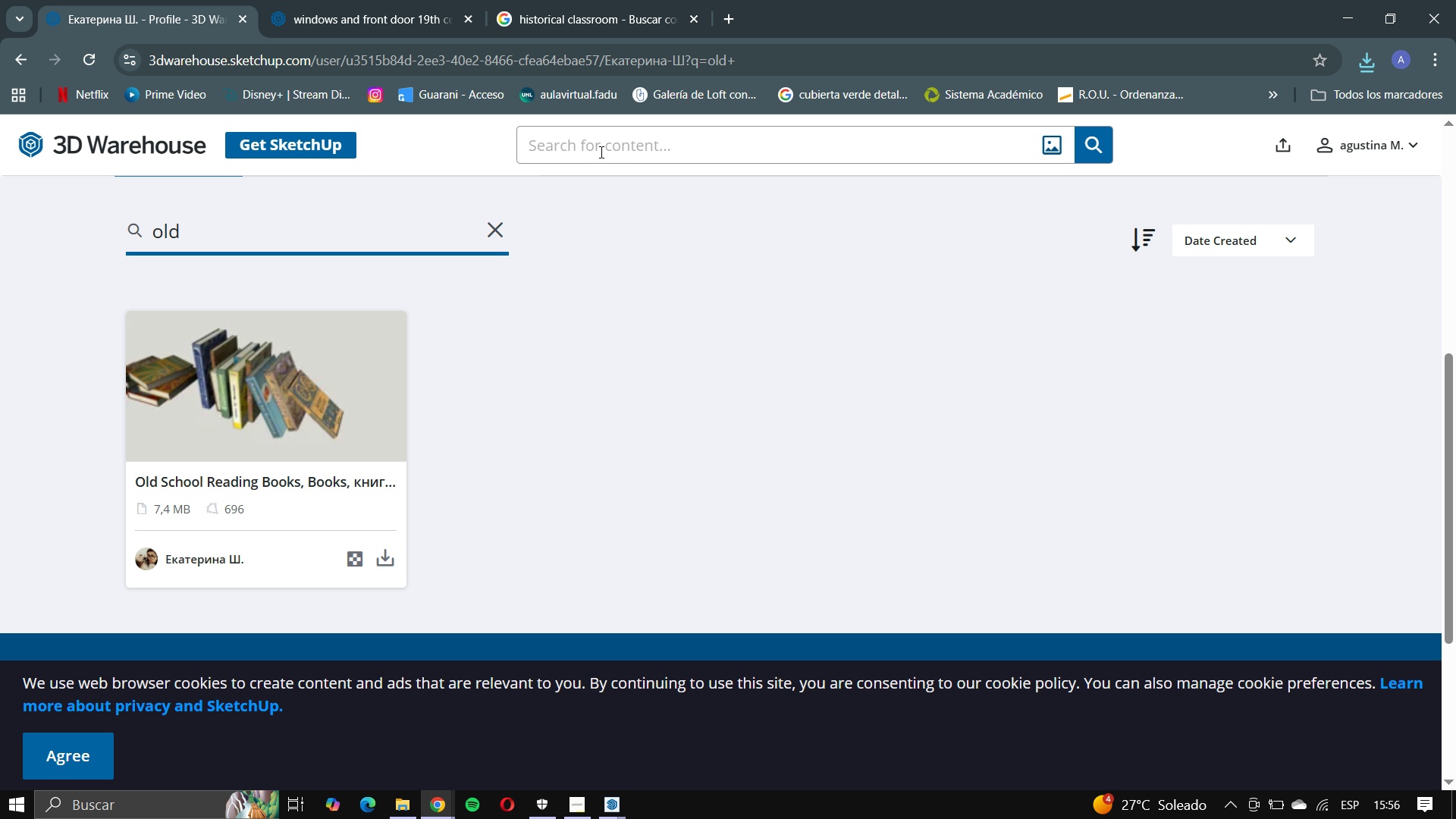 
left_click([612, 140])
 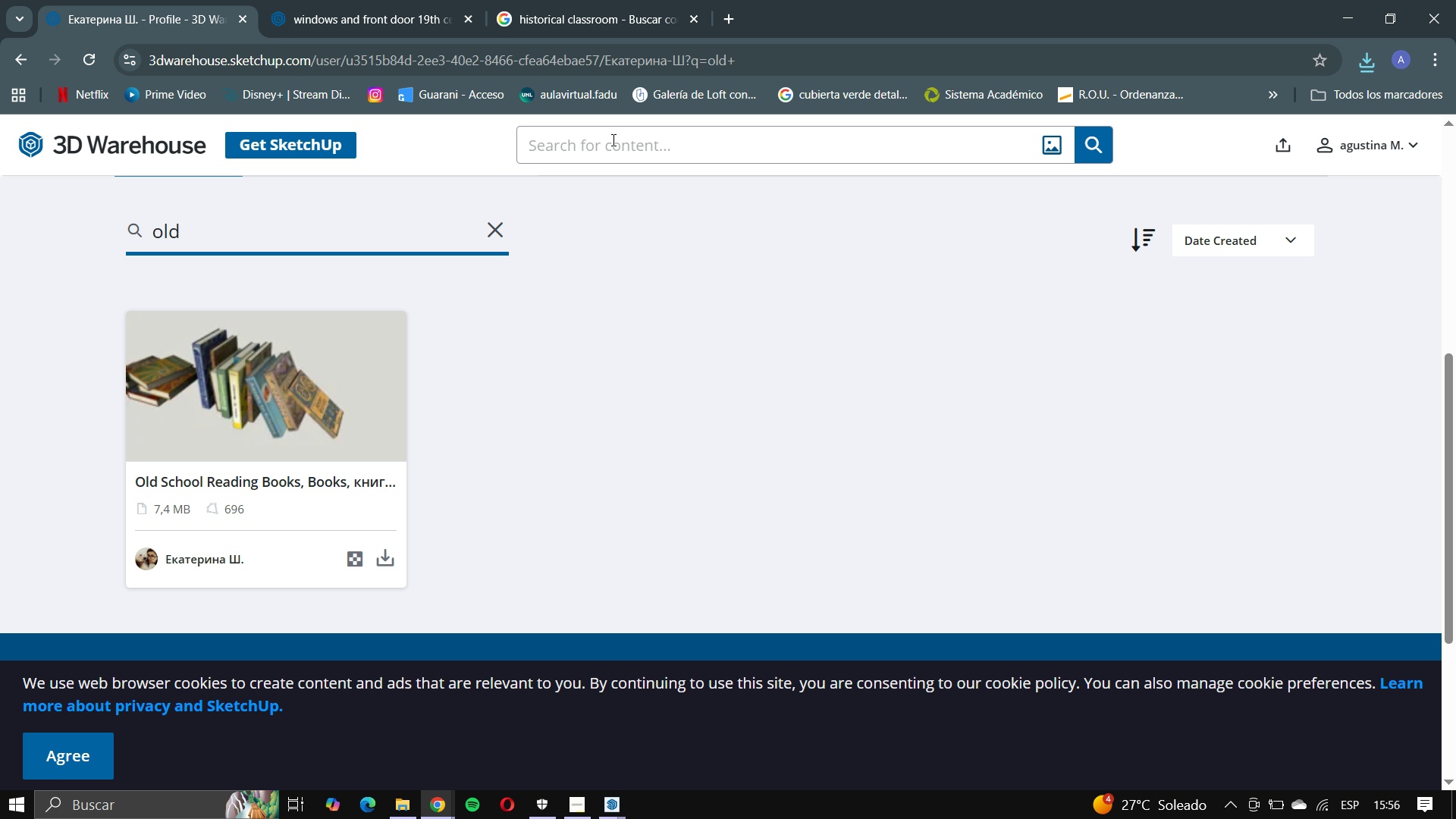 
type(old teaches)
key(Backspace)
type(rs desk)
 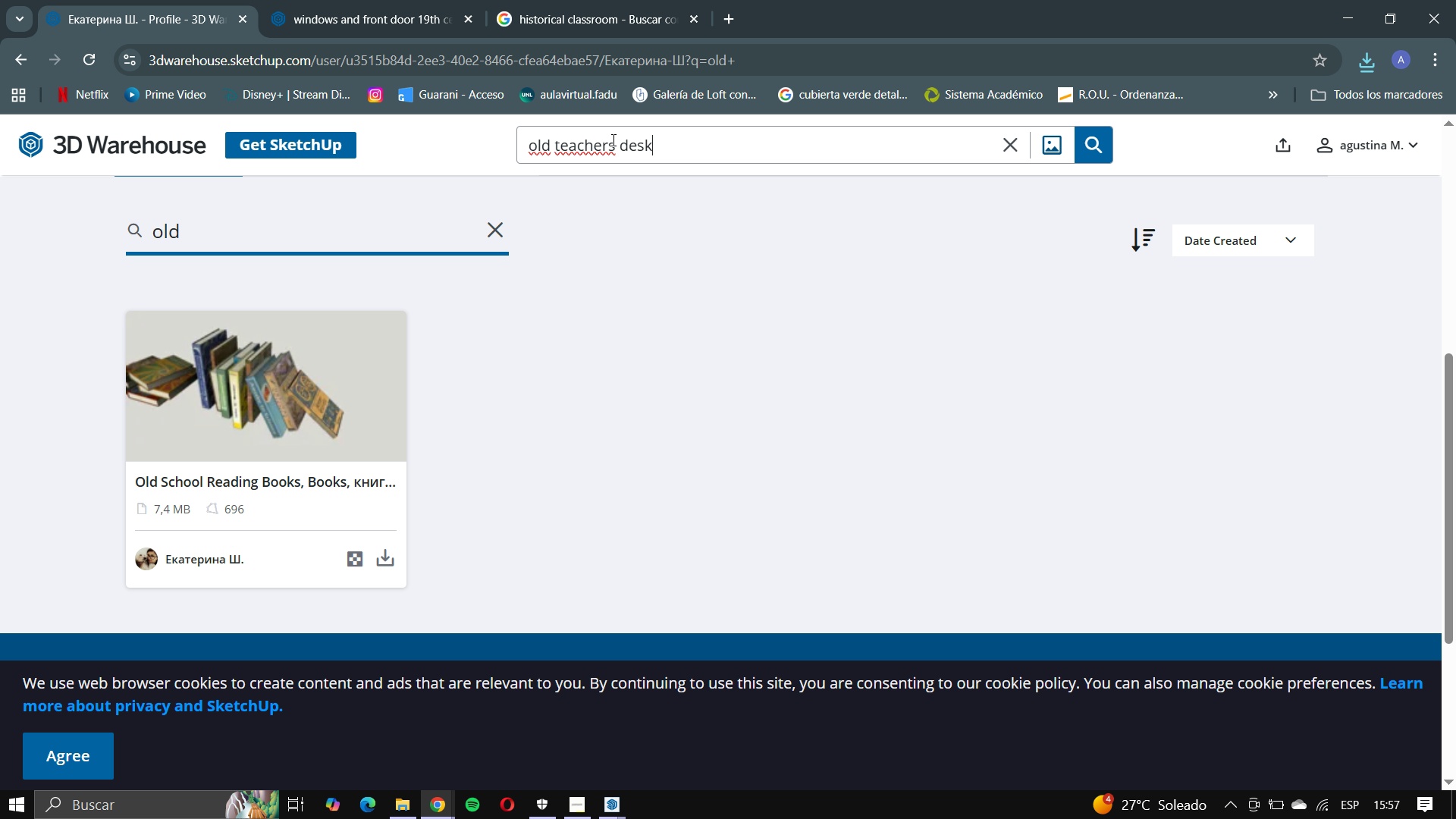 
key(Enter)
 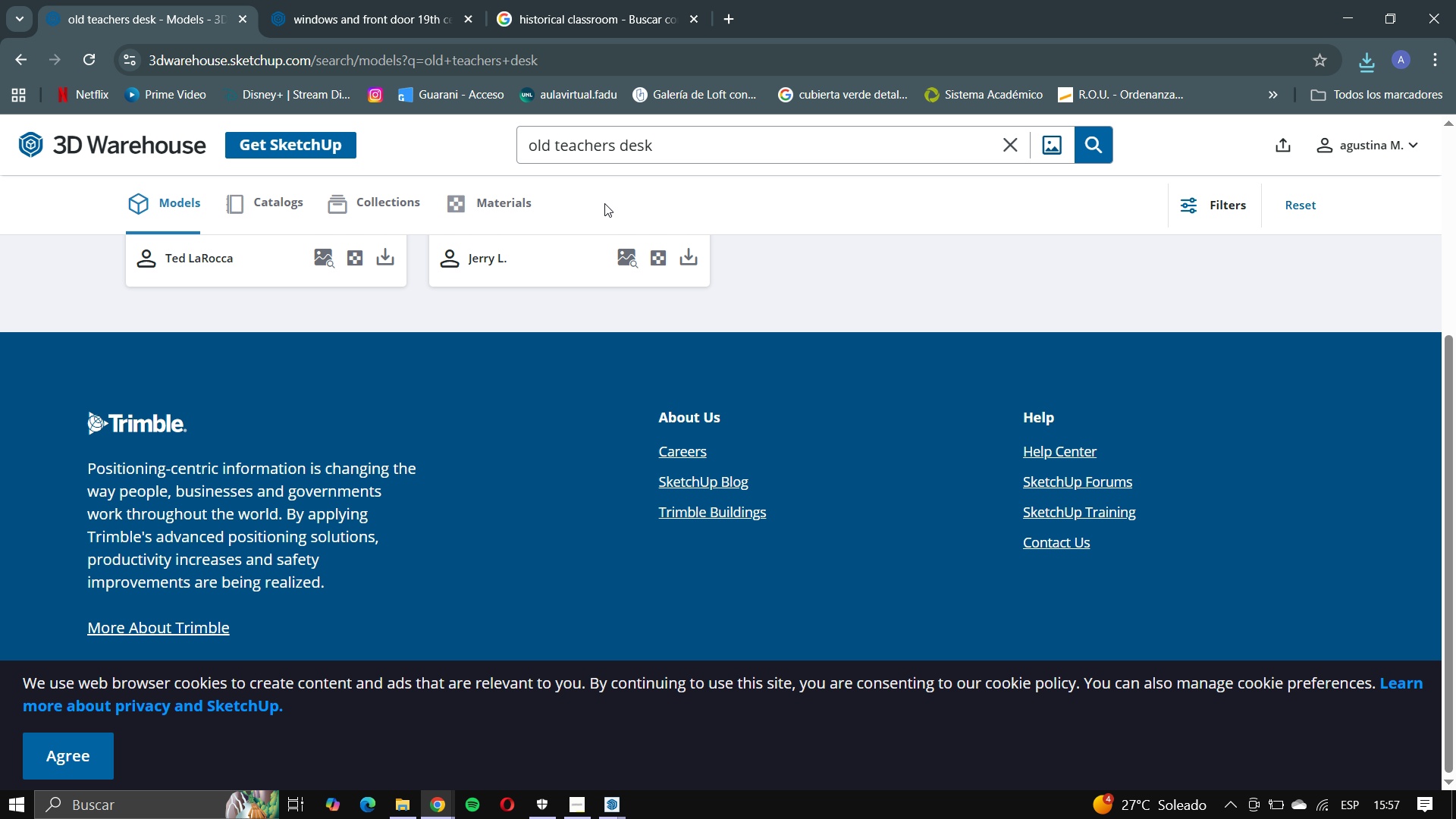 
scroll: coordinate [521, 283], scroll_direction: up, amount: 6.0
 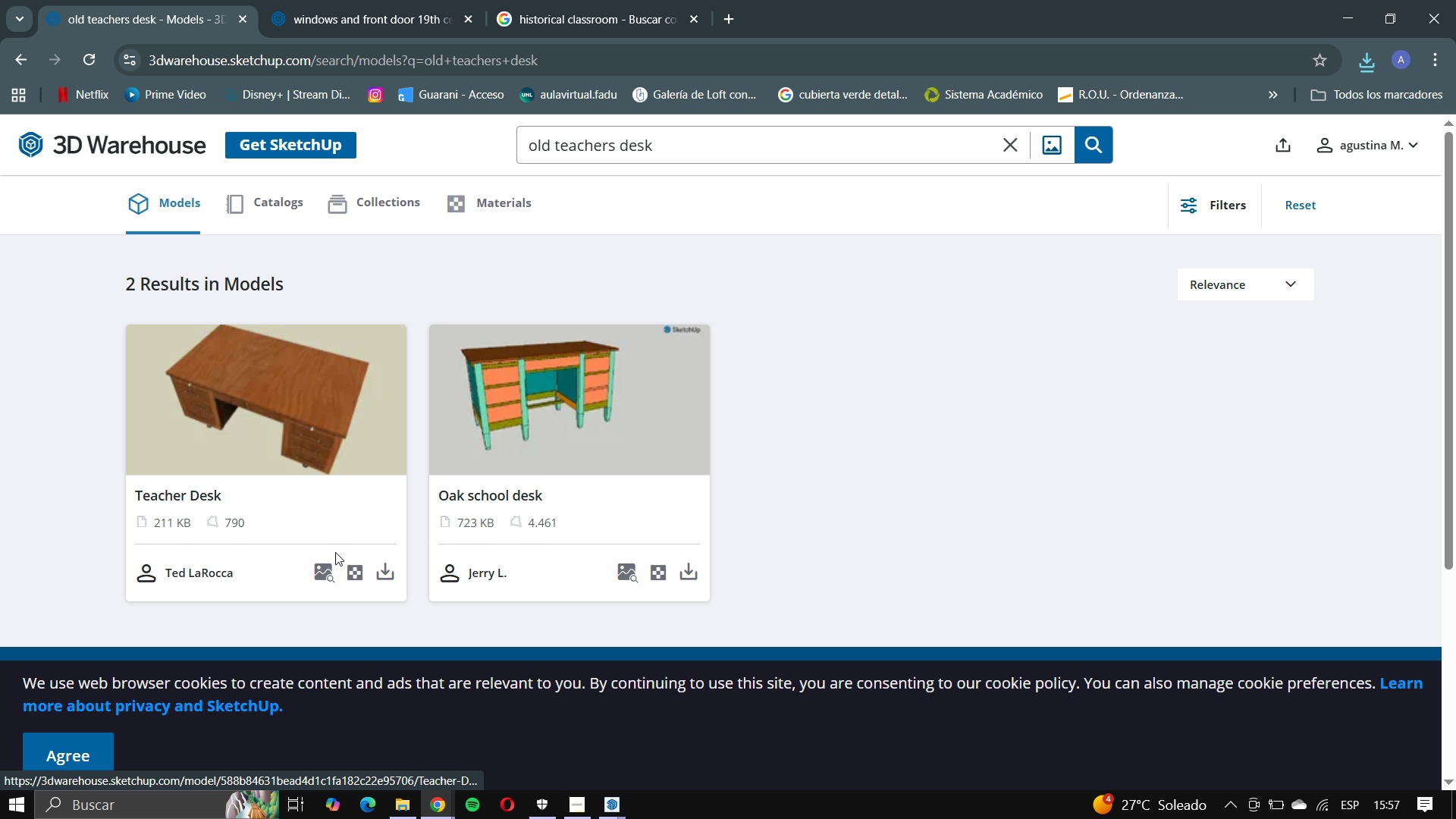 
left_click([380, 576])
 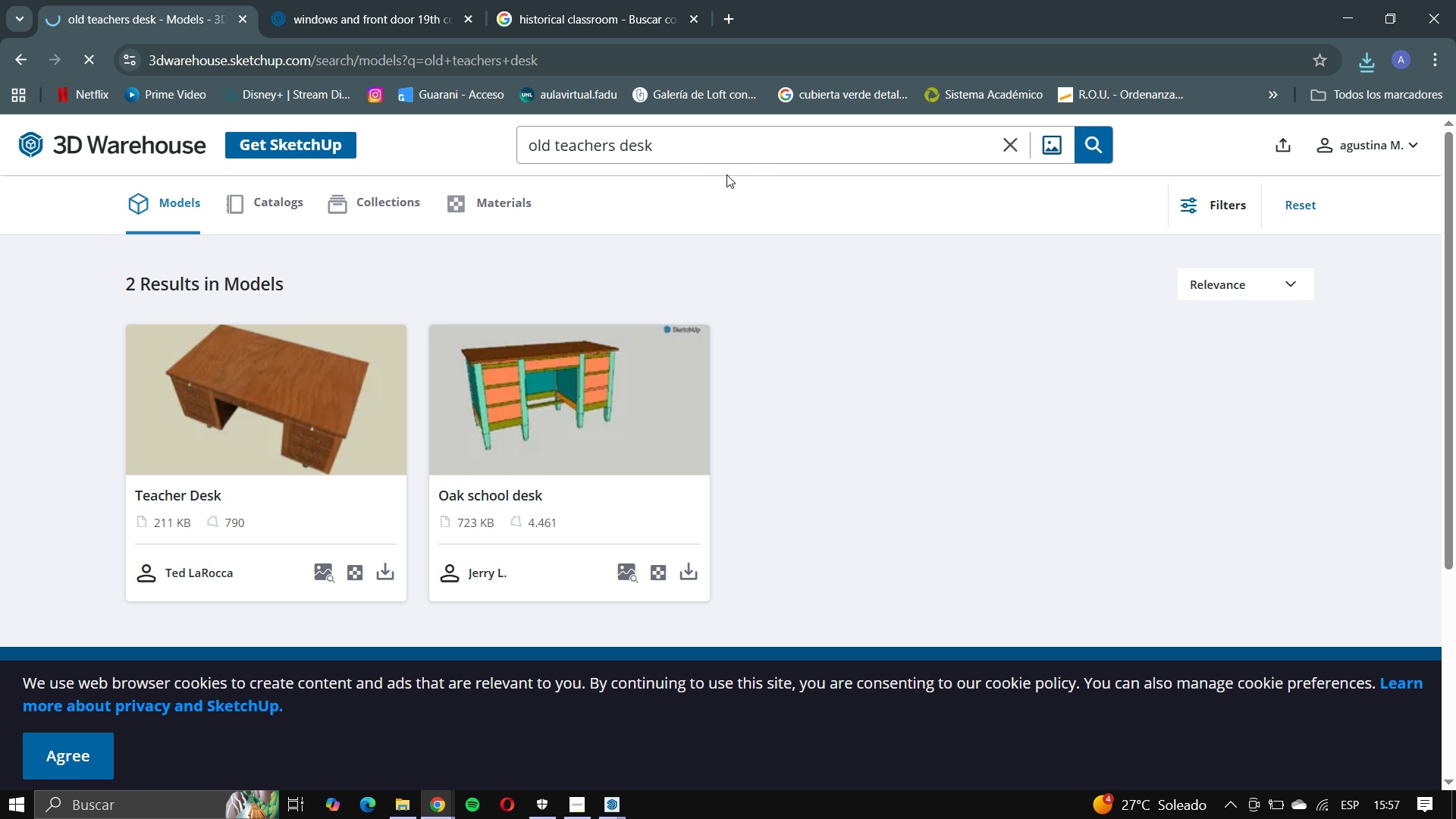 
left_click([731, 158])
 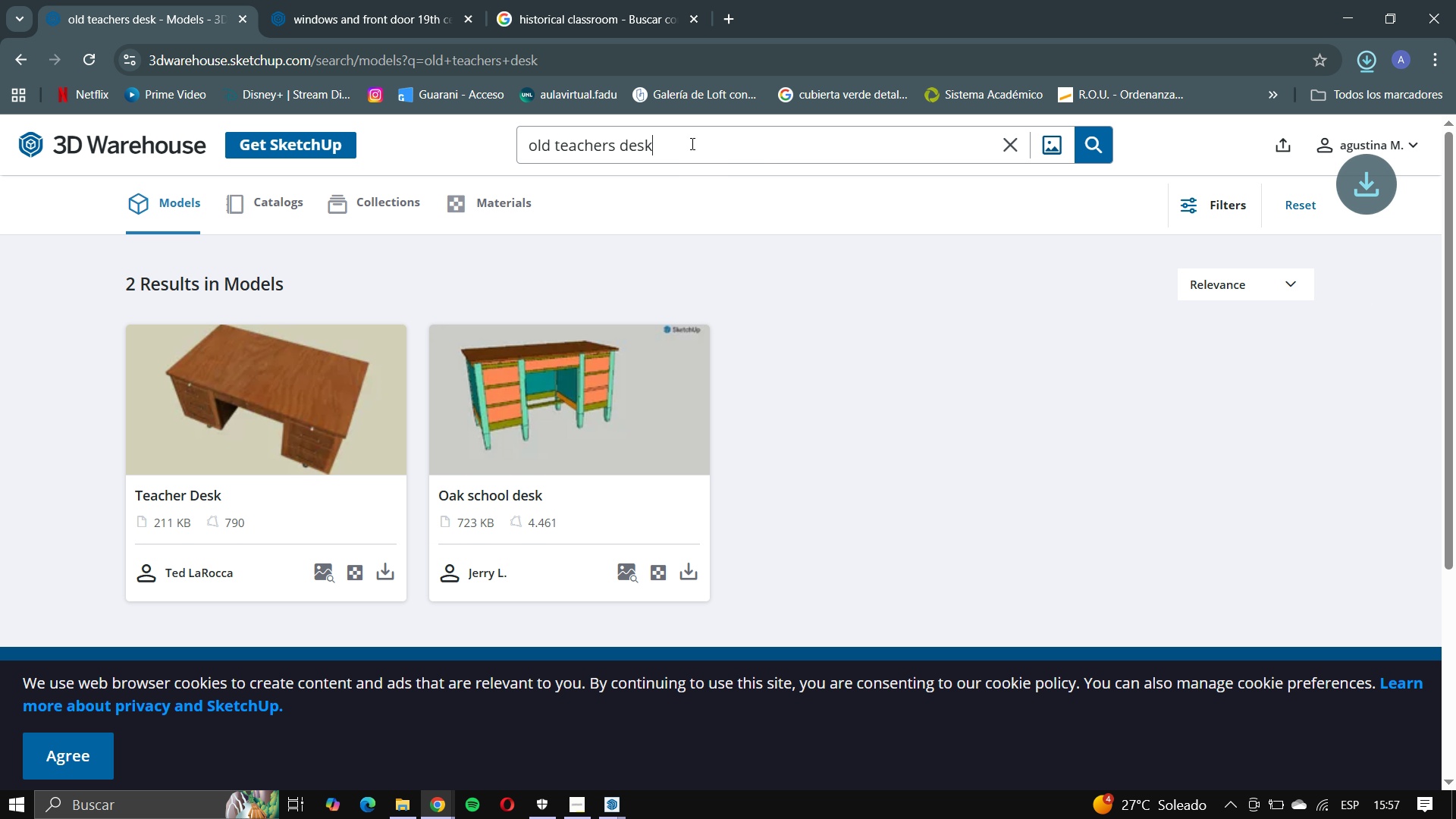 
left_click_drag(start_coordinate=[691, 143], to_coordinate=[391, 179])
 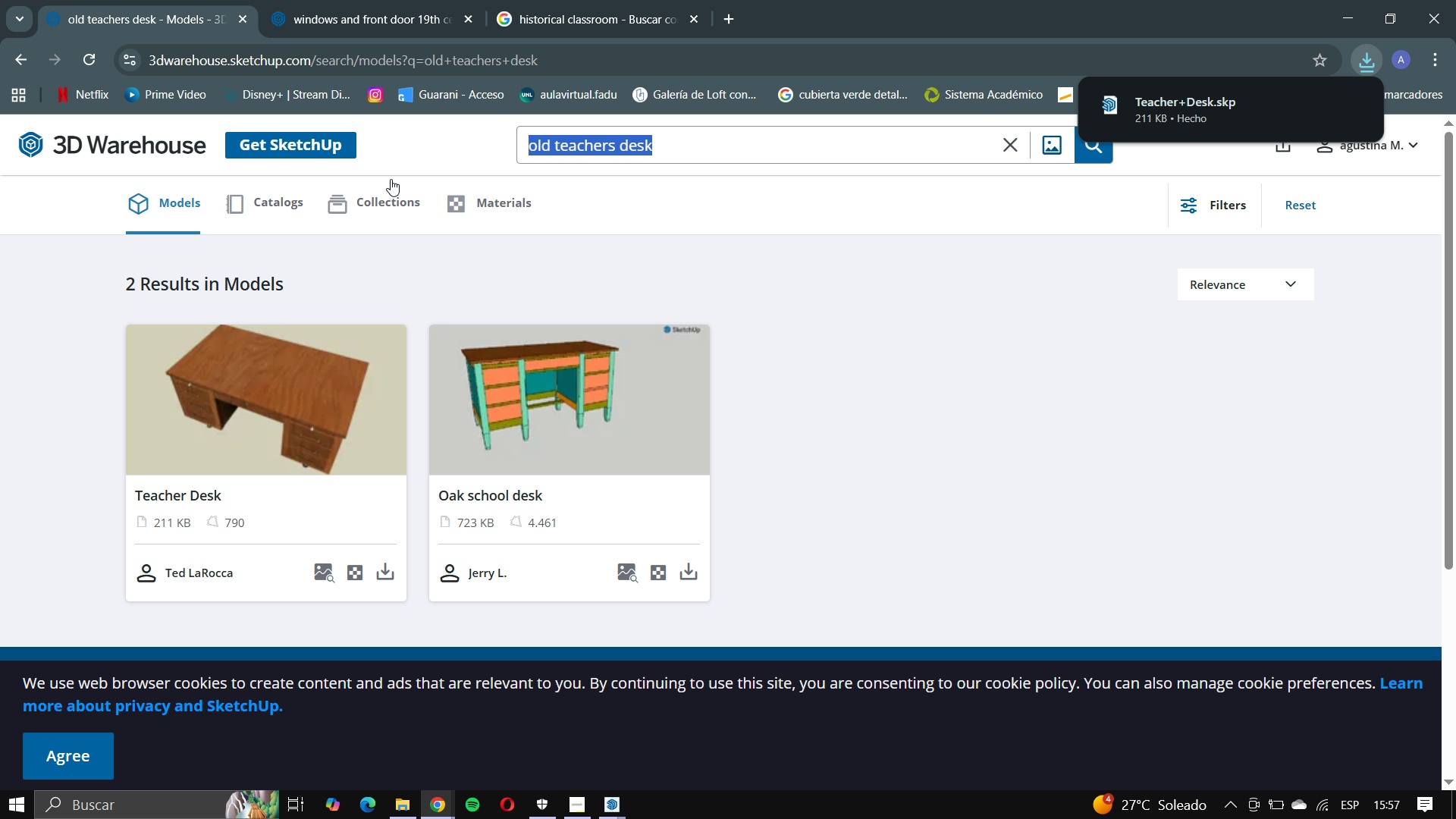 
key(Backspace)
 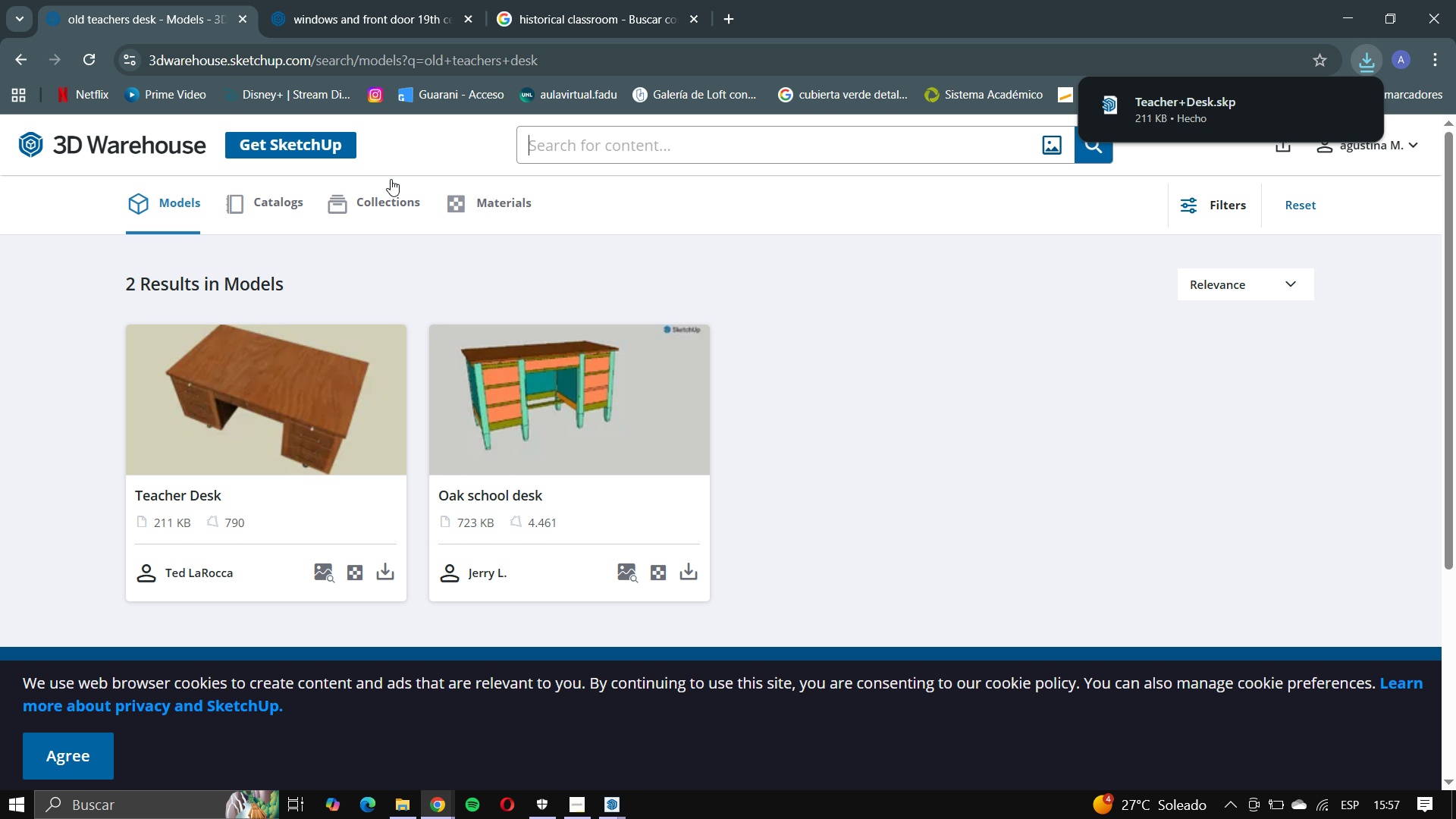 
type(globe)
 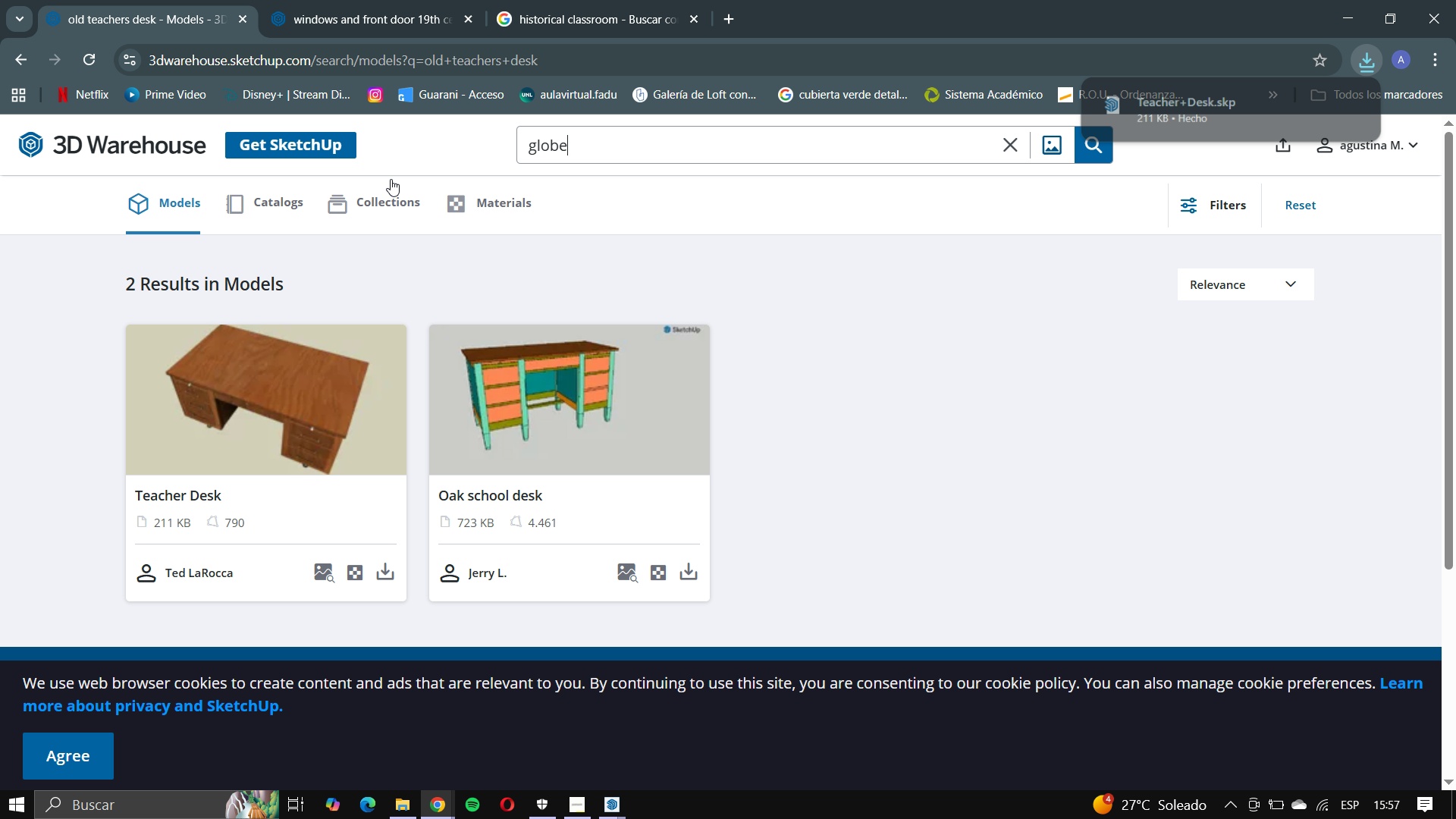 
key(Enter)
 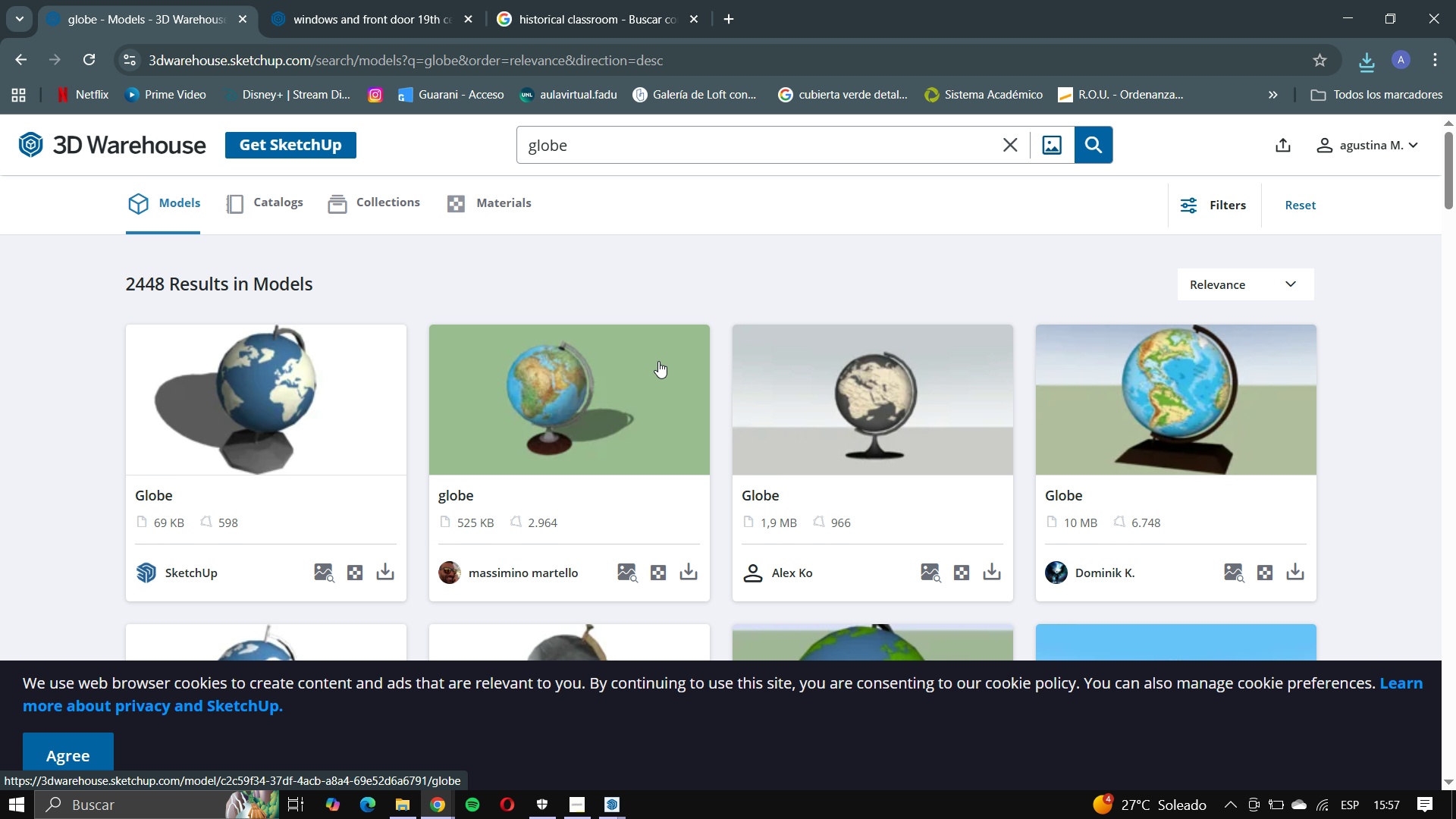 
scroll: coordinate [586, 409], scroll_direction: down, amount: 10.0
 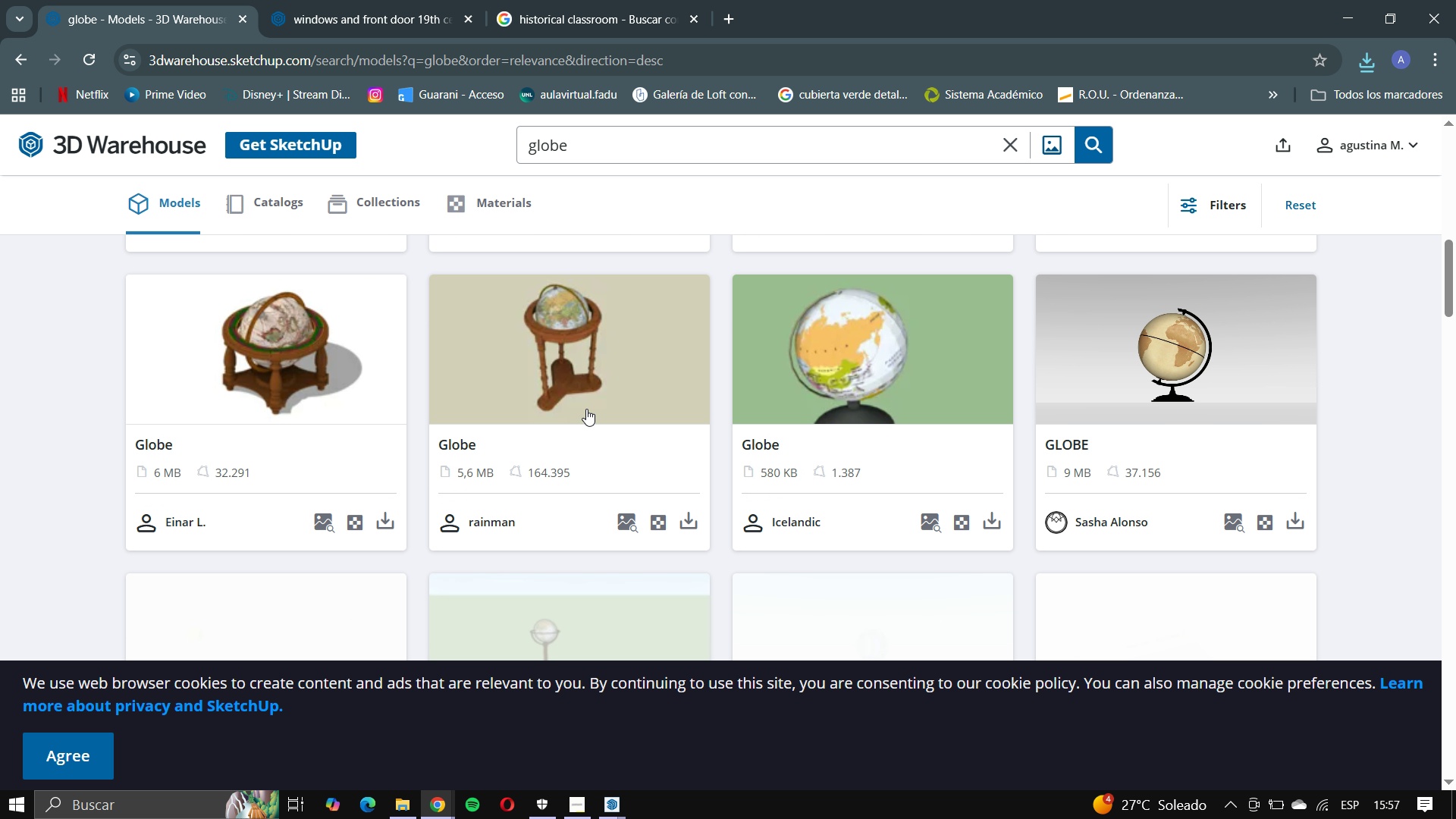 
scroll: coordinate [586, 409], scroll_direction: up, amount: 1.0
 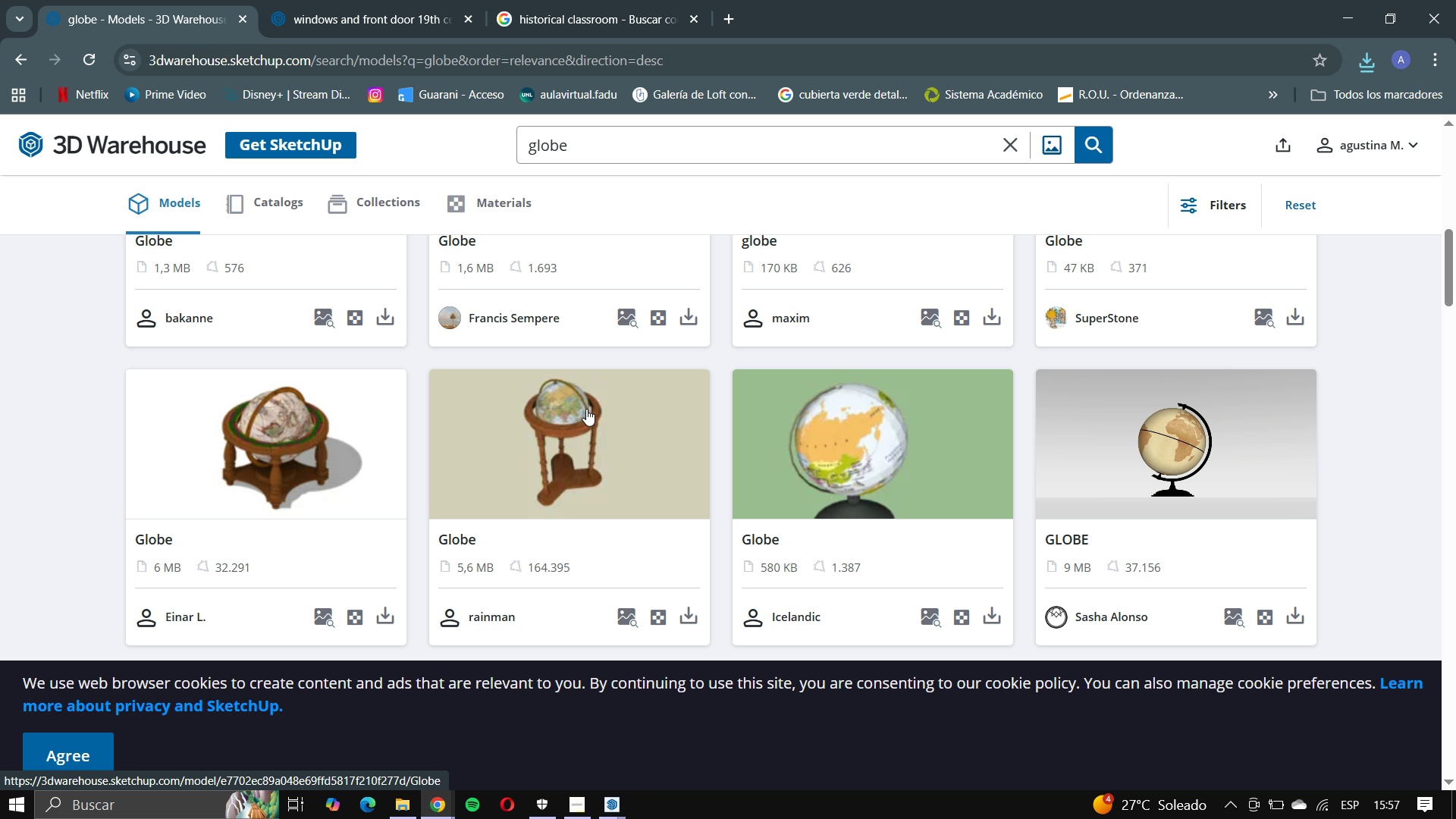 
scroll: coordinate [586, 409], scroll_direction: down, amount: 2.0
 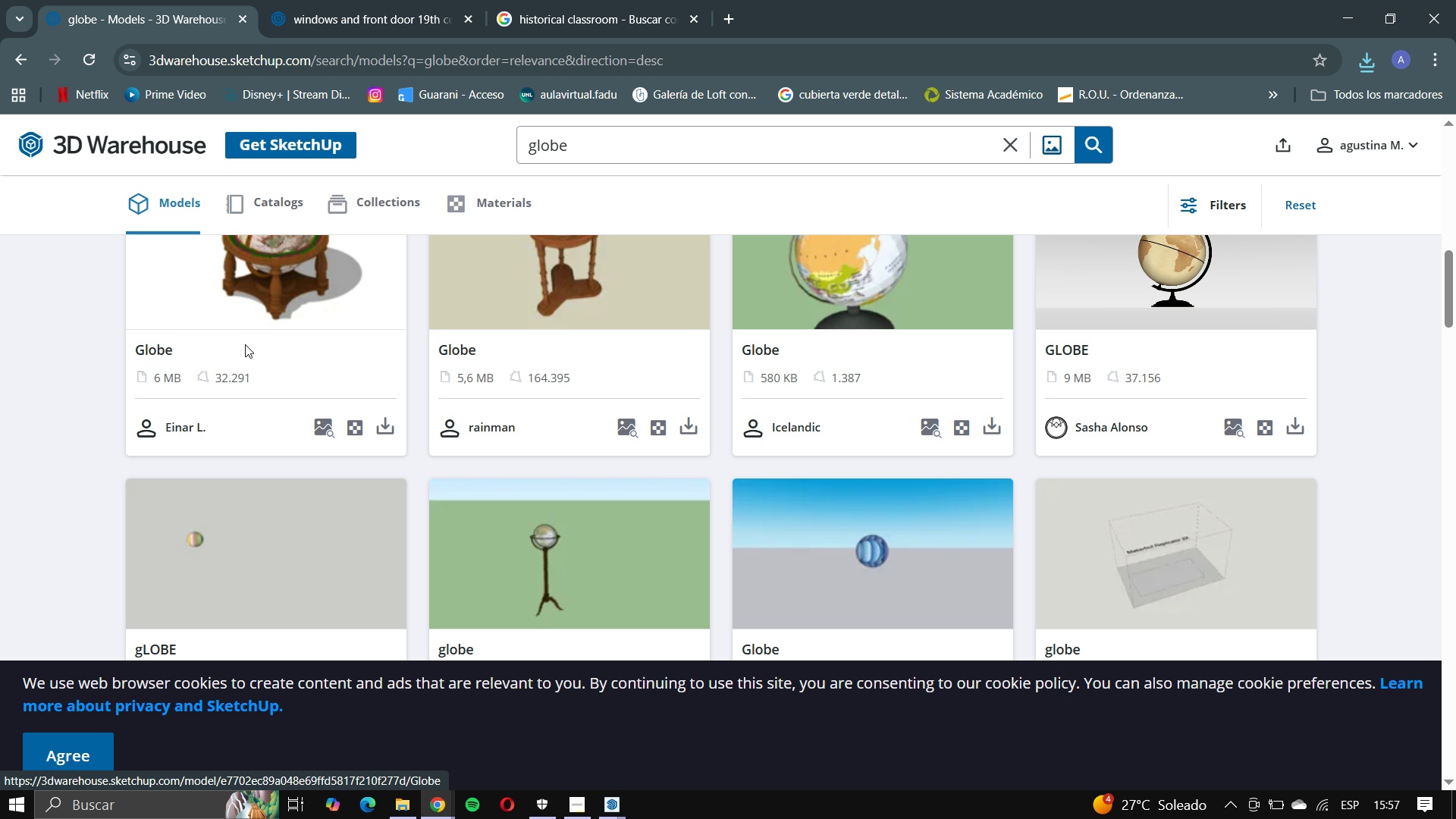 
scroll: coordinate [378, 384], scroll_direction: up, amount: 2.0
 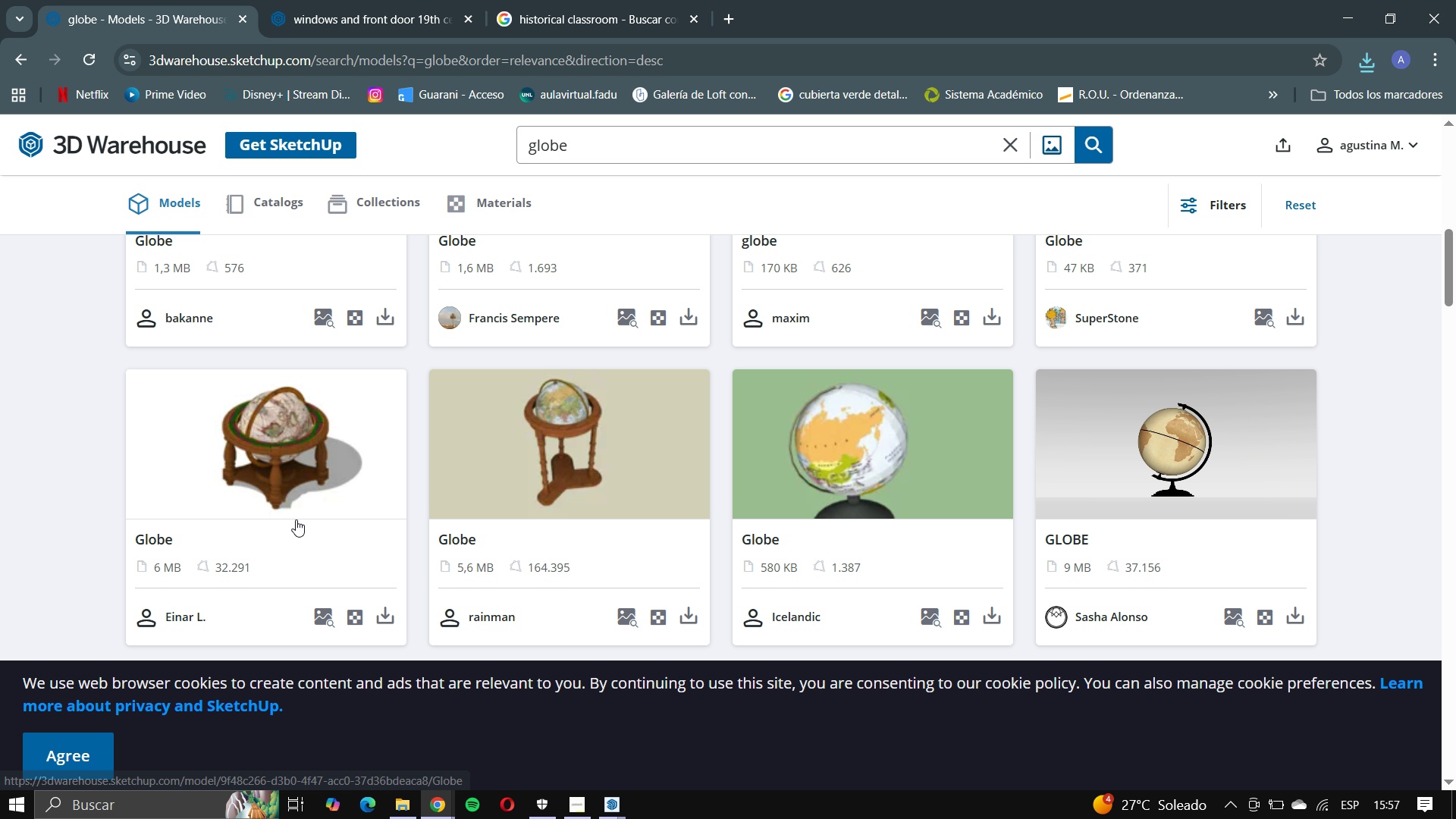 
scroll: coordinate [300, 519], scroll_direction: down, amount: 2.0
 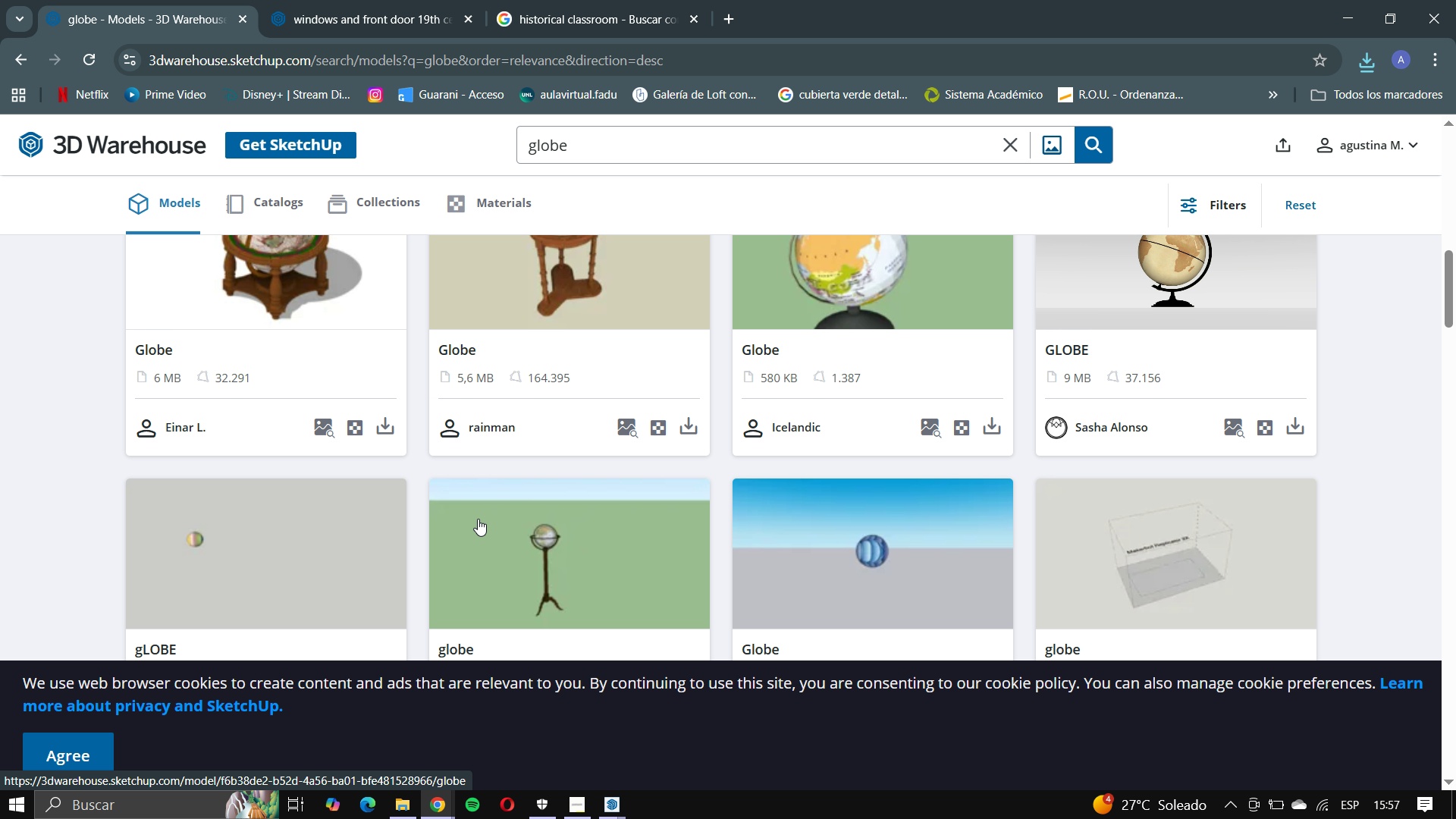 
scroll: coordinate [493, 514], scroll_direction: up, amount: 1.0
 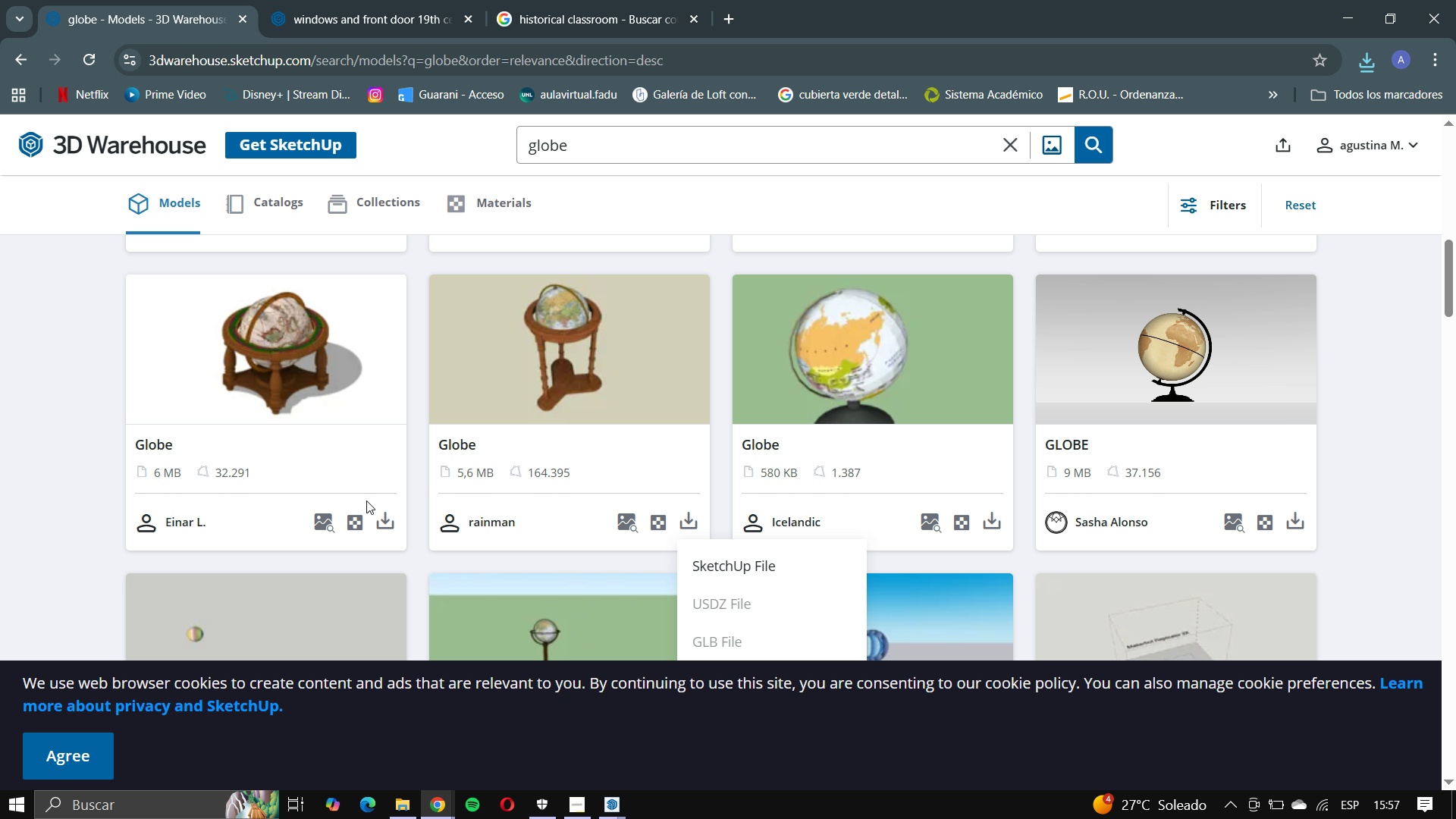 
left_click([761, 554])
 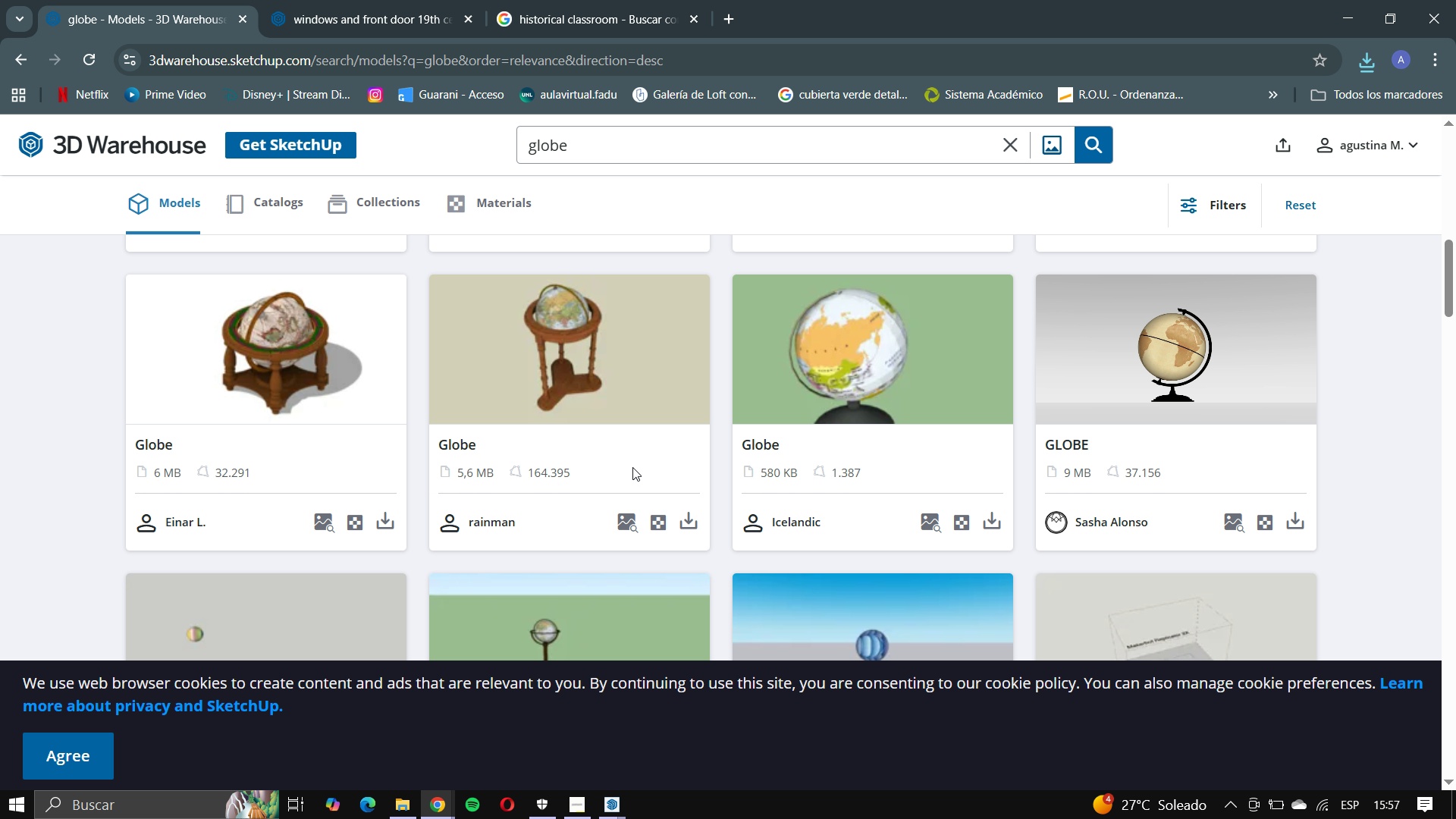 
scroll: coordinate [605, 454], scroll_direction: down, amount: 10.0
 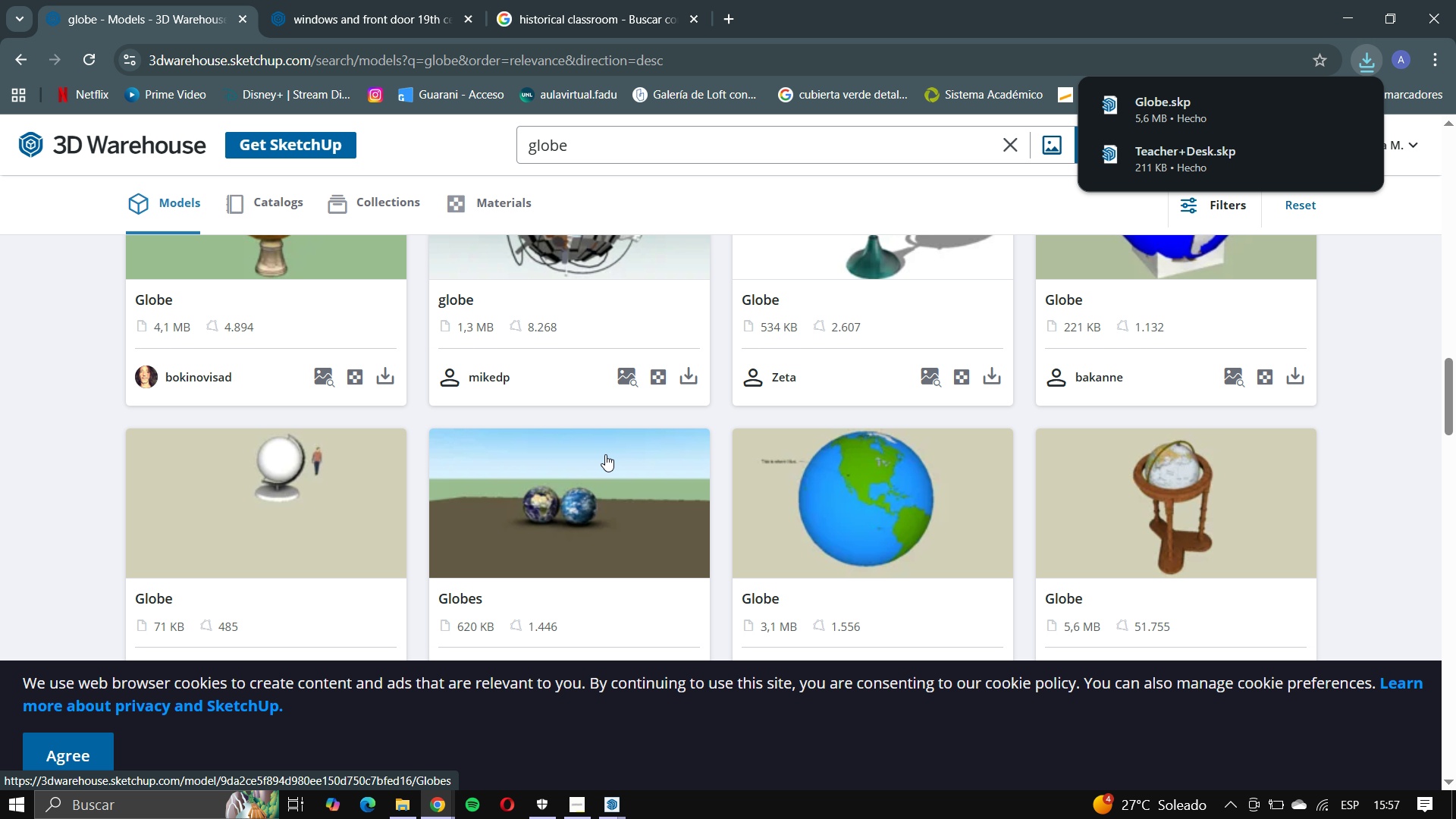 
scroll: coordinate [692, 416], scroll_direction: up, amount: 24.0
 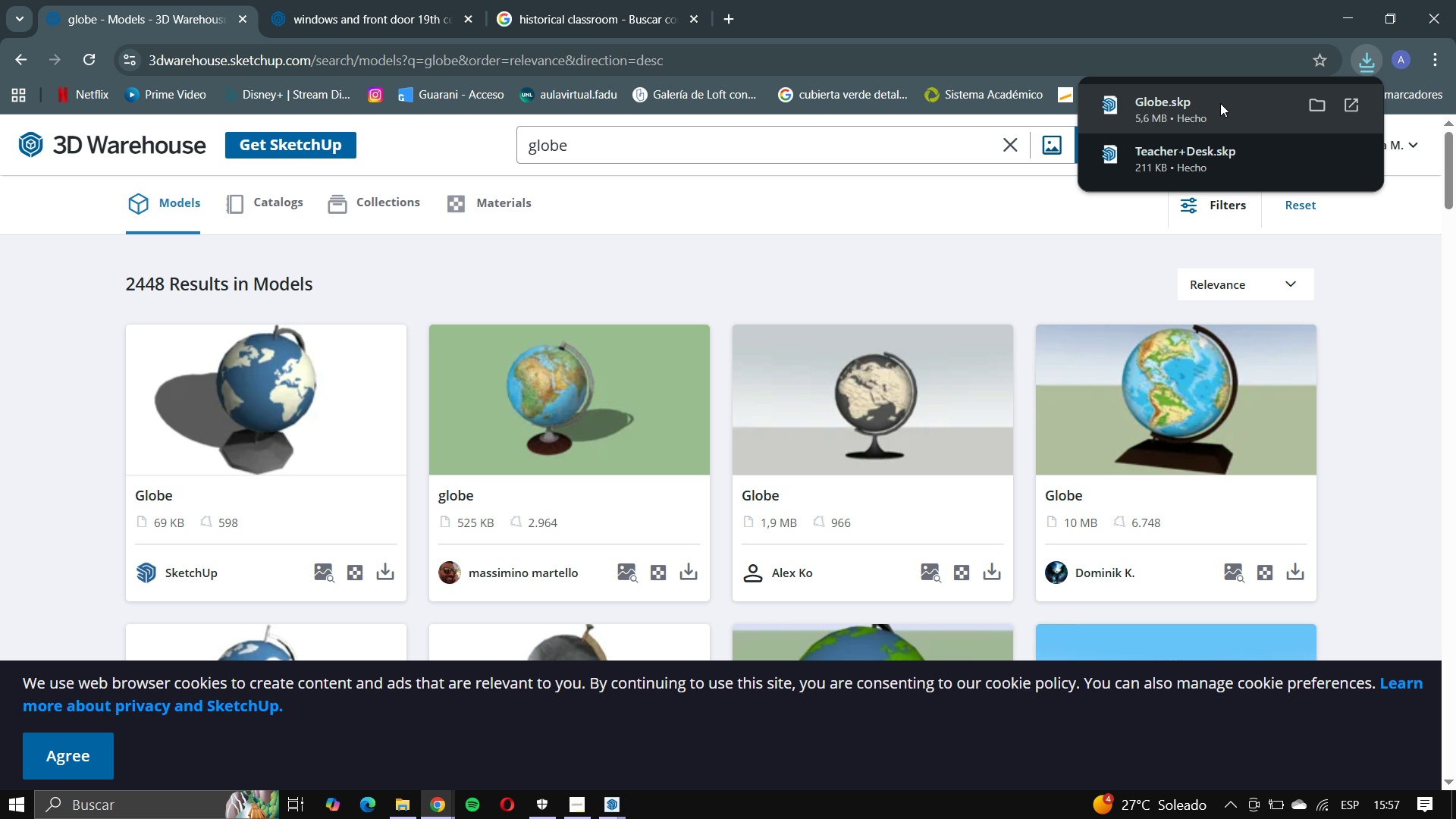 
left_click([1216, 152])
 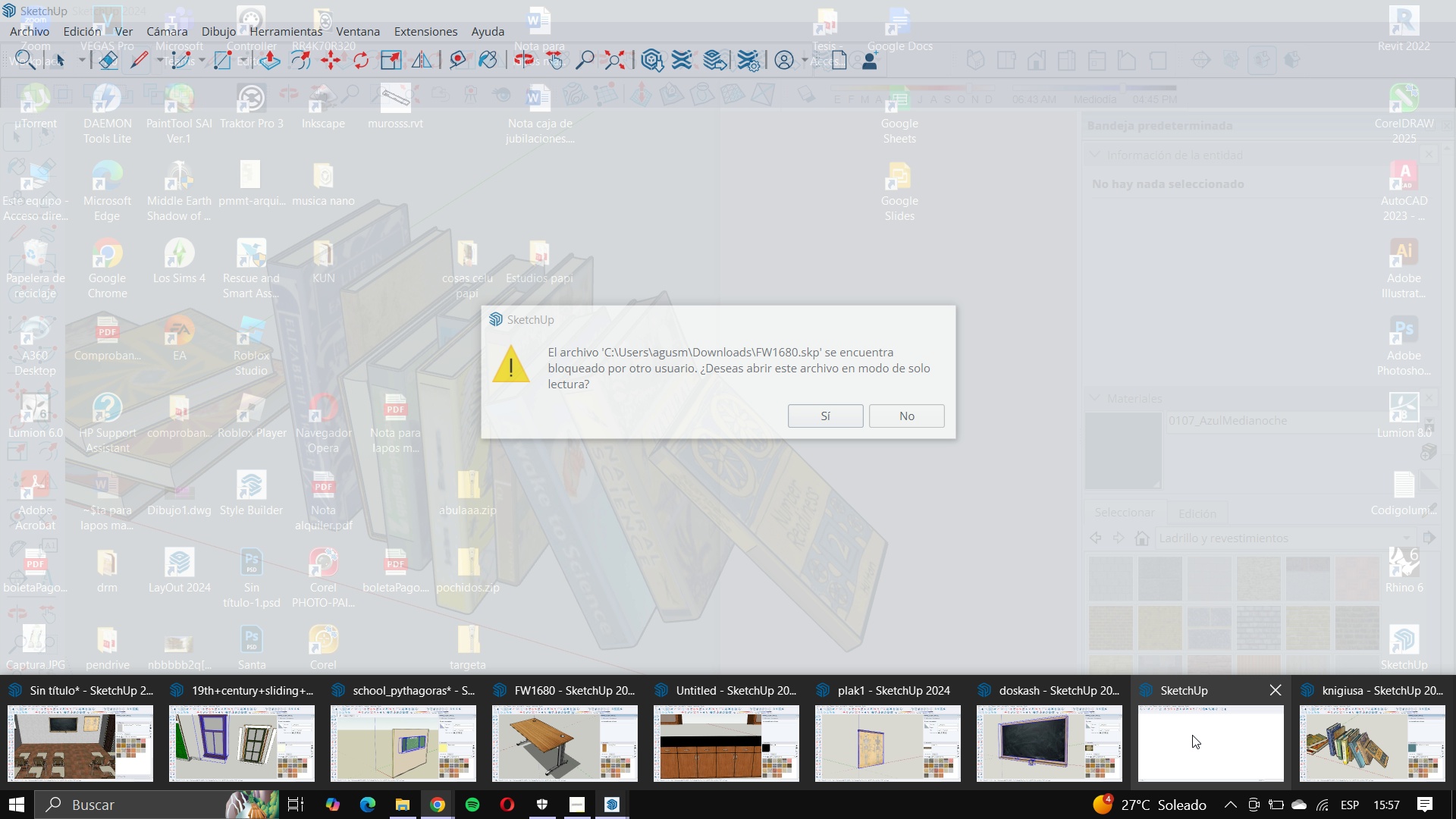 
left_click([1191, 733])
 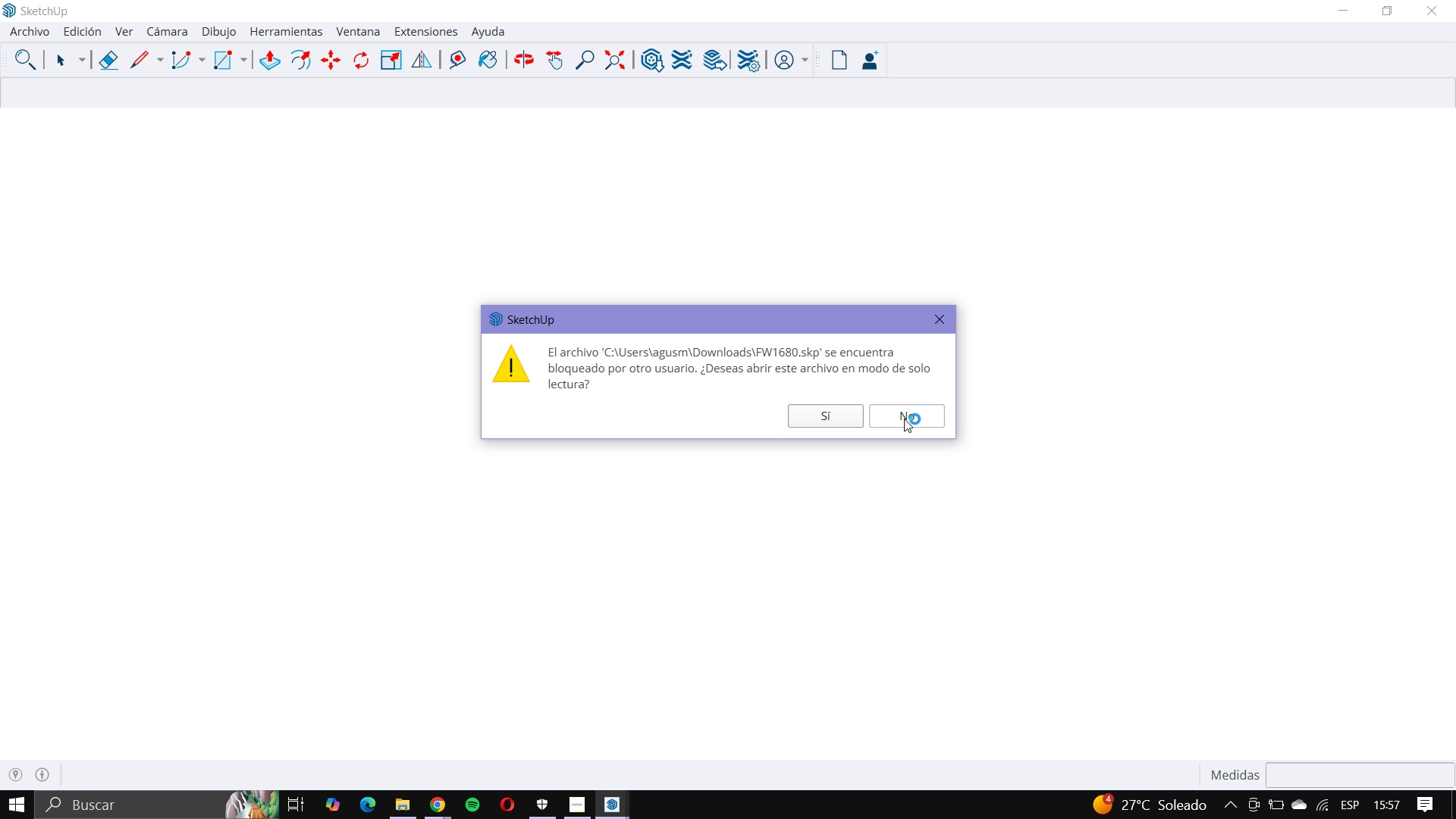 
left_click([904, 419])
 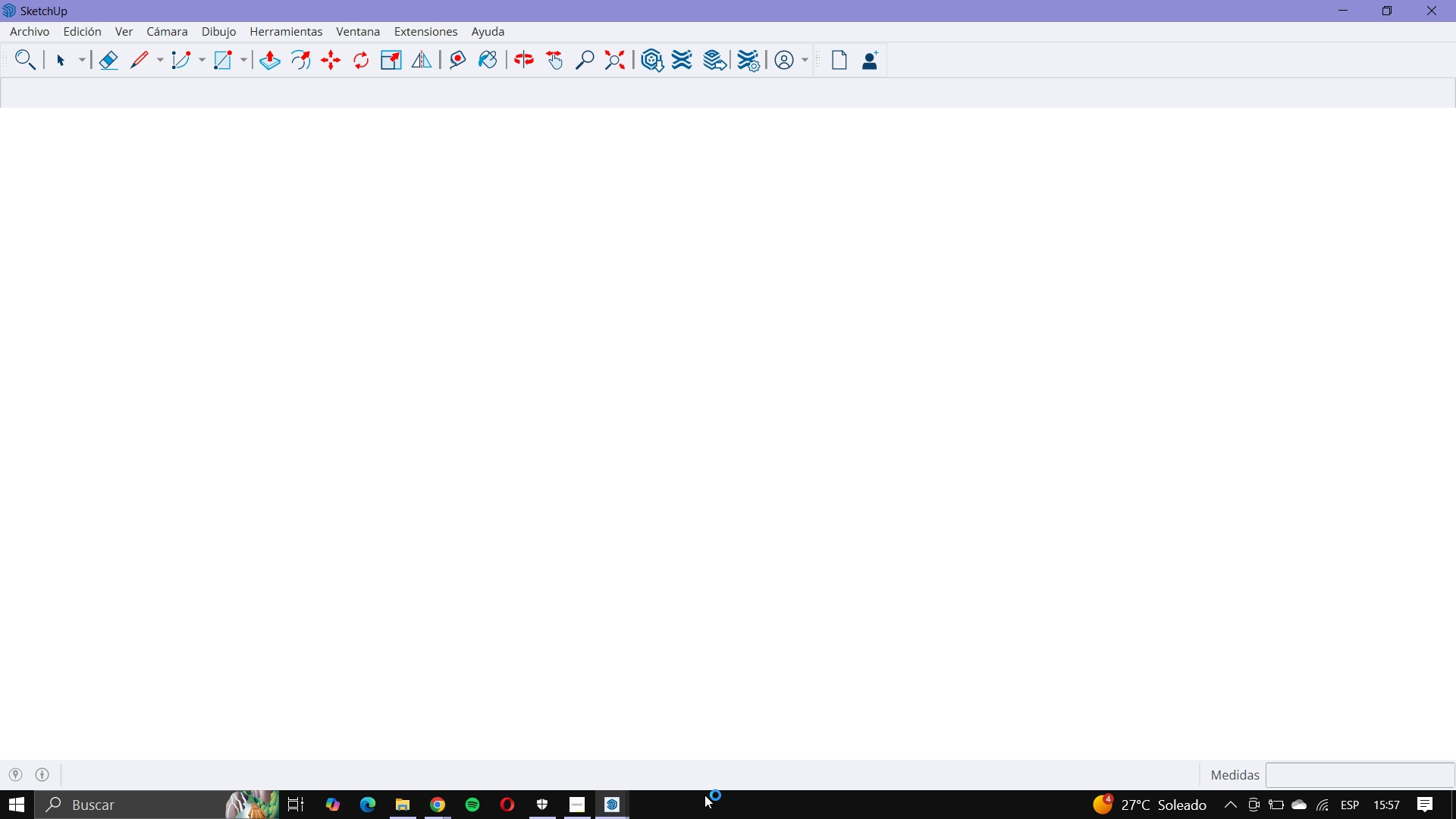 
mouse_move([611, 811])
 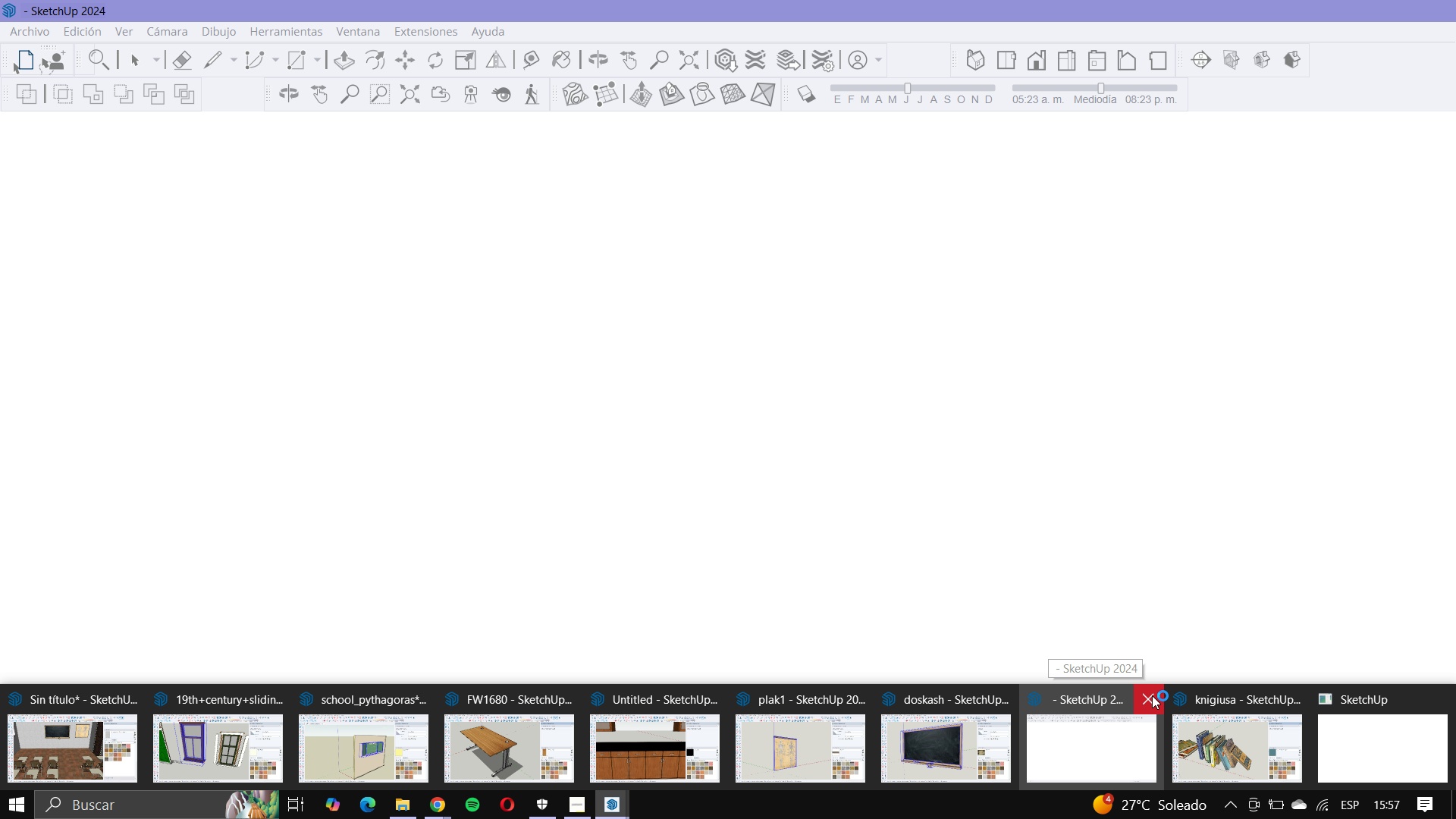 
left_click([1152, 695])
 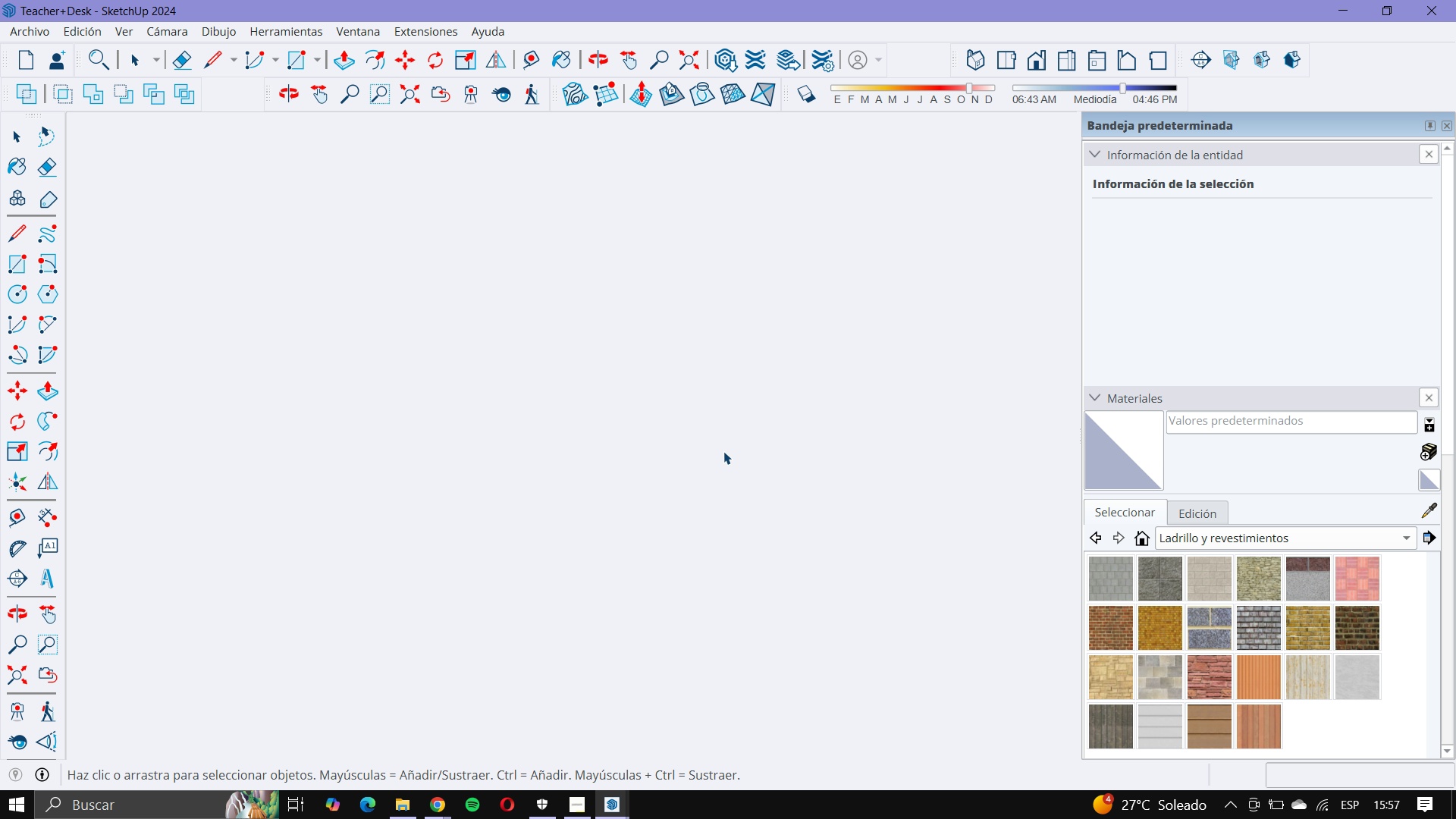 
mouse_move([466, 790])
 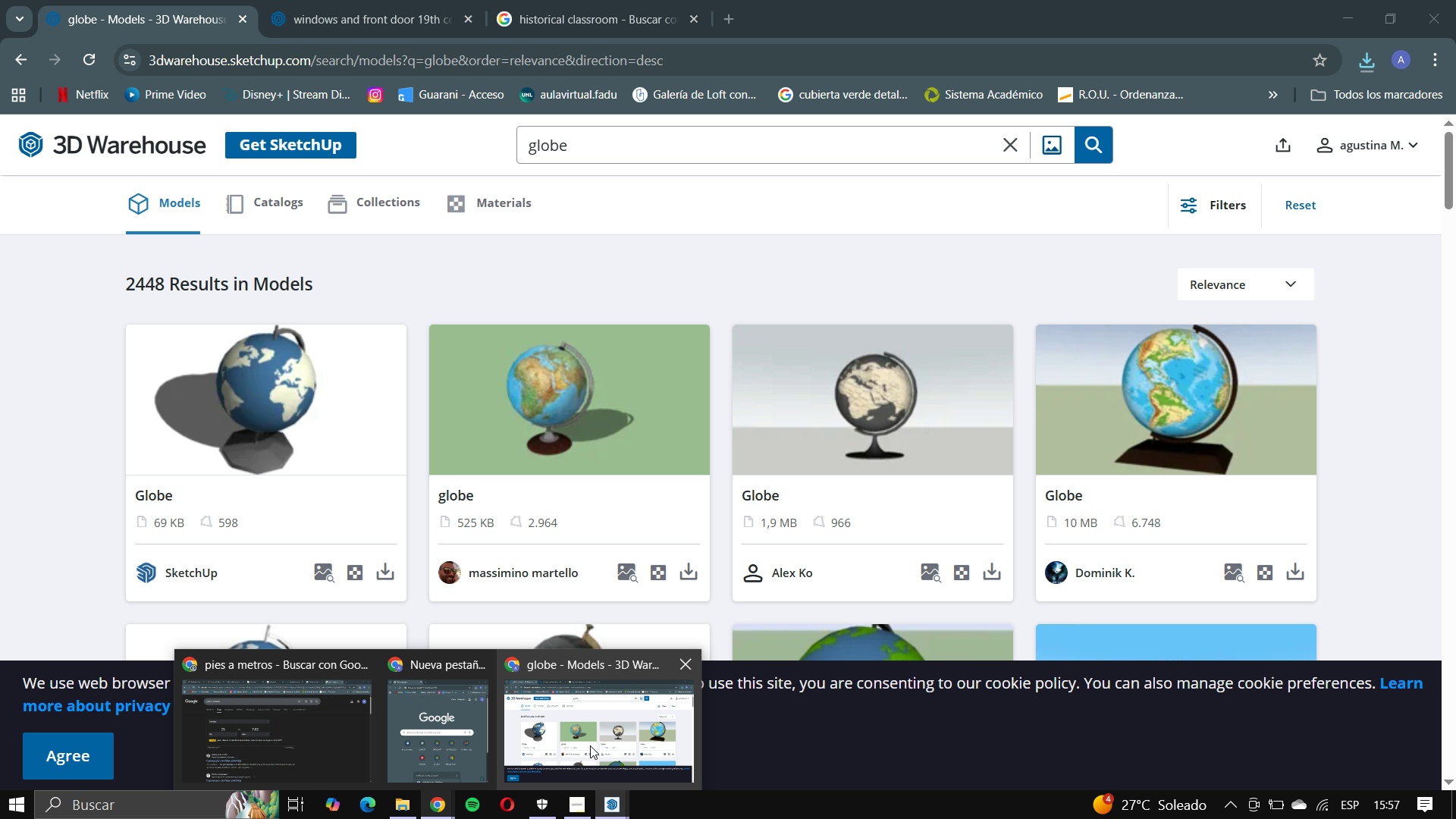 
left_click([590, 745])
 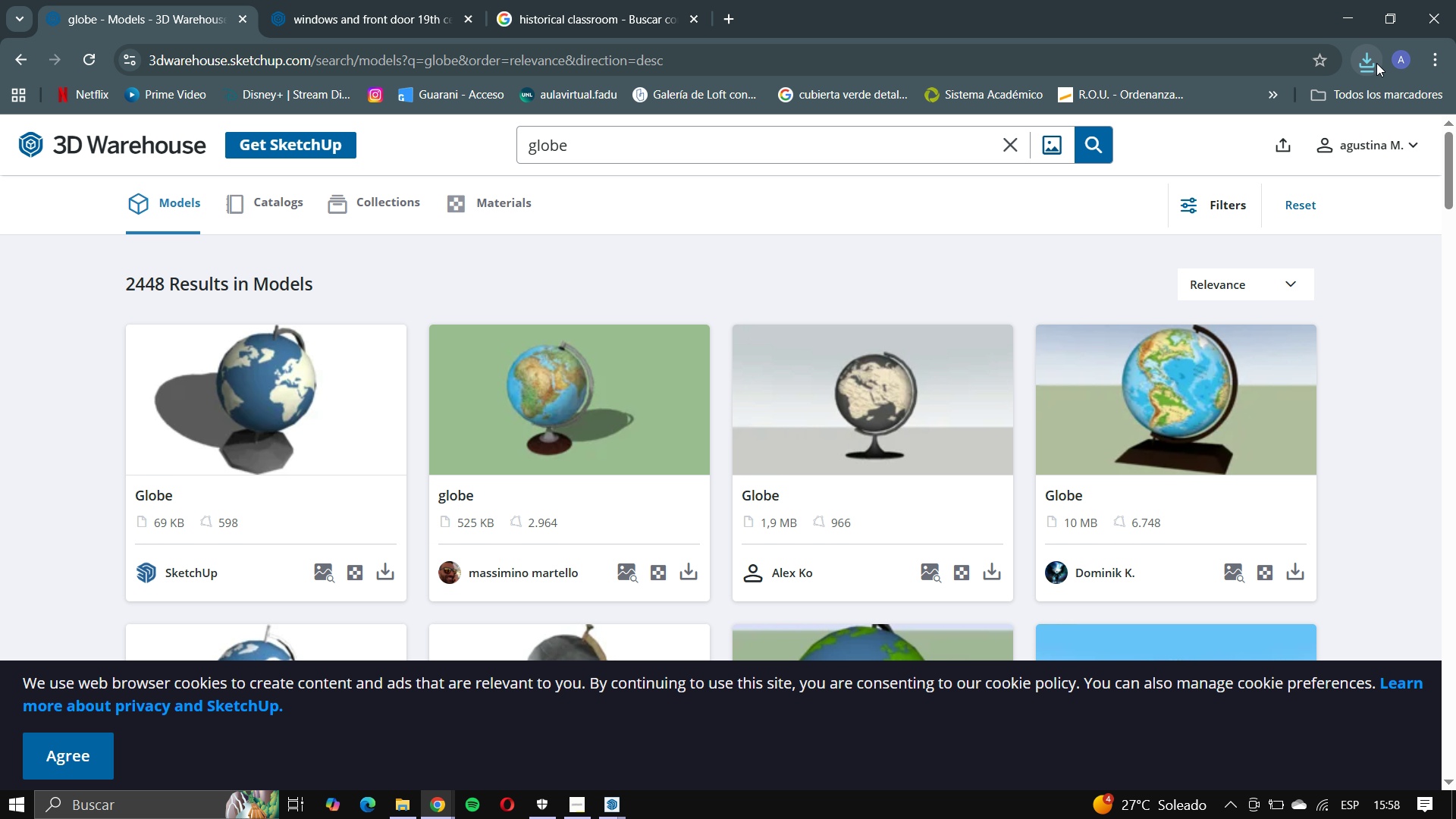 
left_click([1375, 70])
 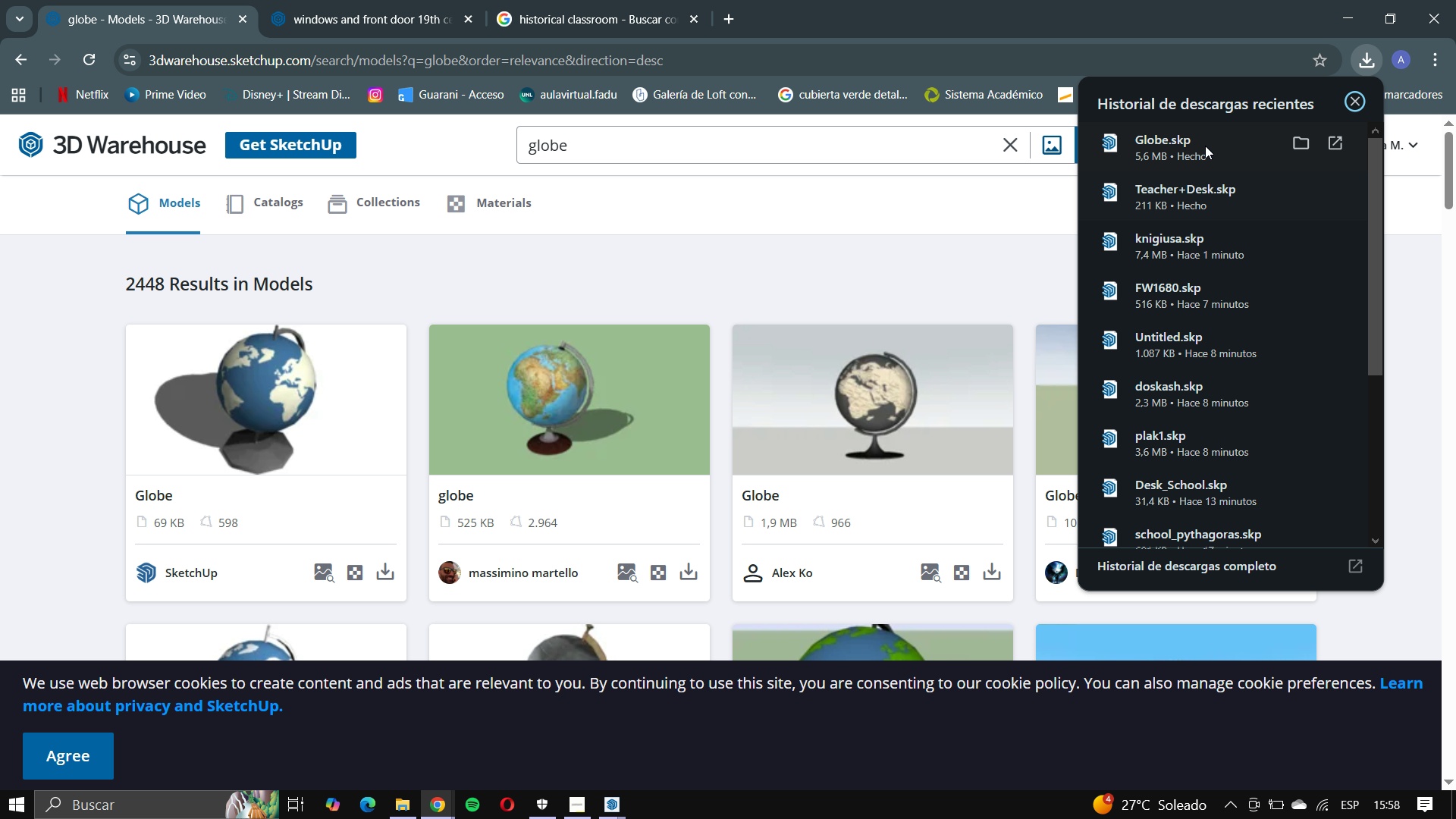 
left_click([1205, 146])
 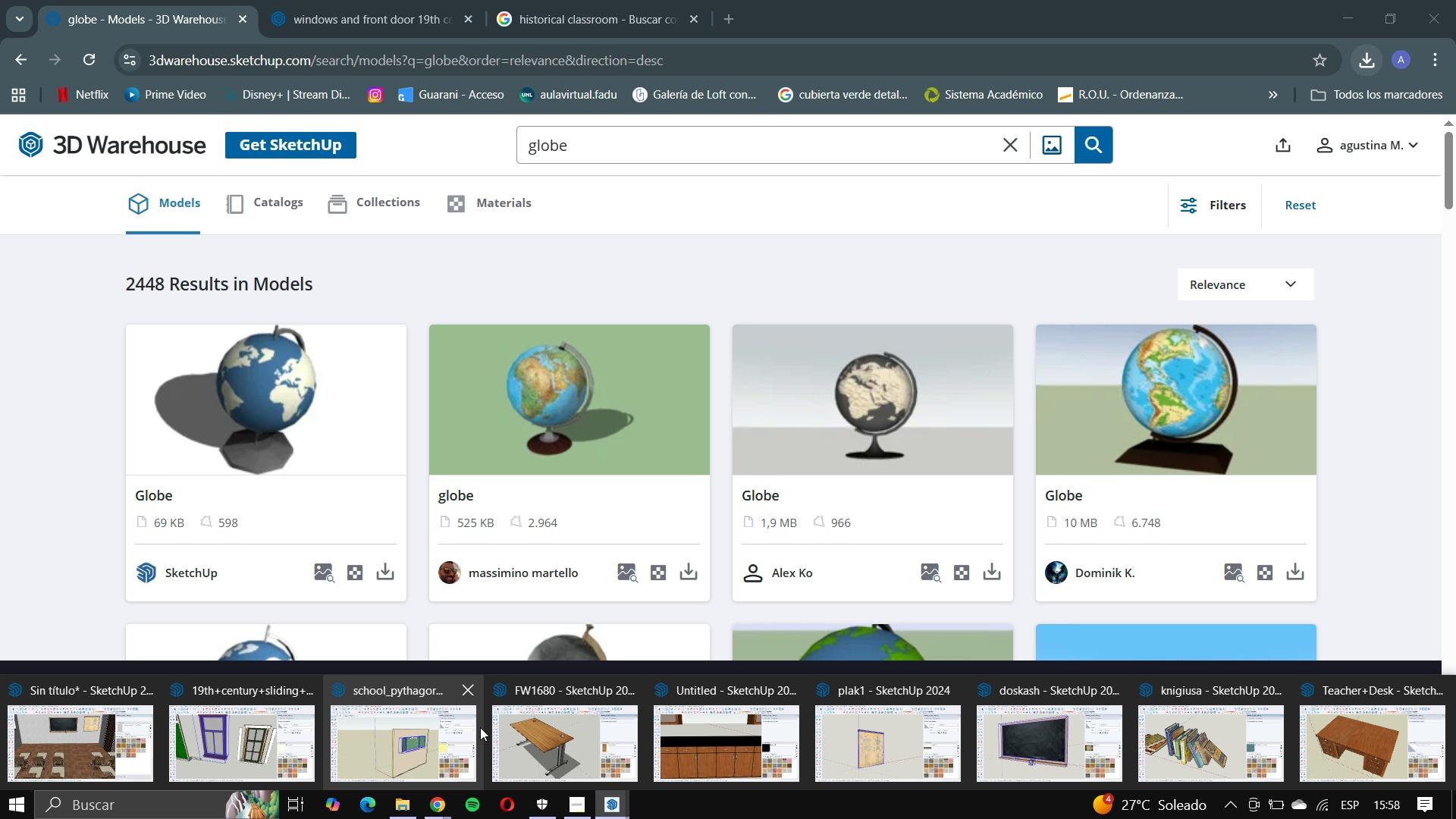 
left_click([634, 699])
 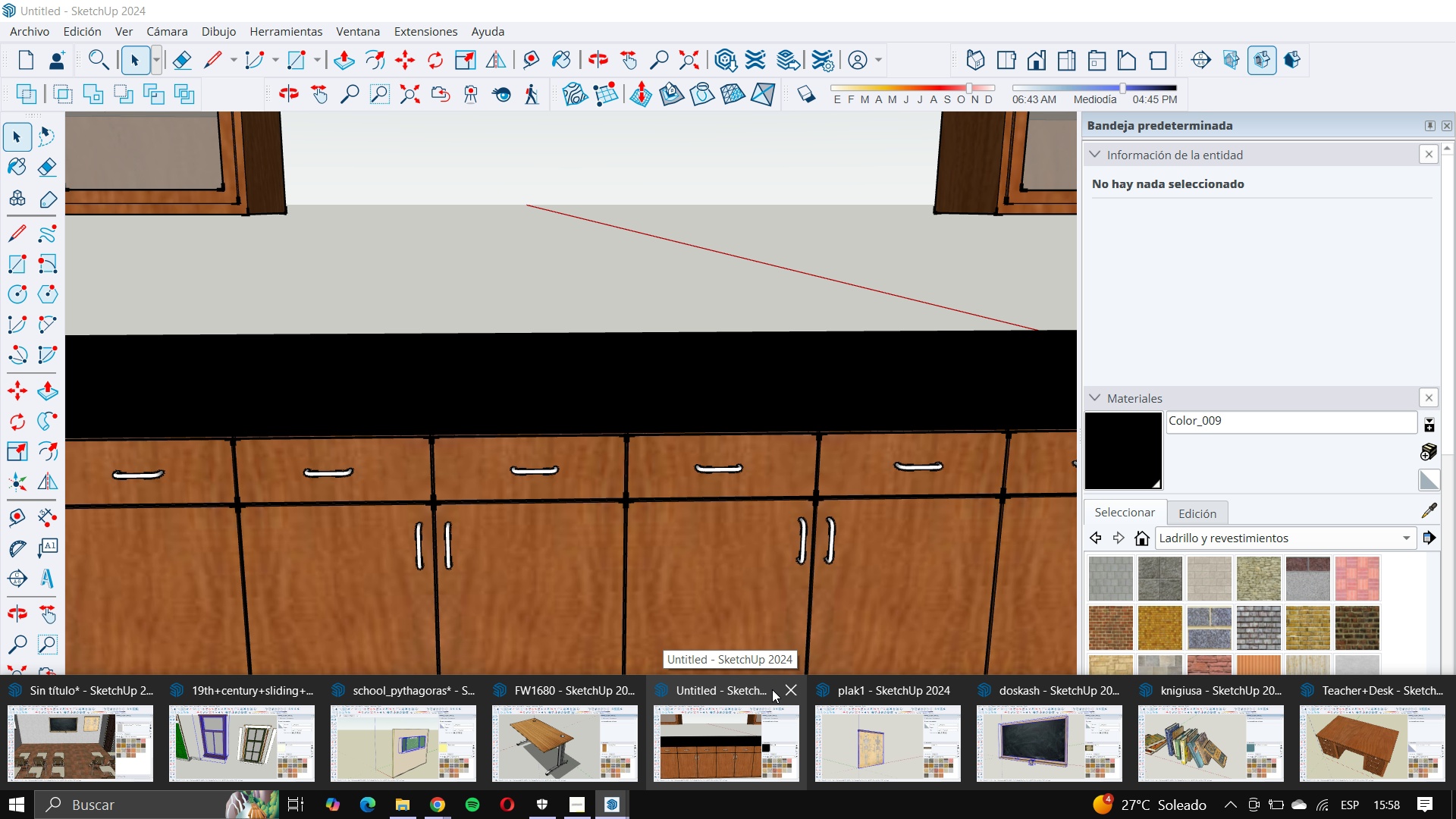 
left_click([795, 692])
 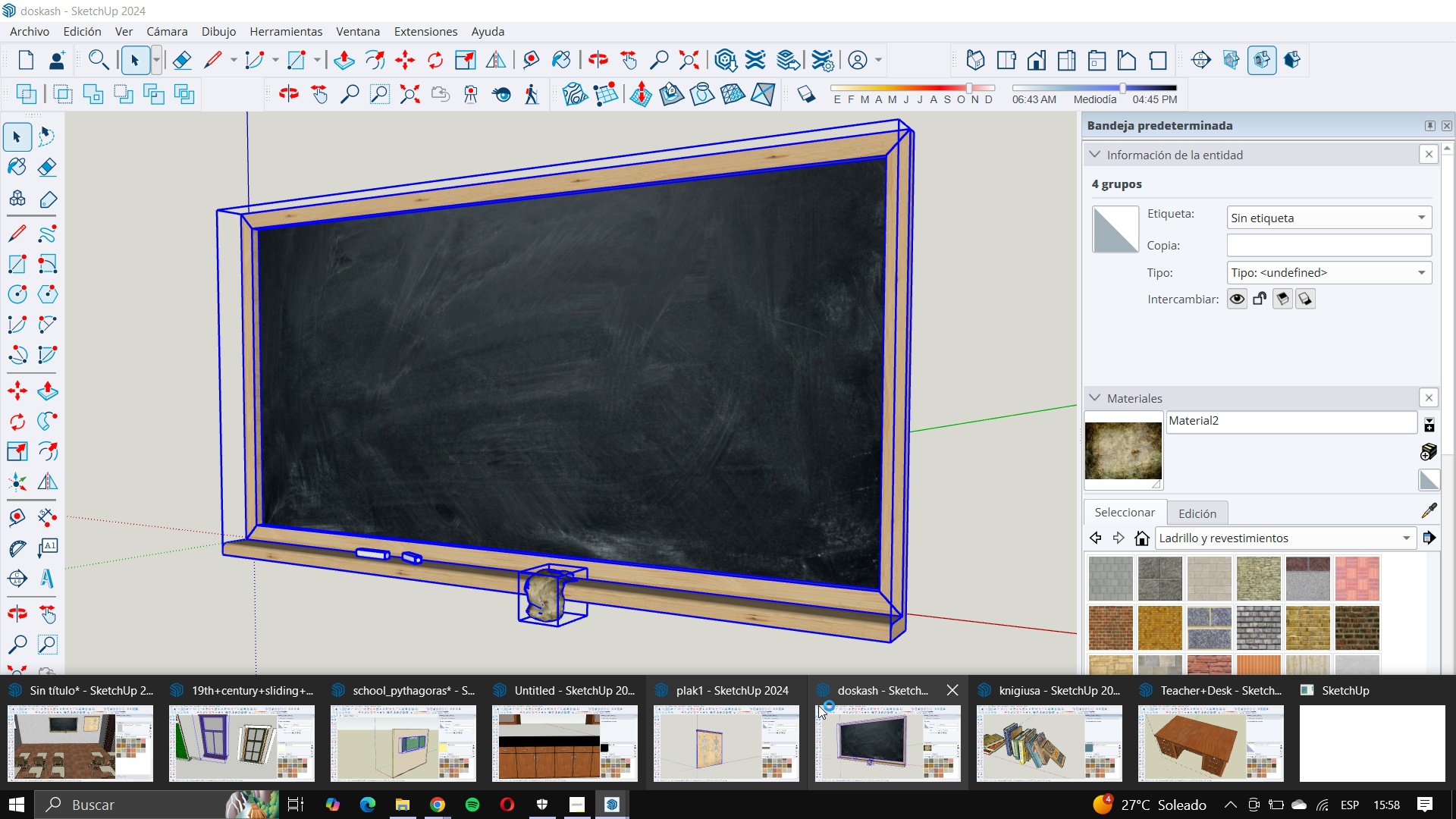 
left_click([786, 689])
 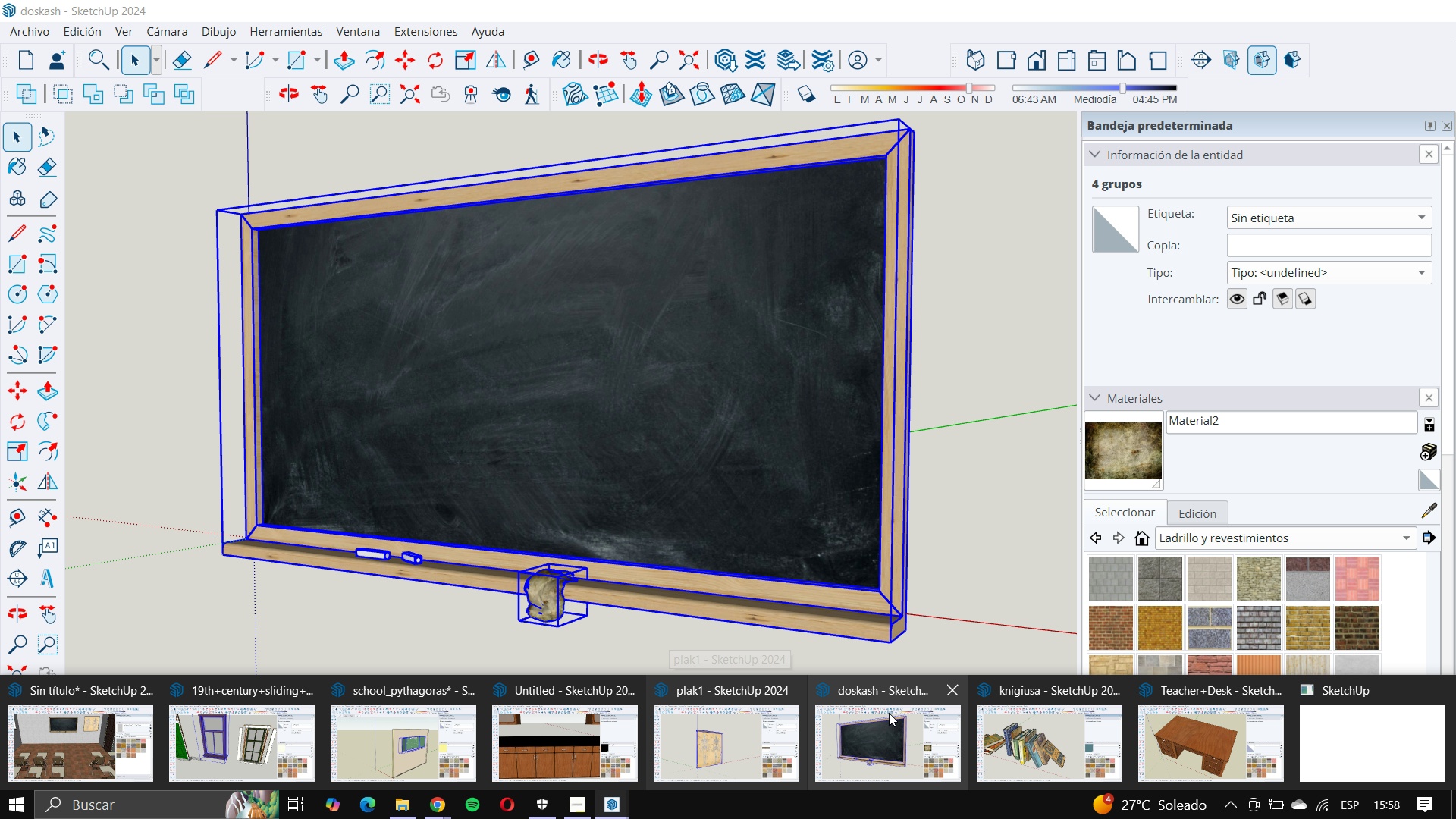 
mouse_move([889, 698])
 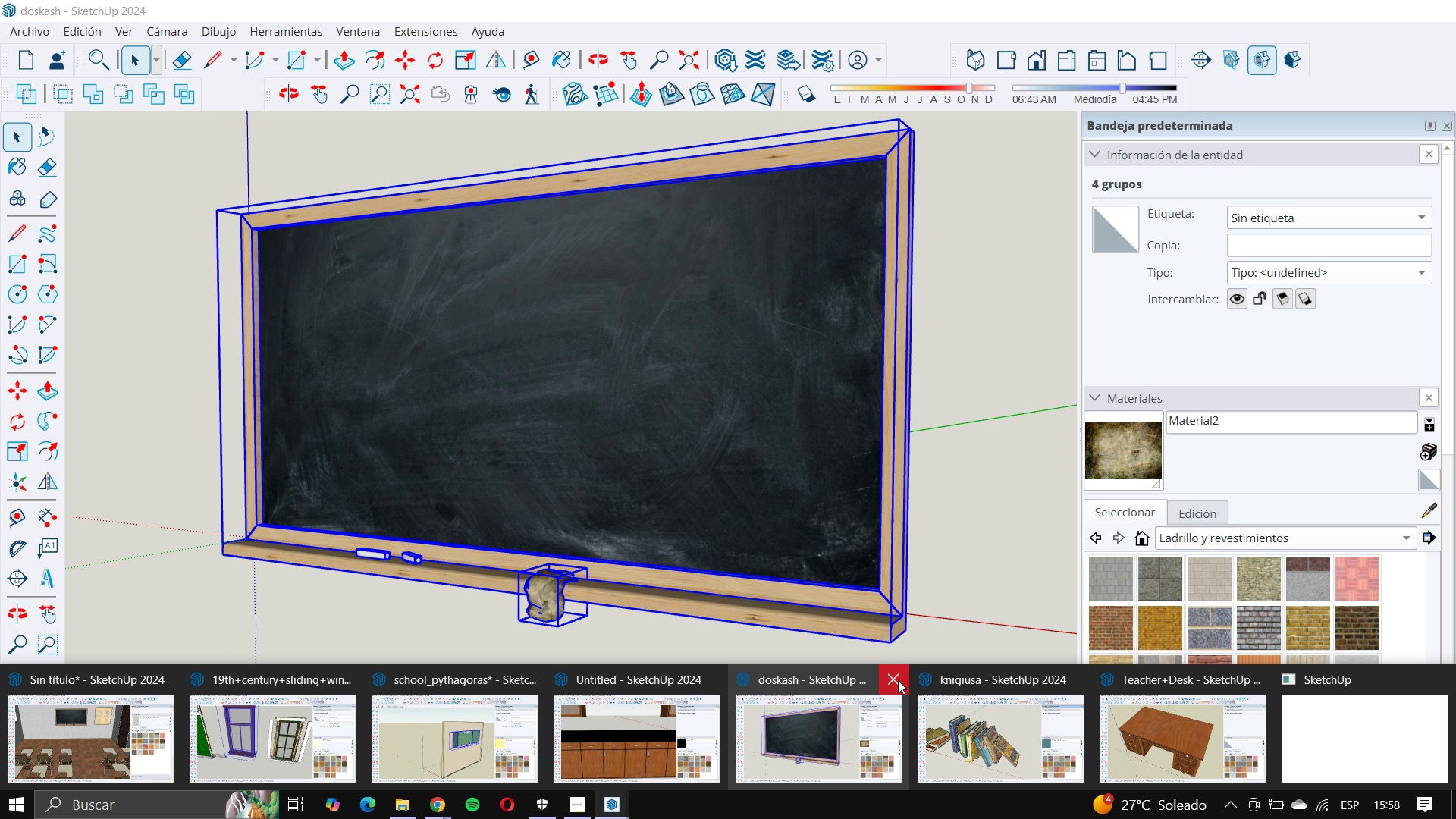 
left_click([898, 680])
 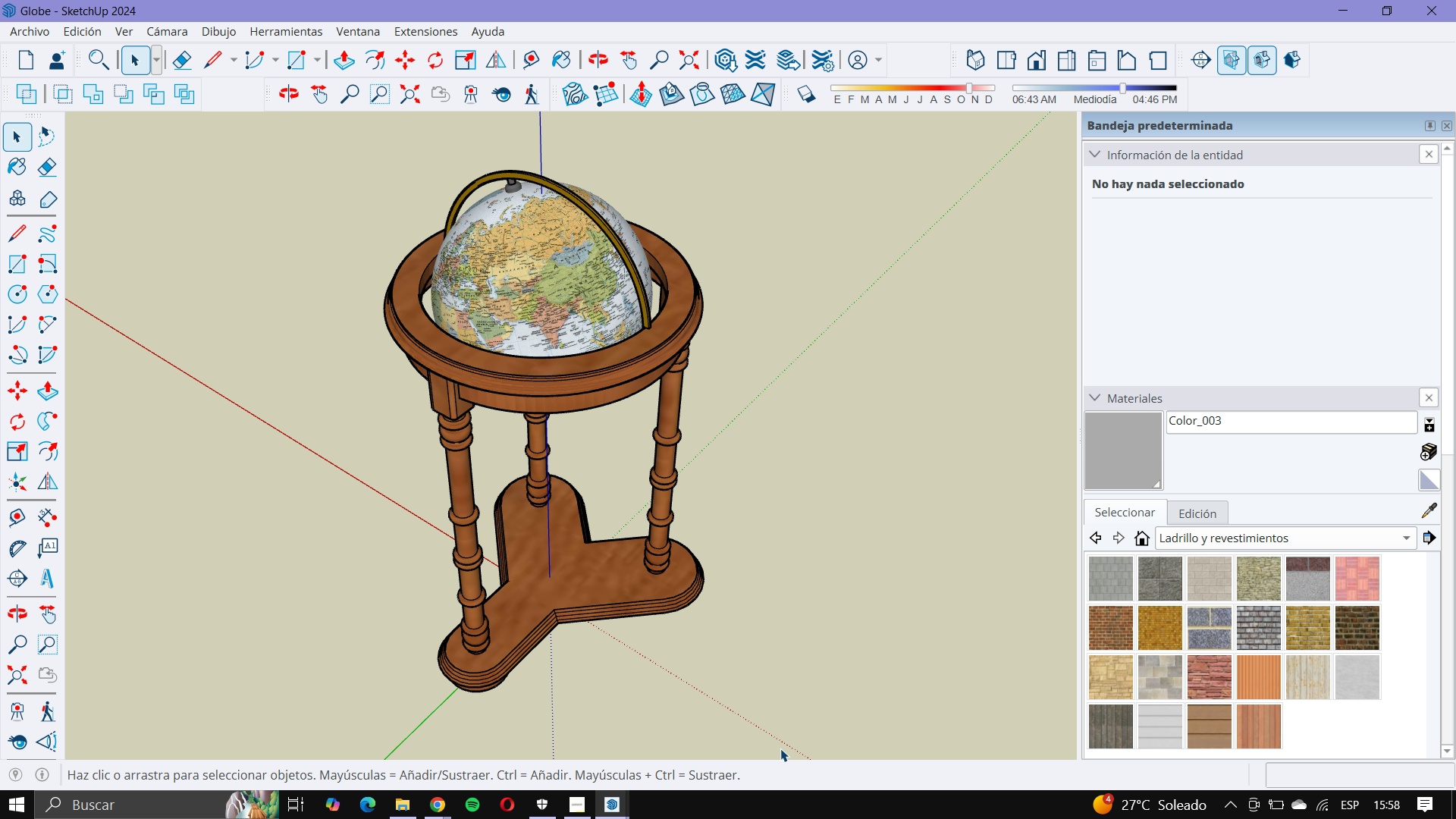 
wait(5.45)
 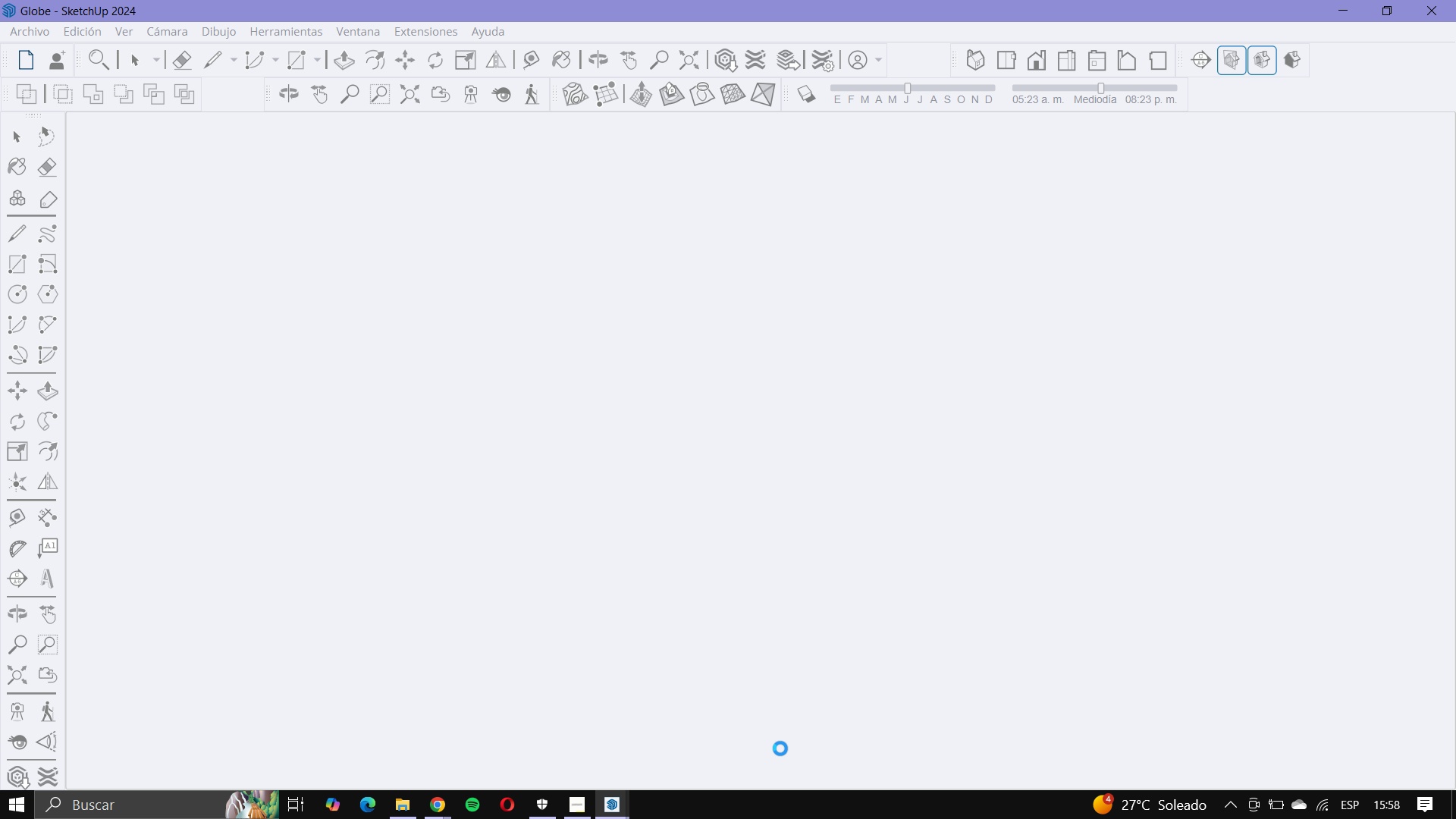 
left_click([589, 558])
 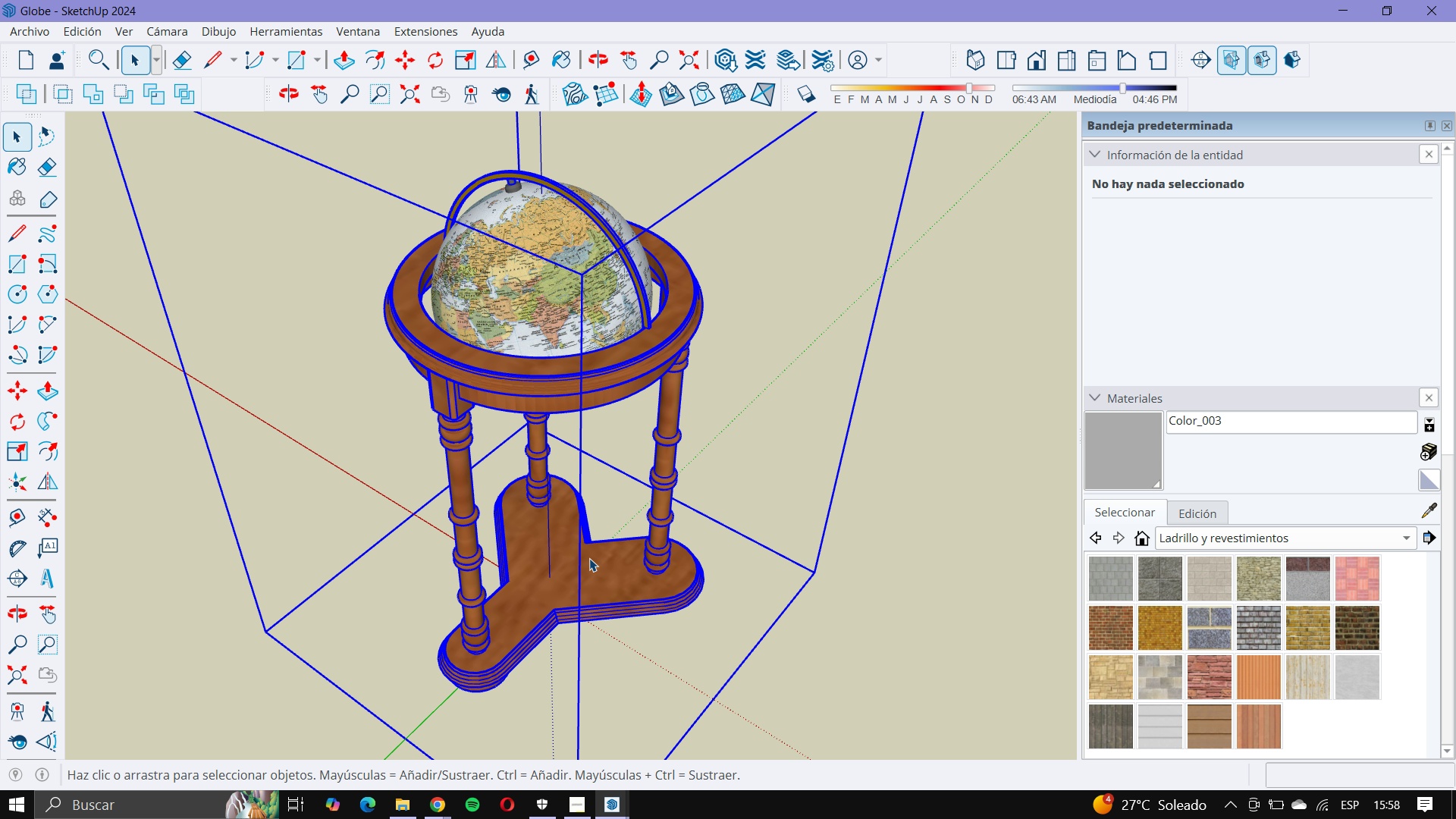 
scroll: coordinate [588, 560], scroll_direction: down, amount: 5.0
 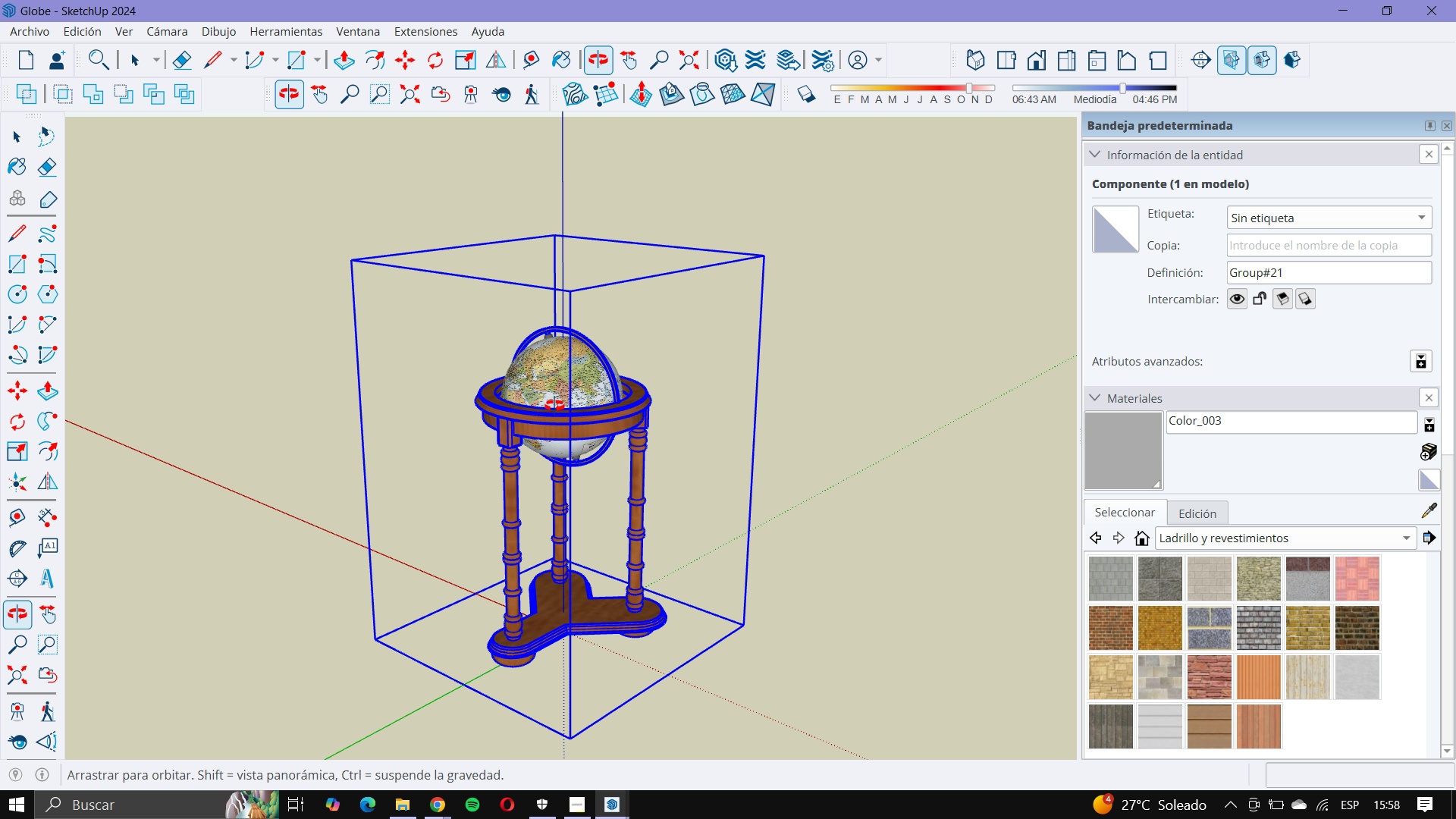 
key(Control+C)
 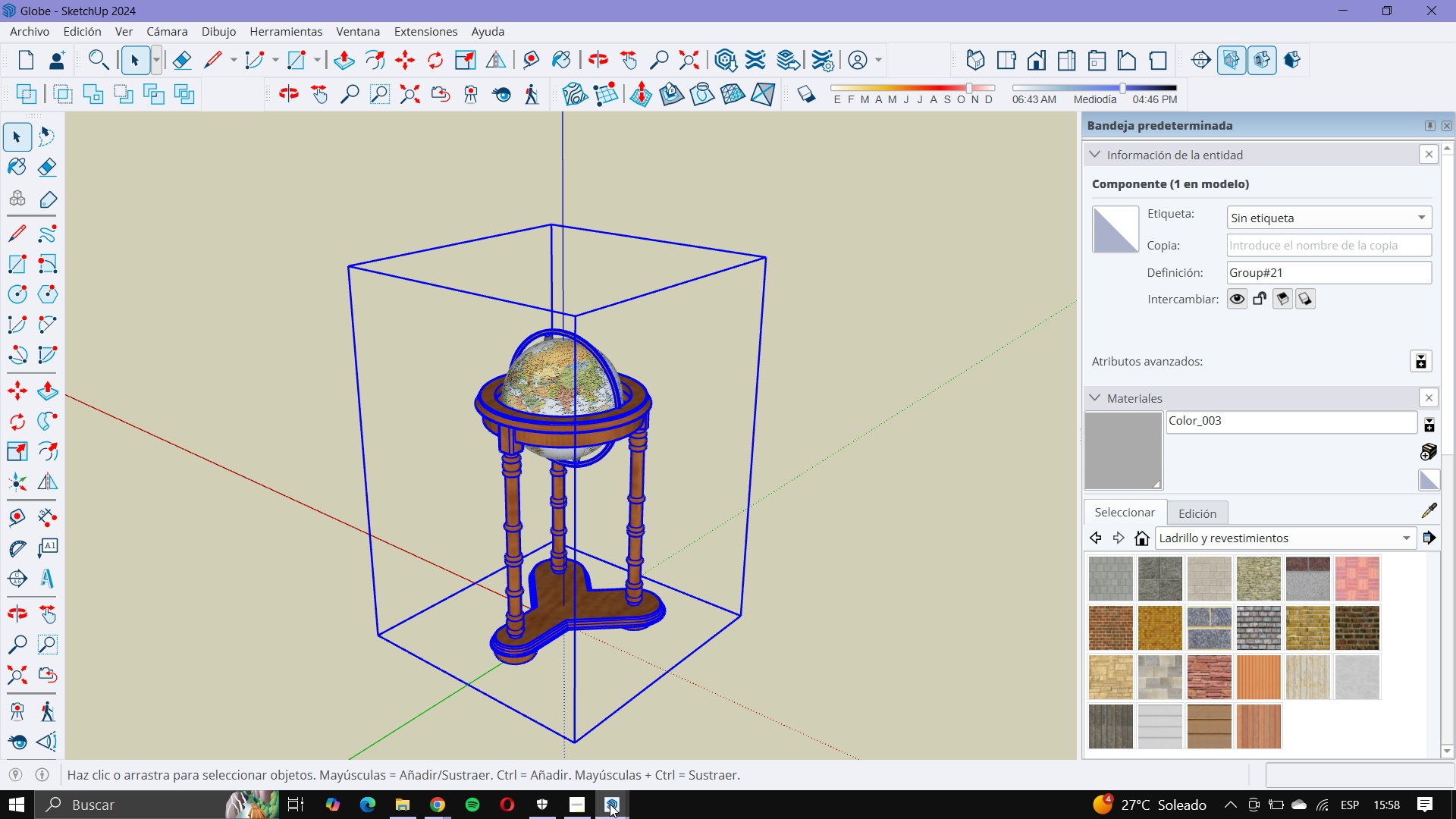 
left_click([610, 804])
 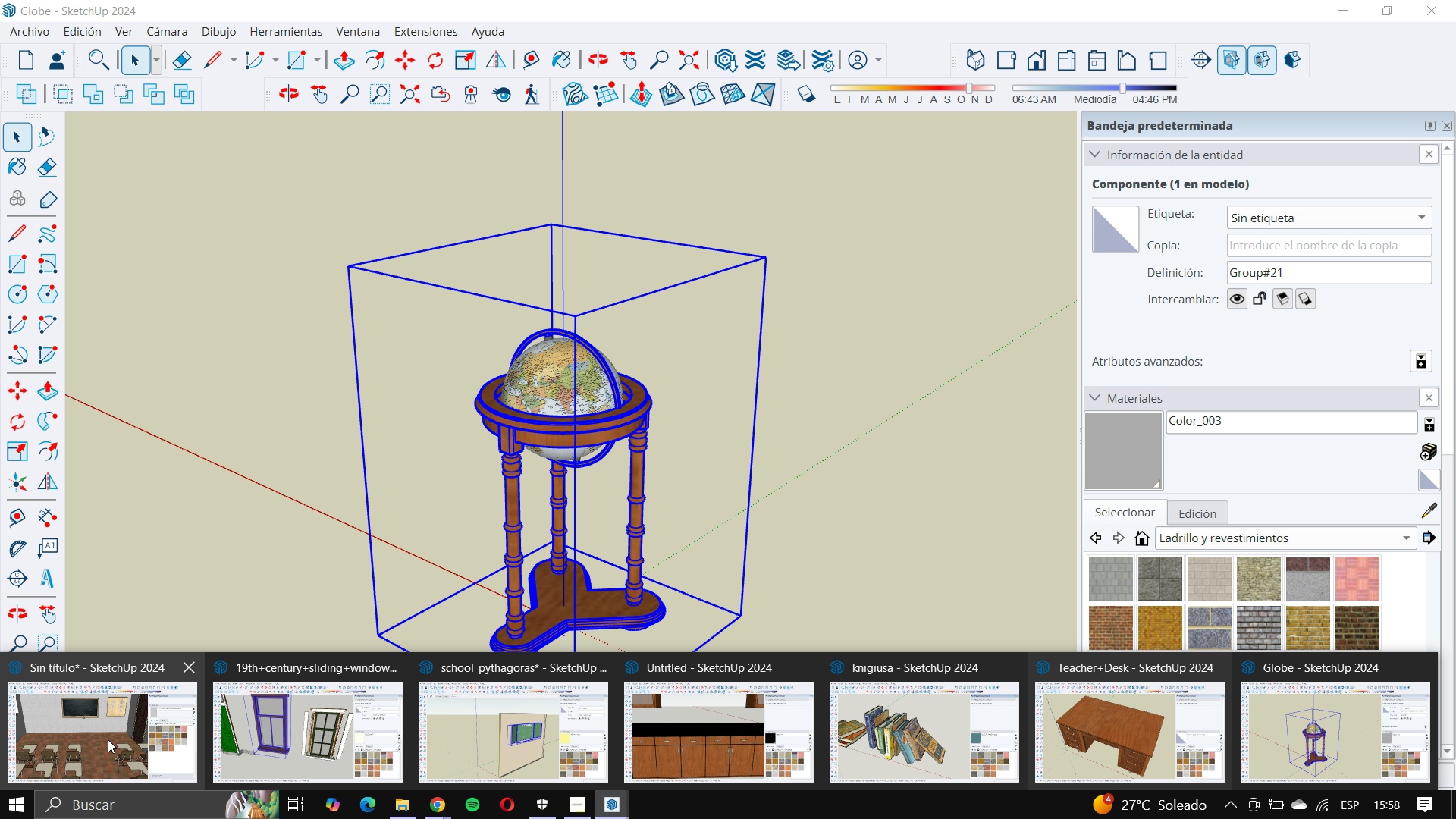 
left_click([108, 739])
 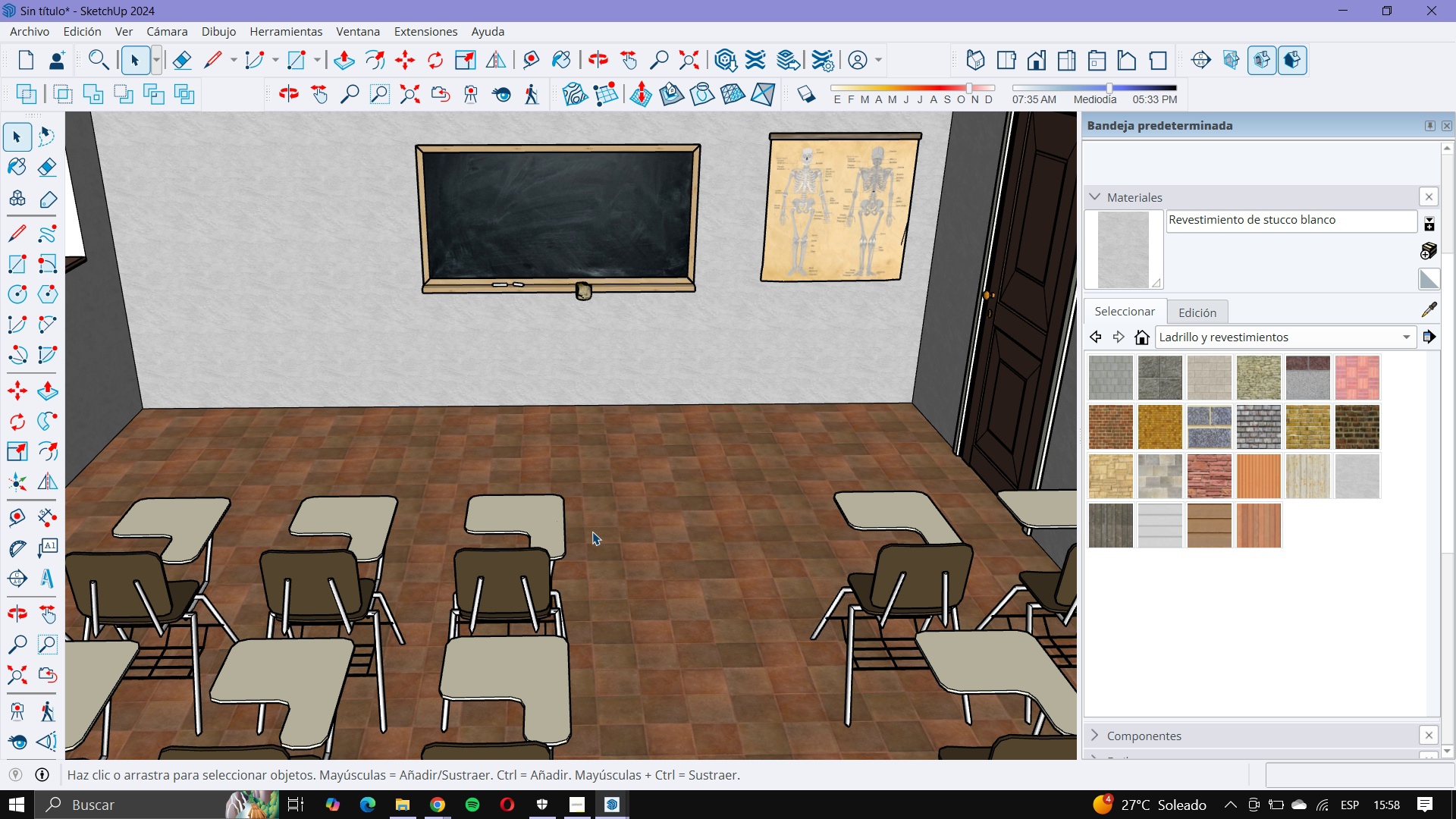 
scroll: coordinate [594, 530], scroll_direction: down, amount: 4.0
 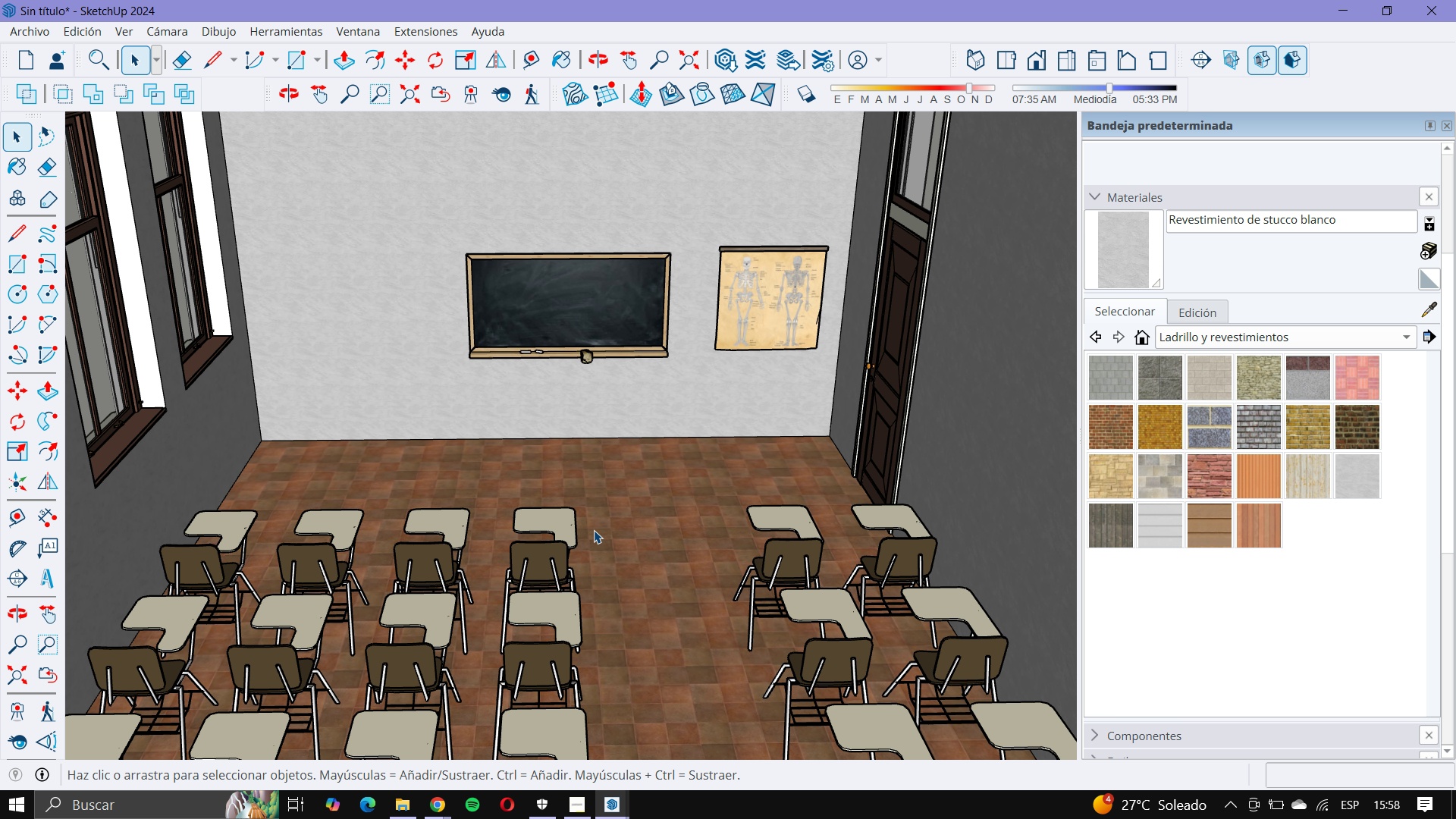 
key(Control+V)
 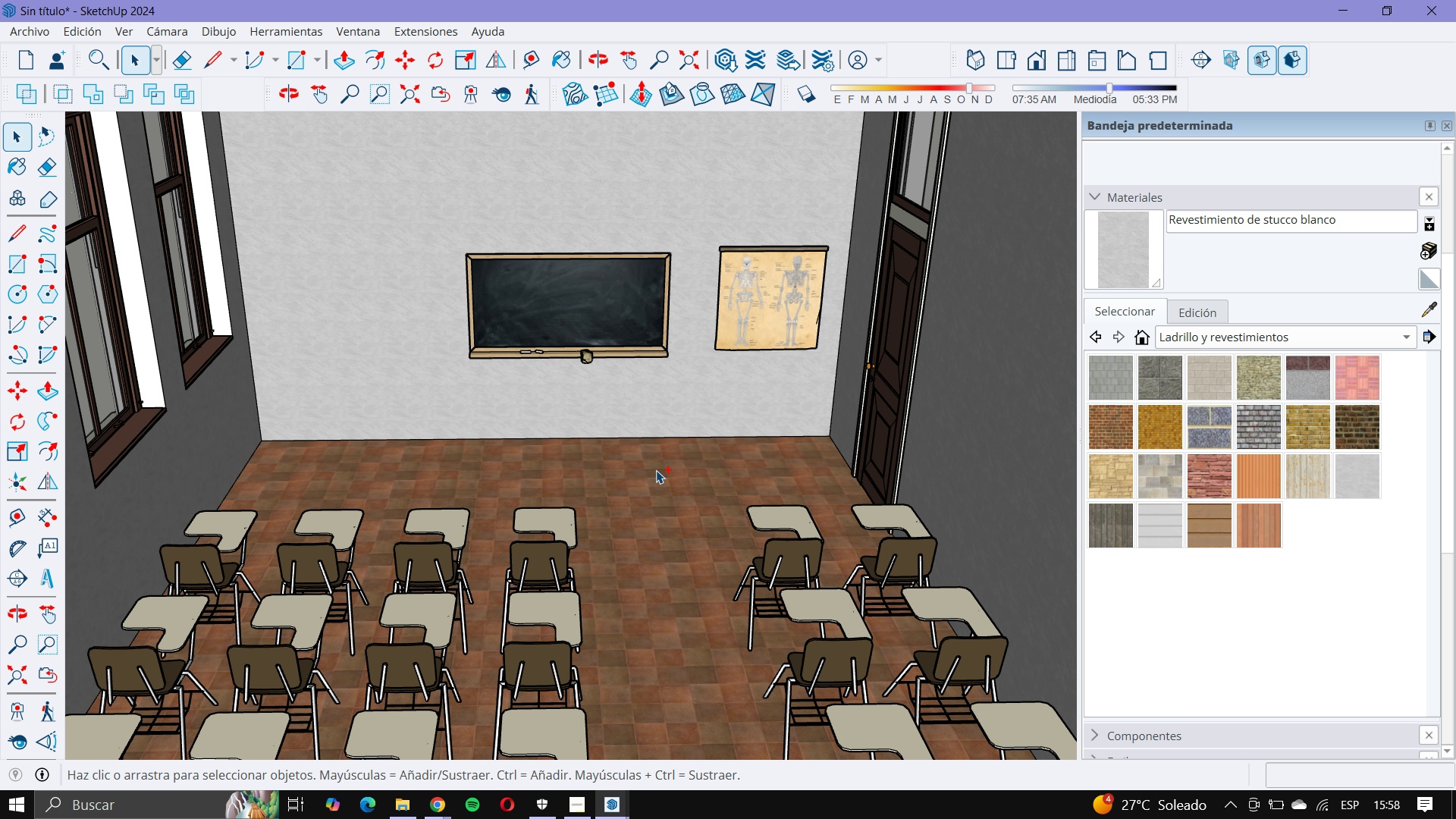 
scroll: coordinate [658, 460], scroll_direction: up, amount: 4.0
 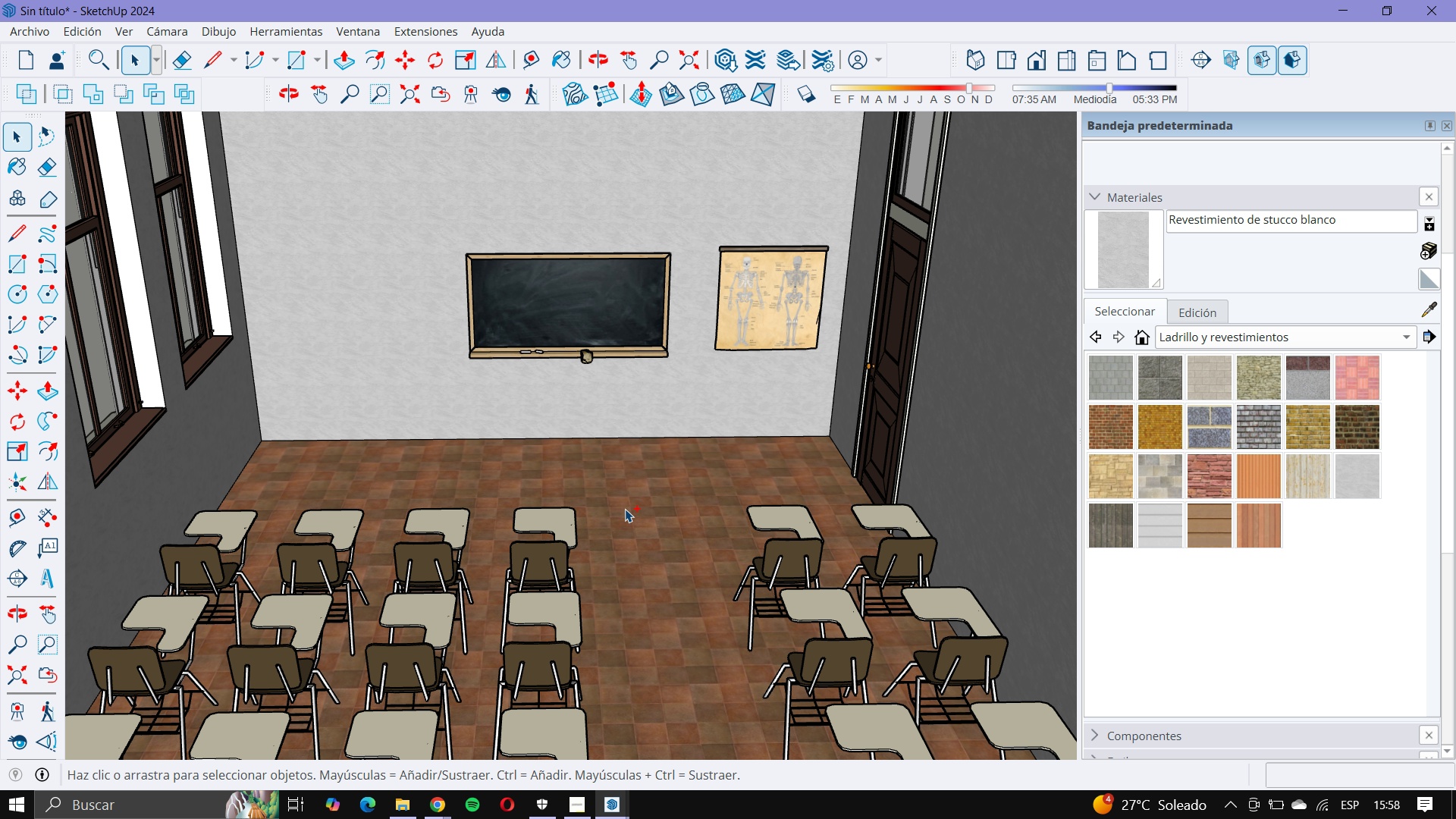 
scroll: coordinate [625, 509], scroll_direction: down, amount: 3.0
 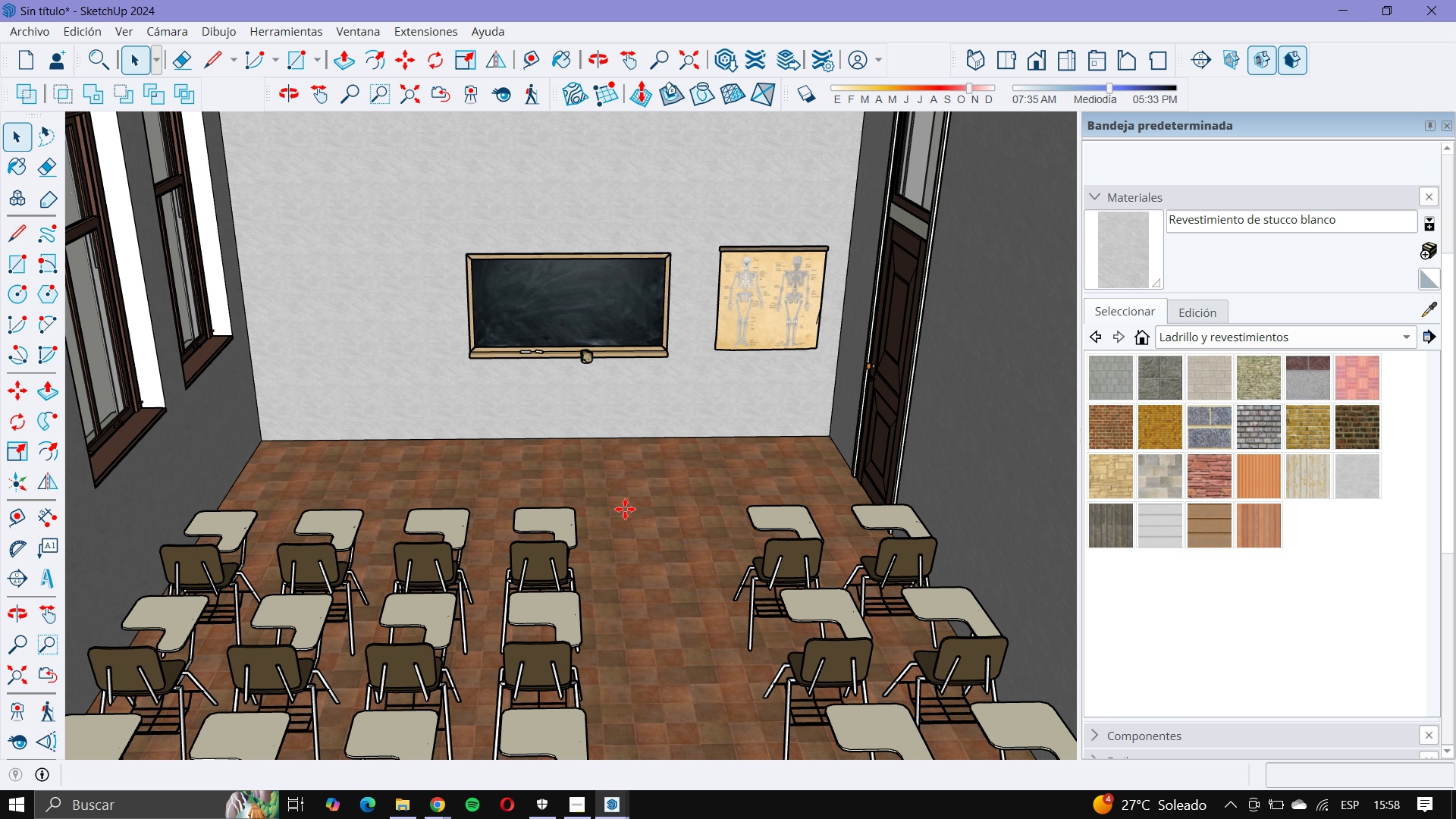 
wait(6.16)
 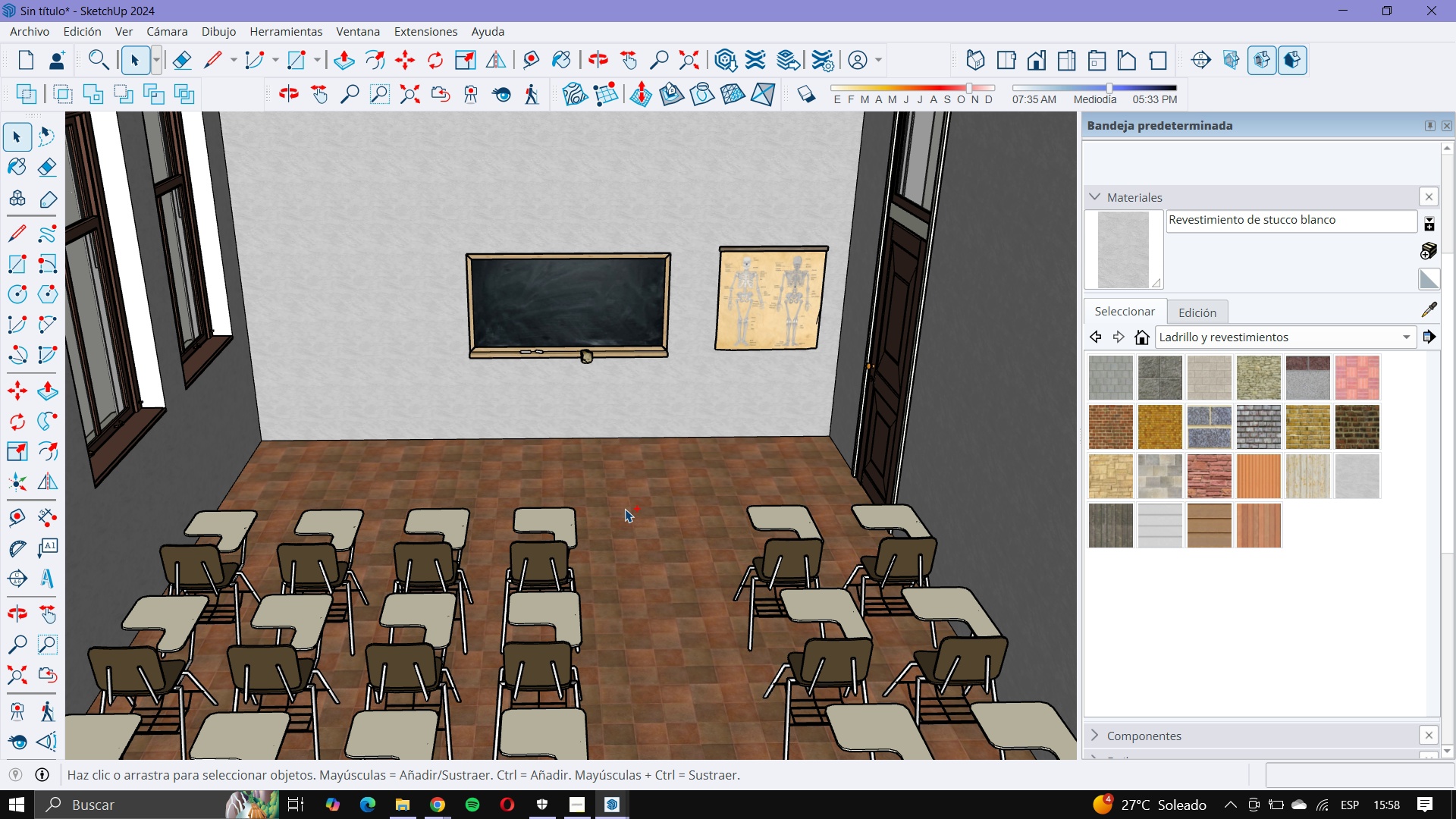 
scroll: coordinate [582, 582], scroll_direction: down, amount: 9.0
 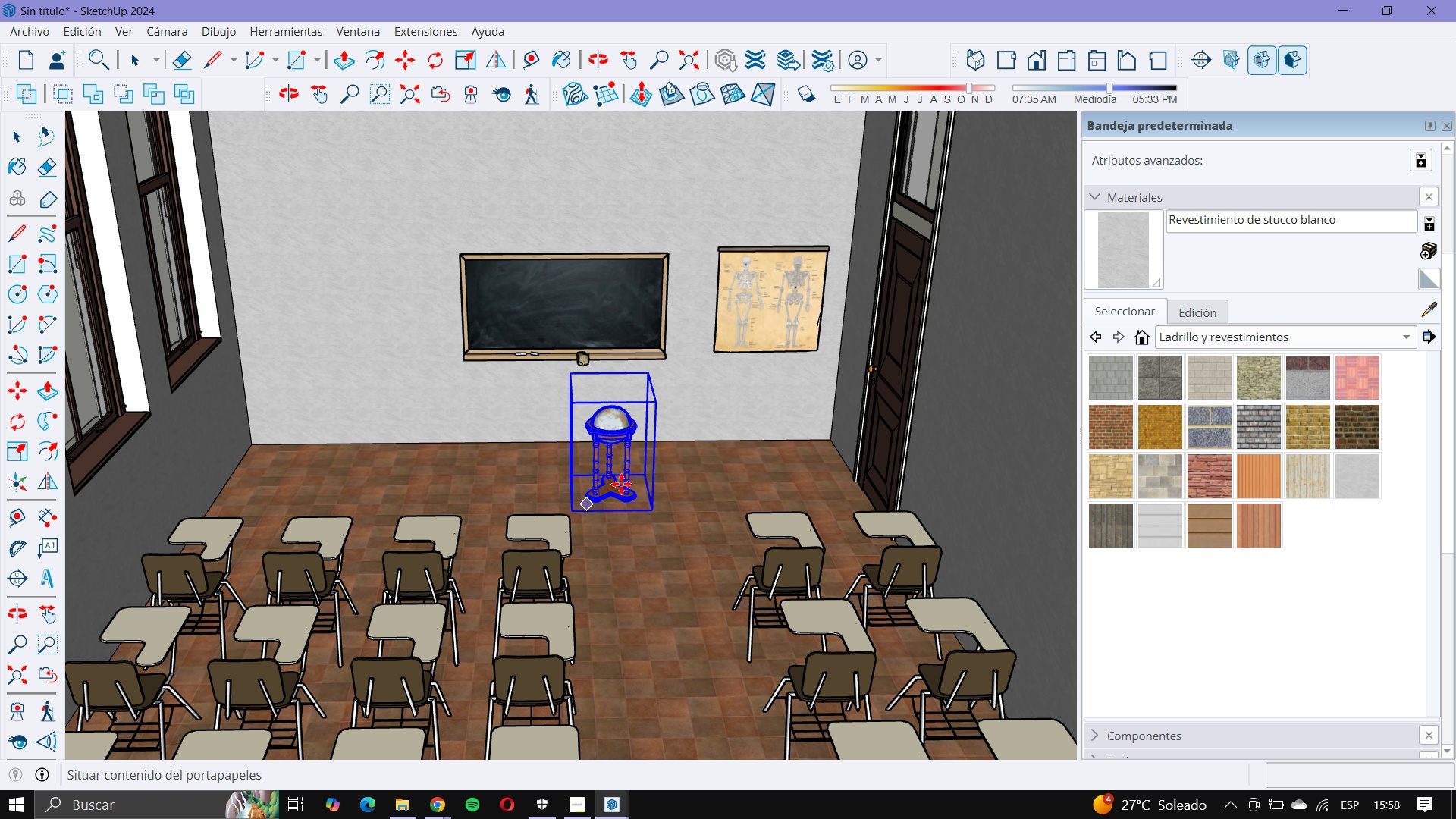 
mouse_move([679, 463])
 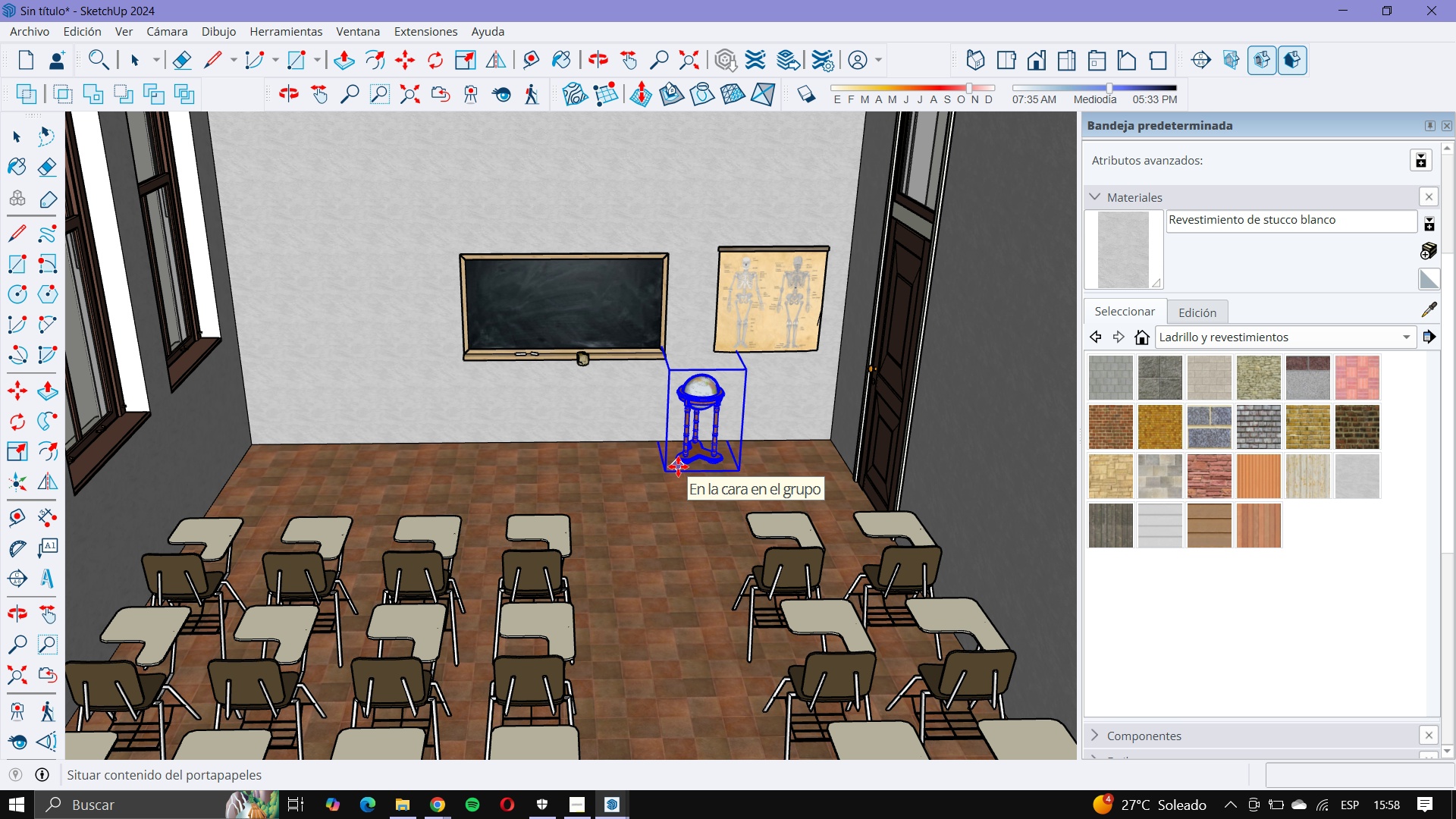 
left_click([678, 466])
 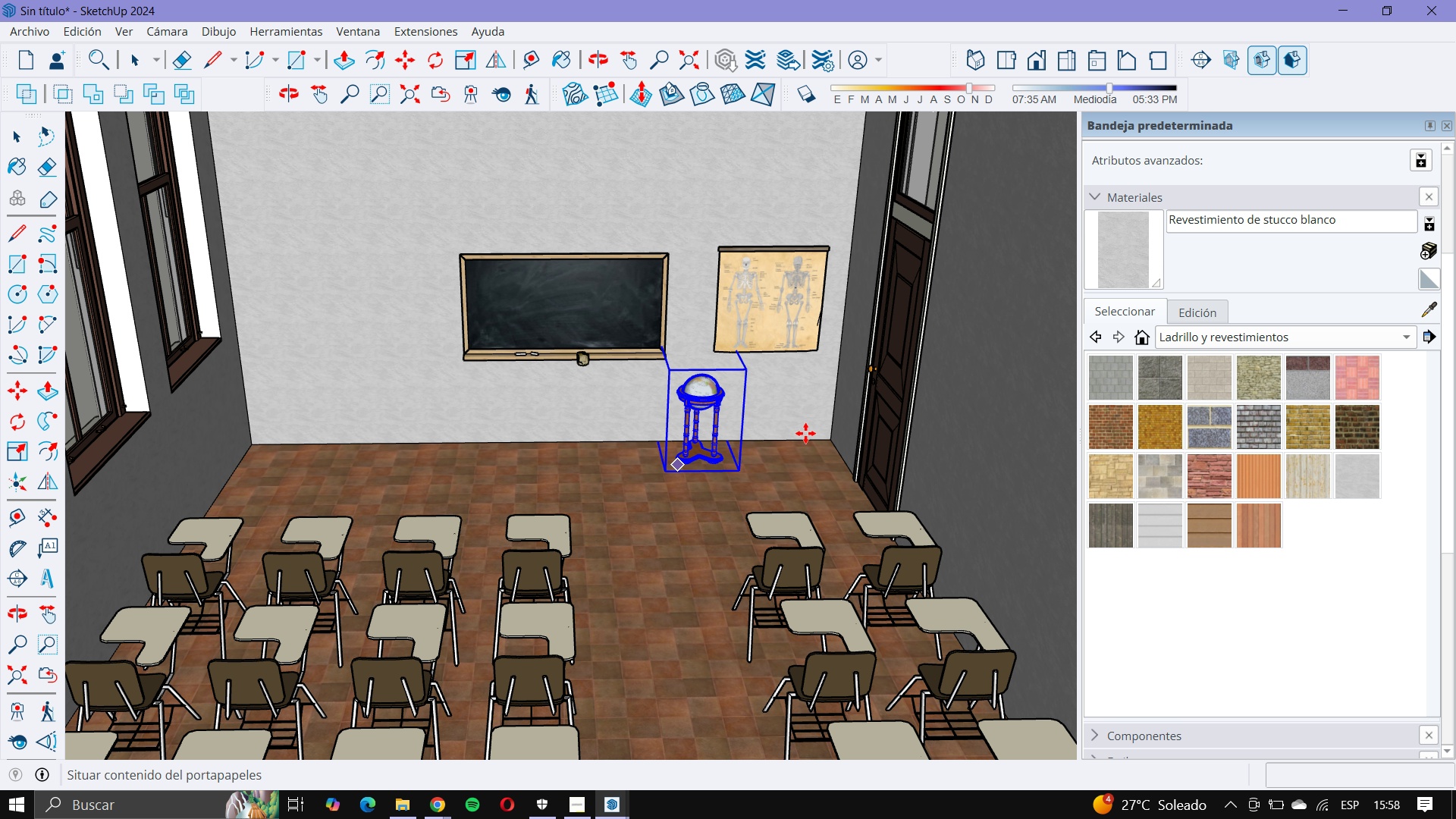 
scroll: coordinate [805, 537], scroll_direction: up, amount: 11.0
 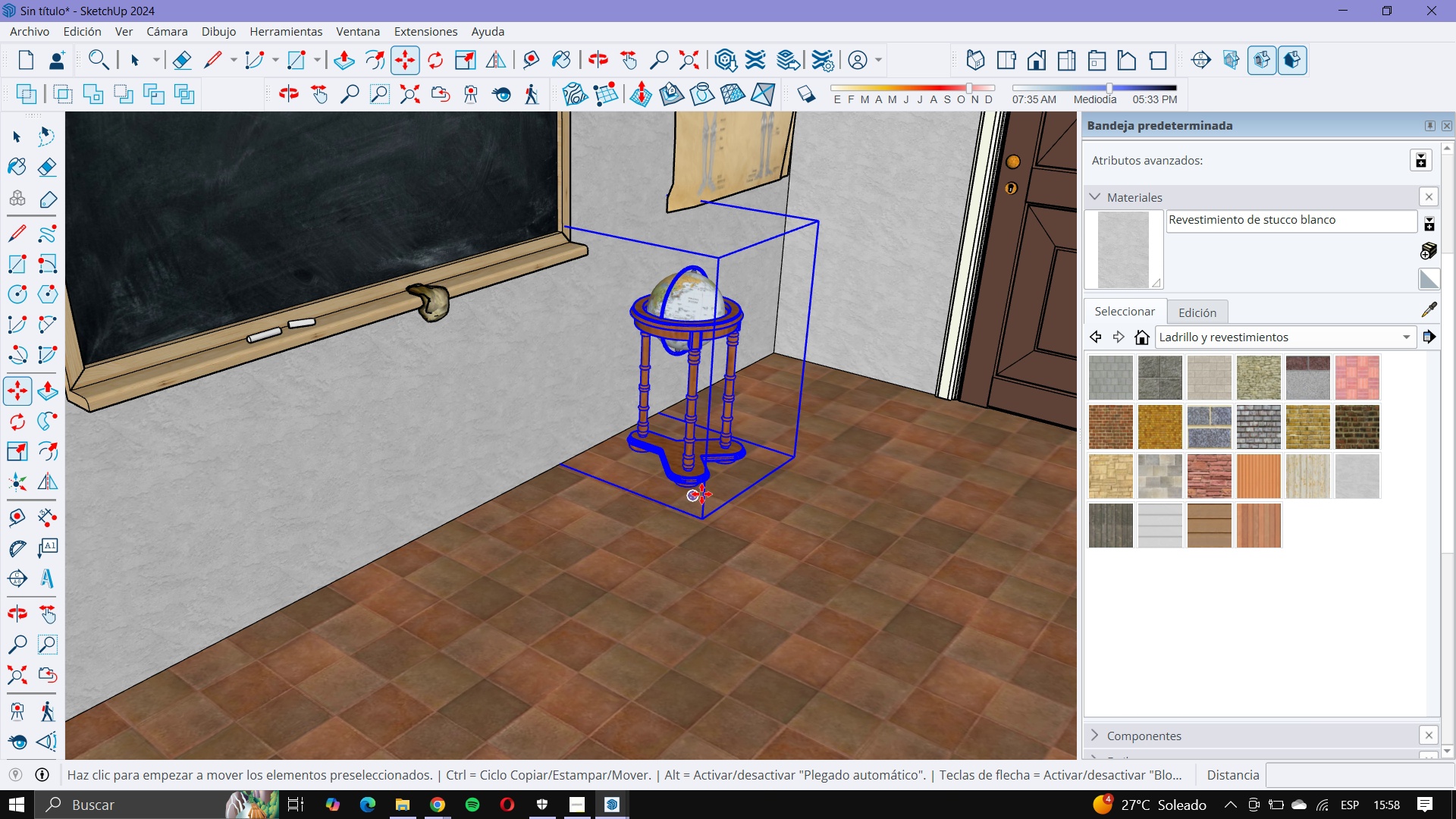 
wait(8.8)
 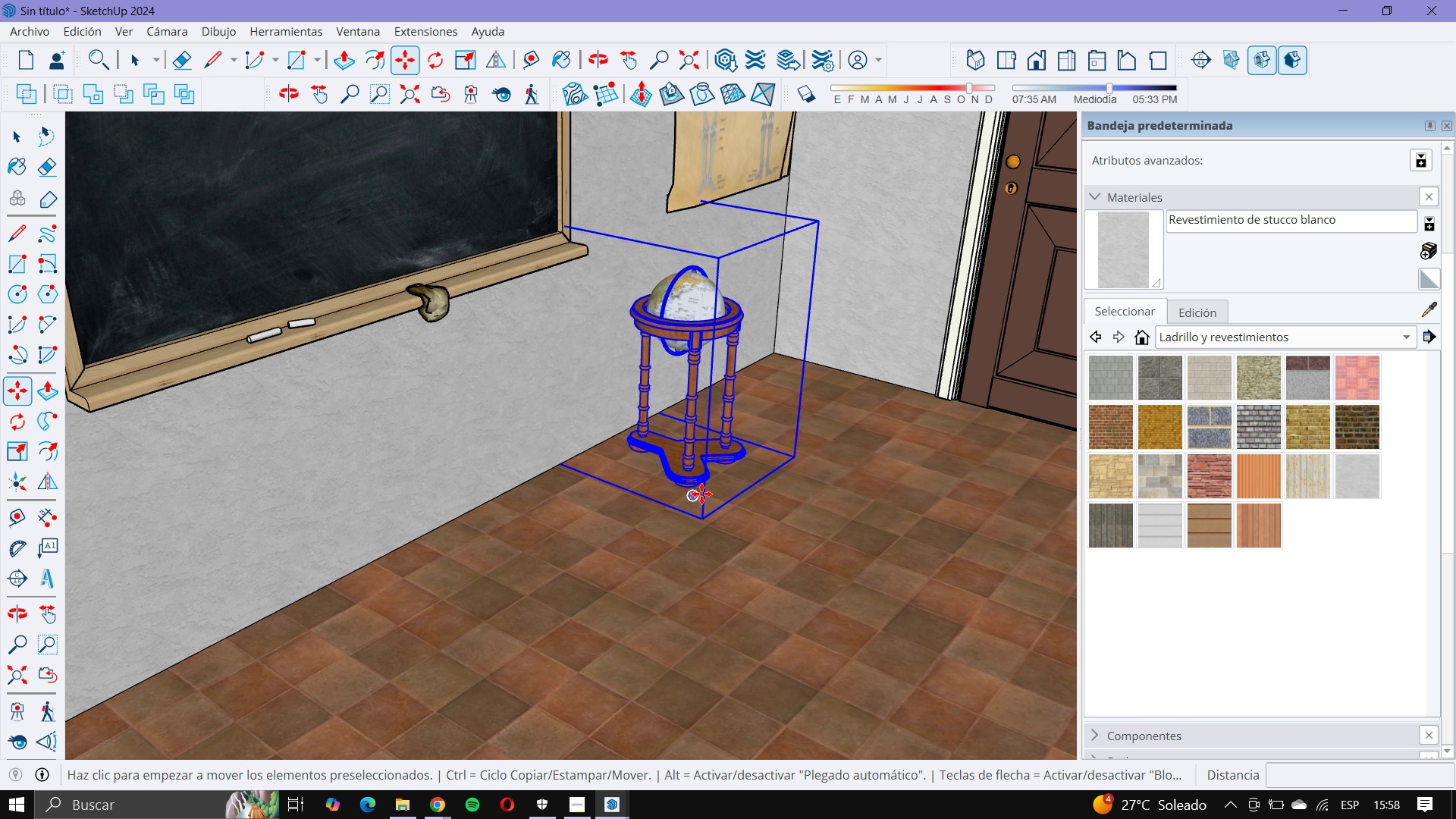 
left_click([698, 489])
 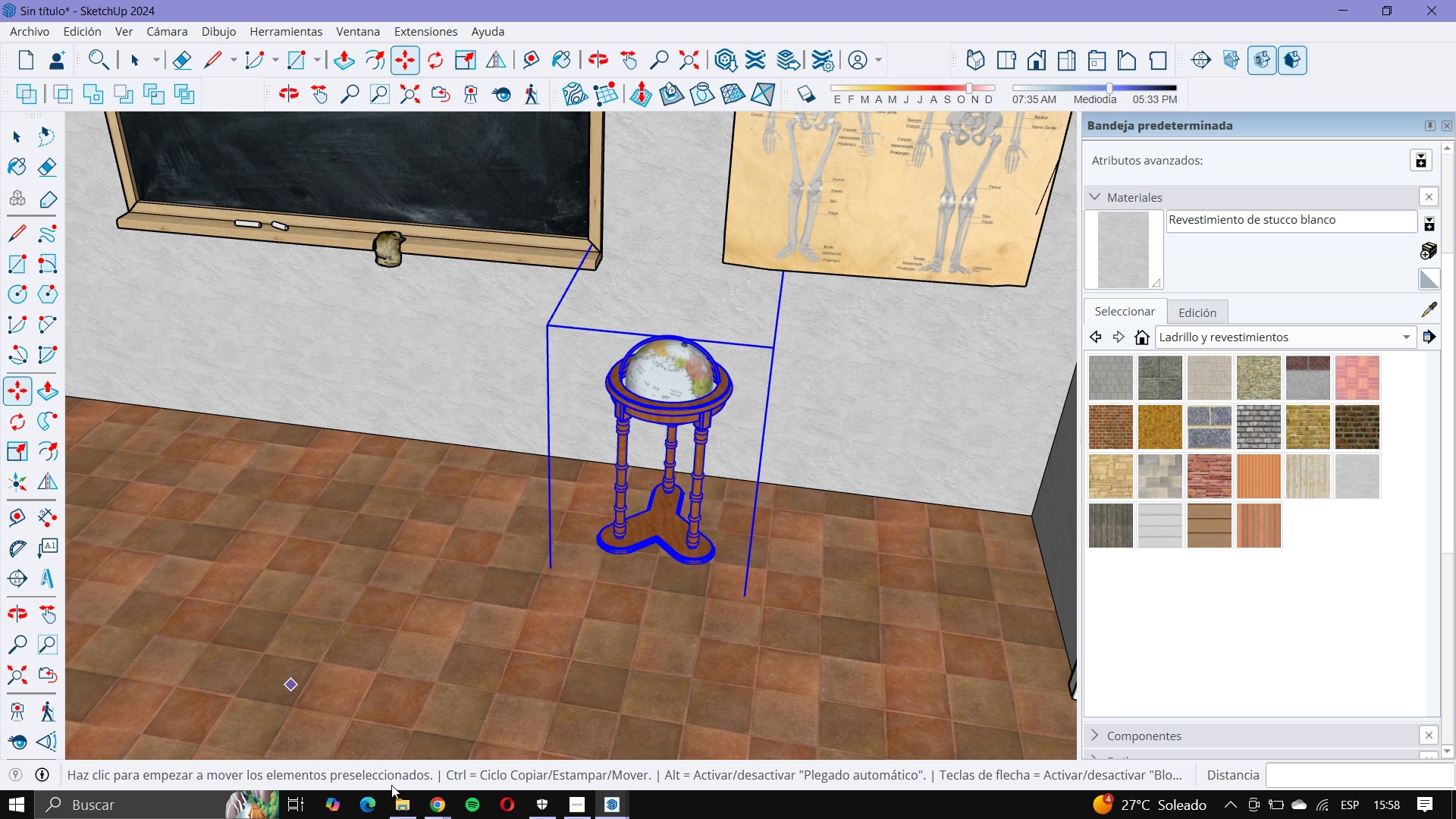 
mouse_move([446, 799])
 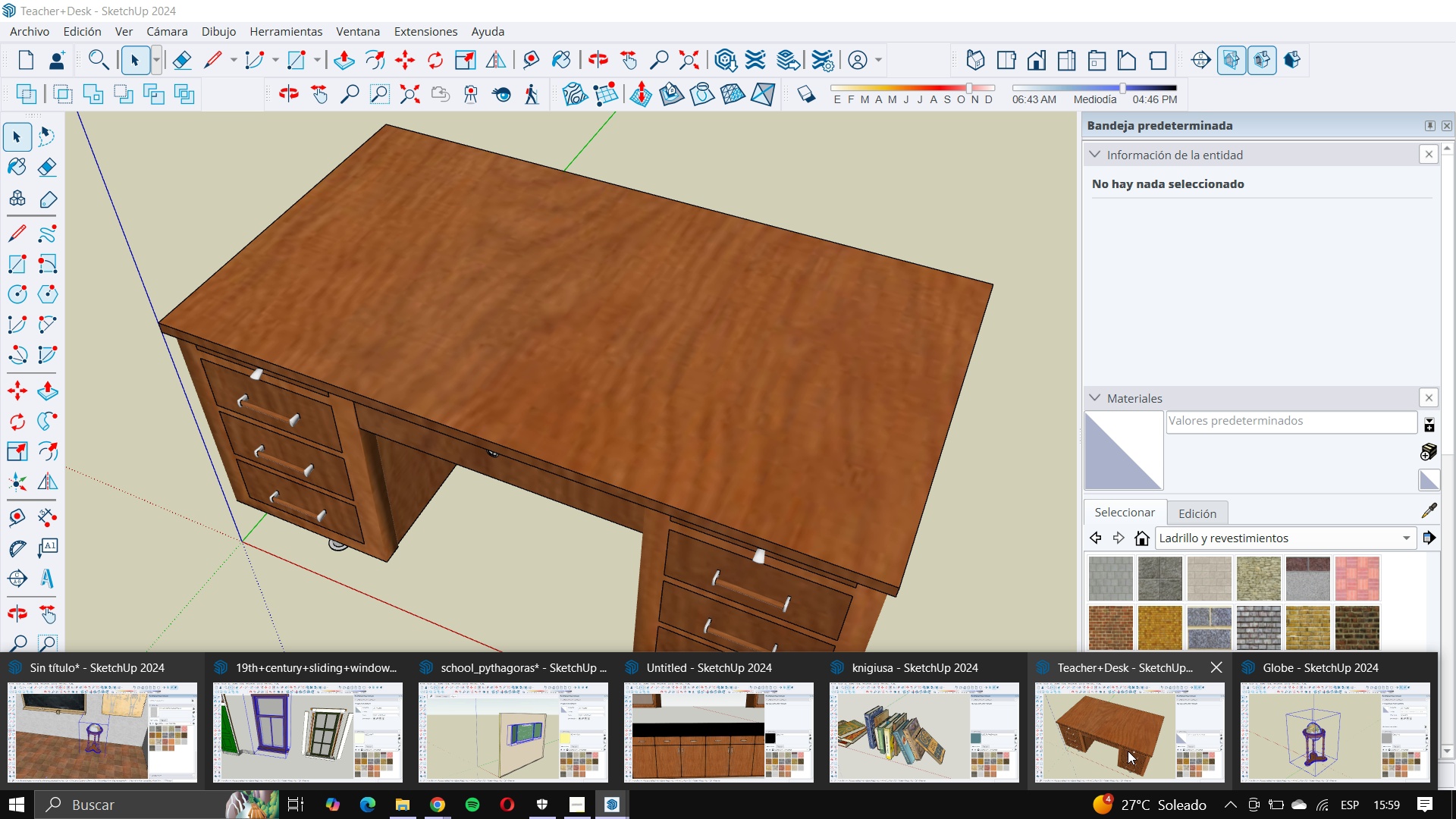 
scroll: coordinate [709, 501], scroll_direction: down, amount: 7.0
 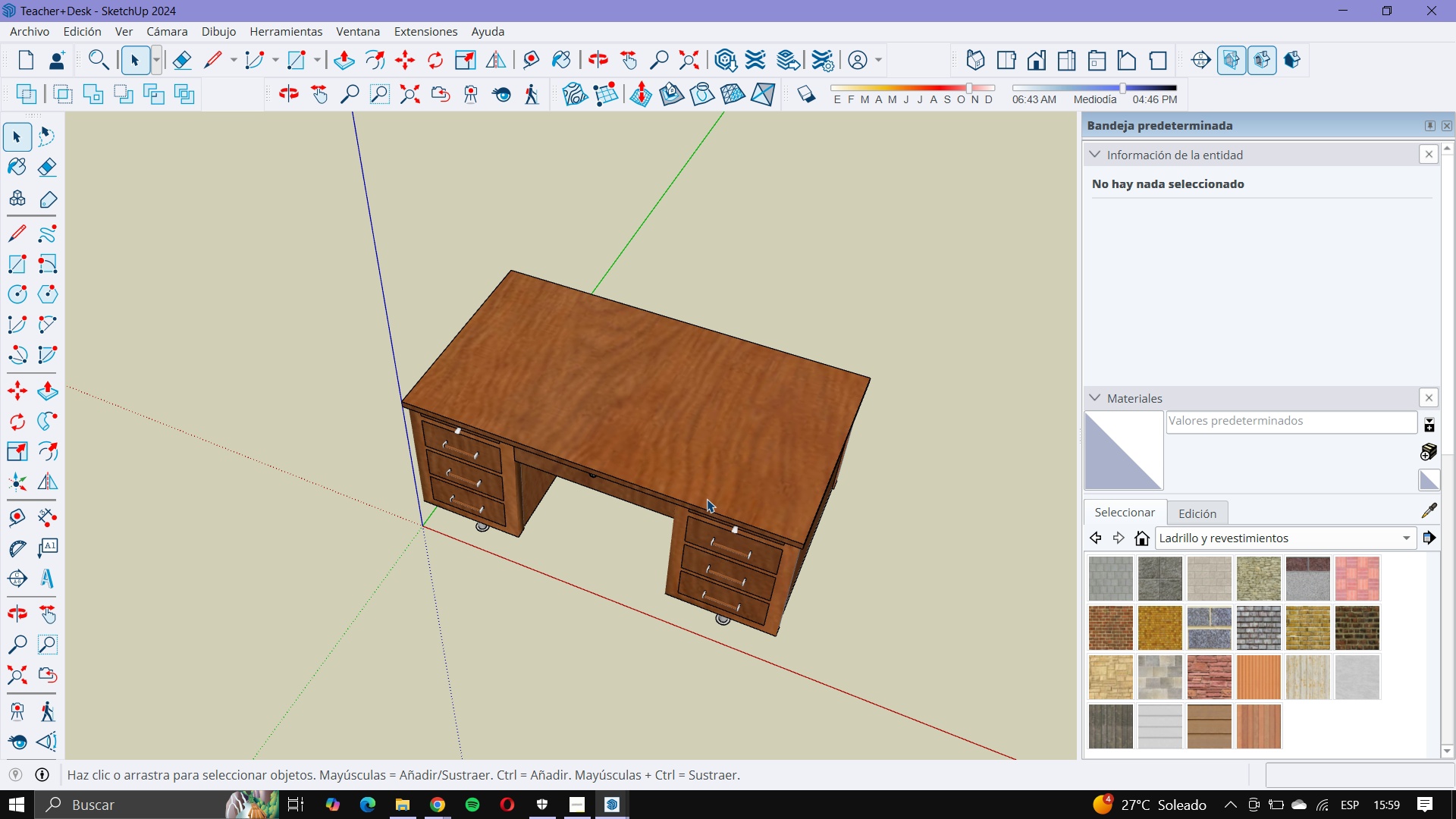 
left_click([707, 499])
 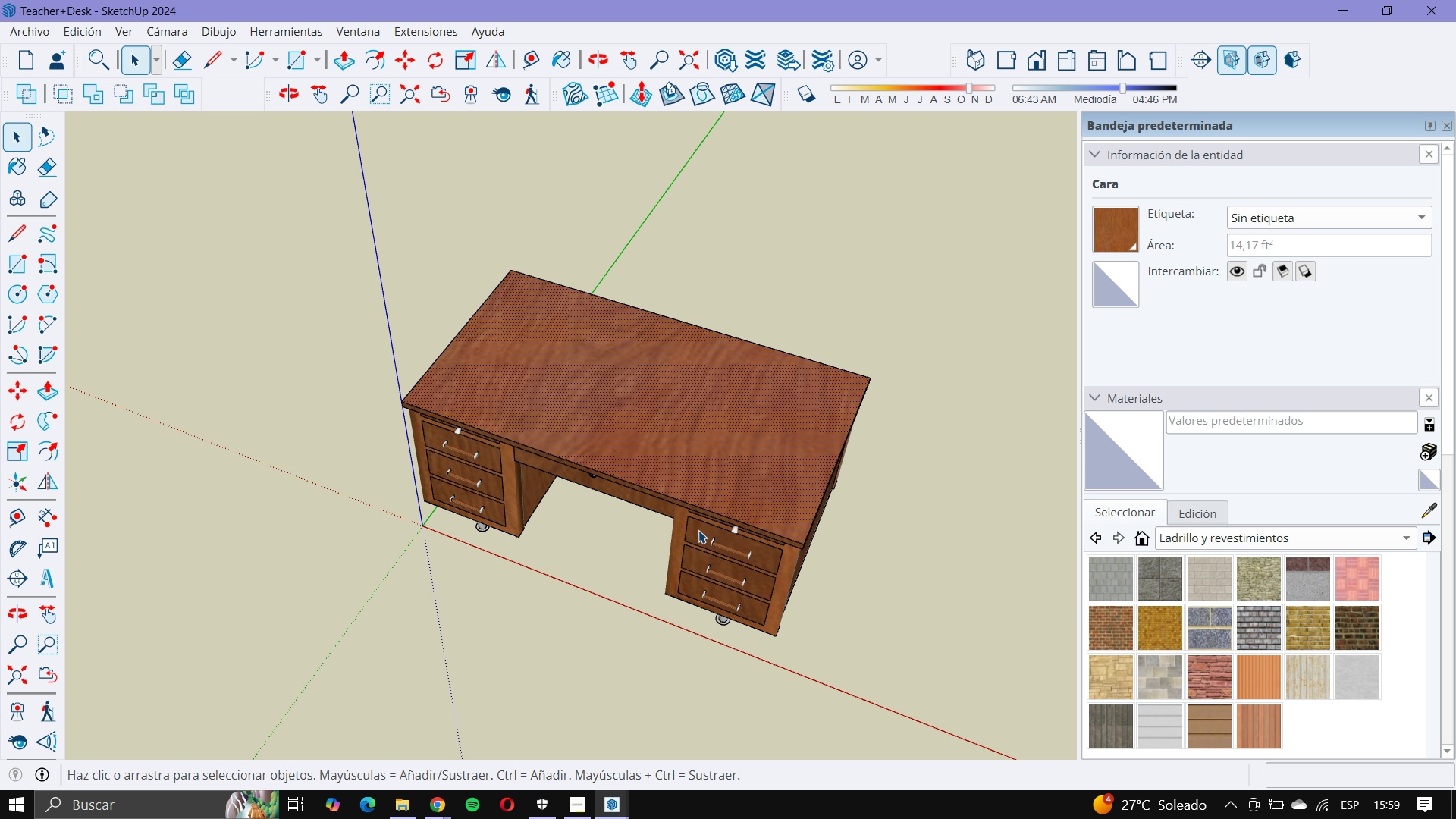 
double_click([698, 530])
 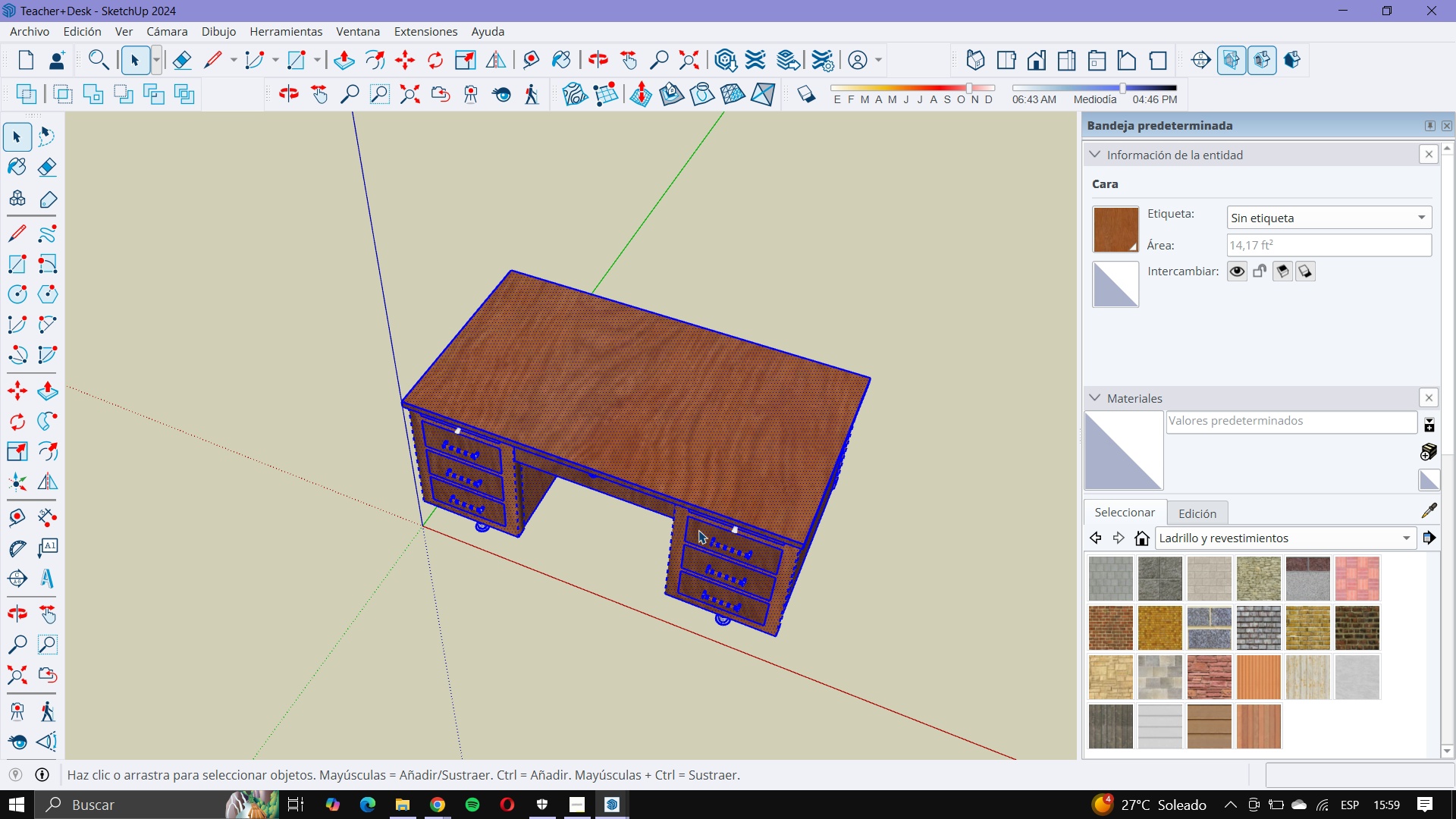 
triple_click([698, 530])
 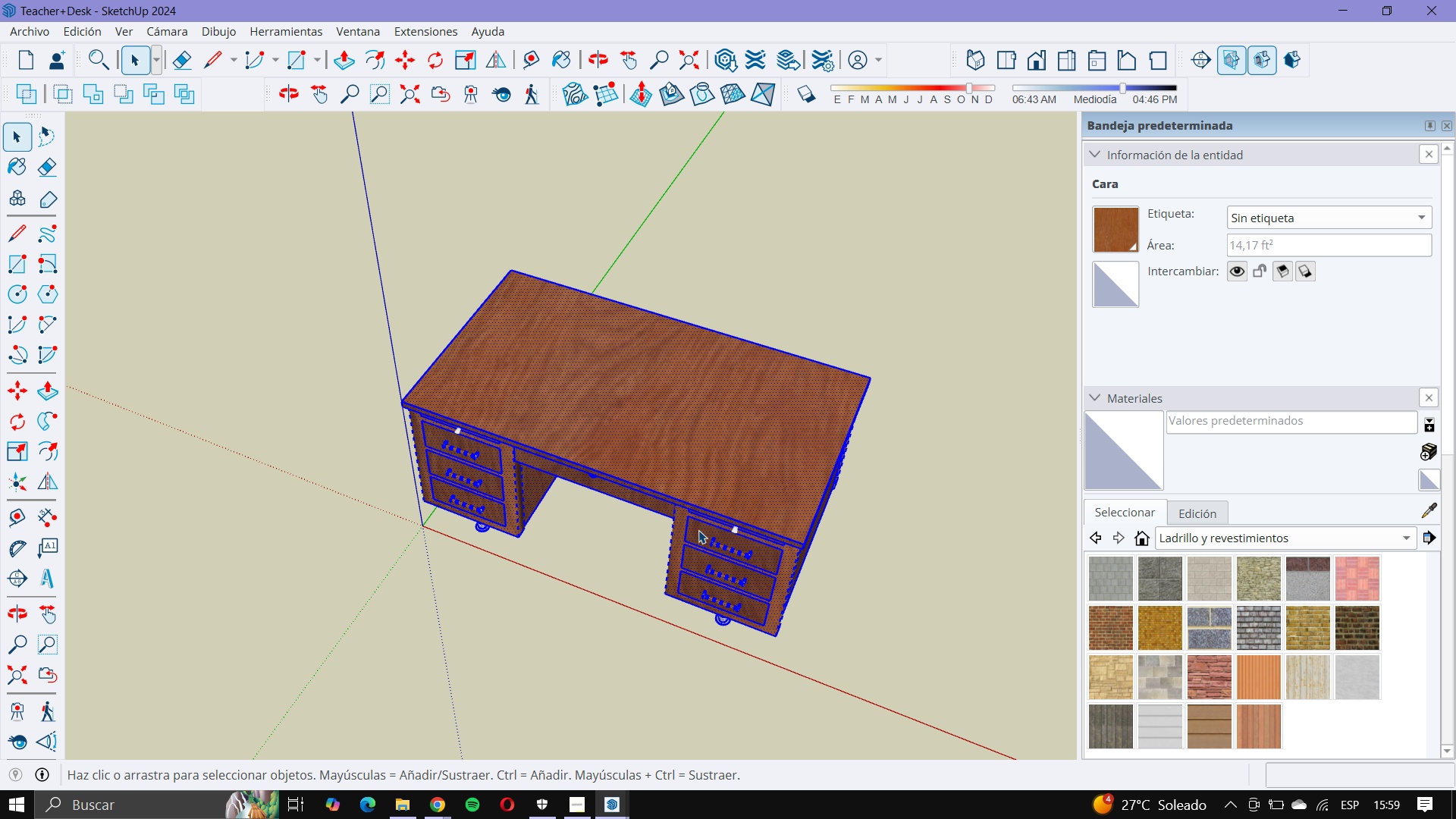 
triple_click([698, 530])
 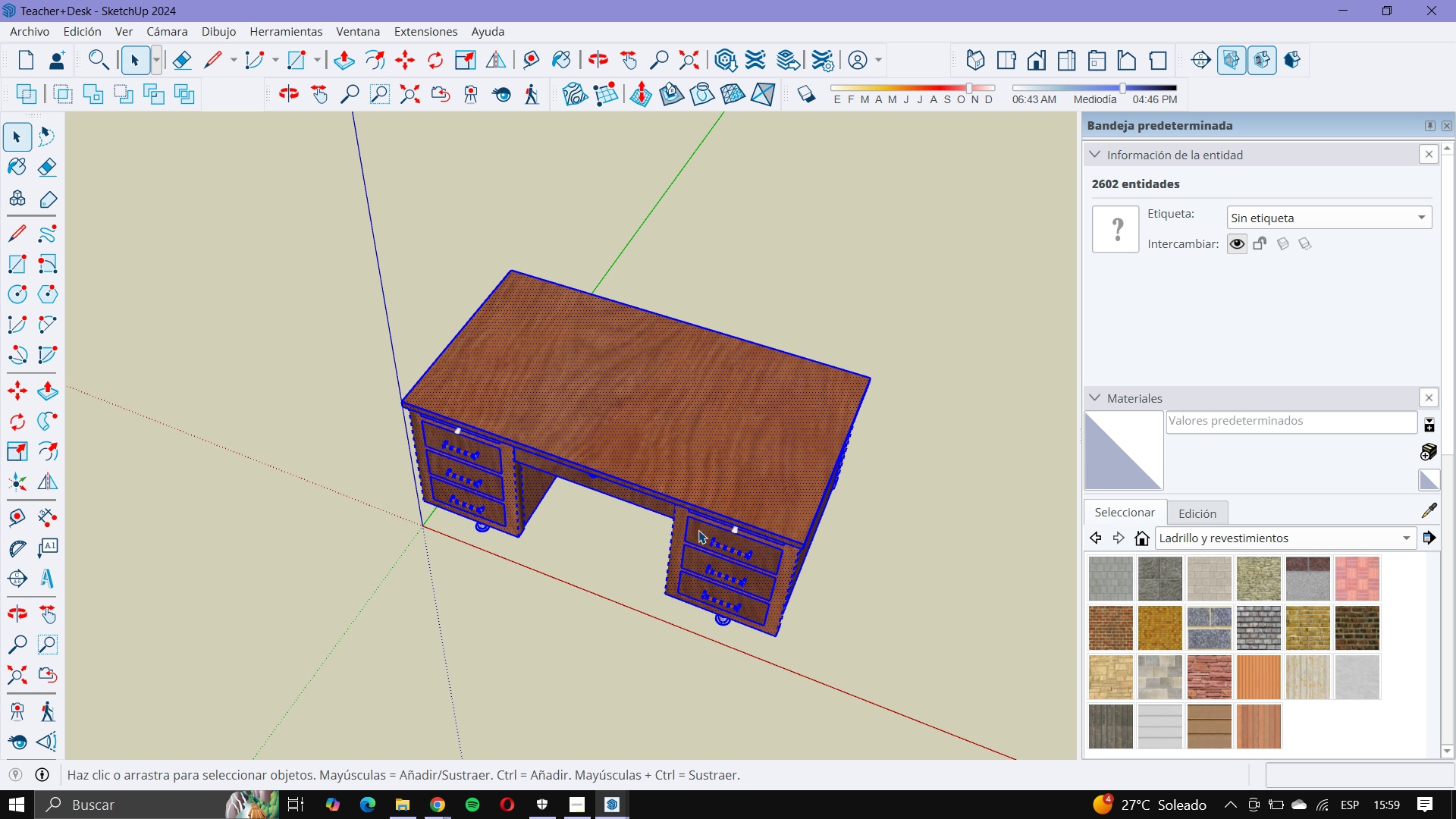 
right_click([698, 530])
 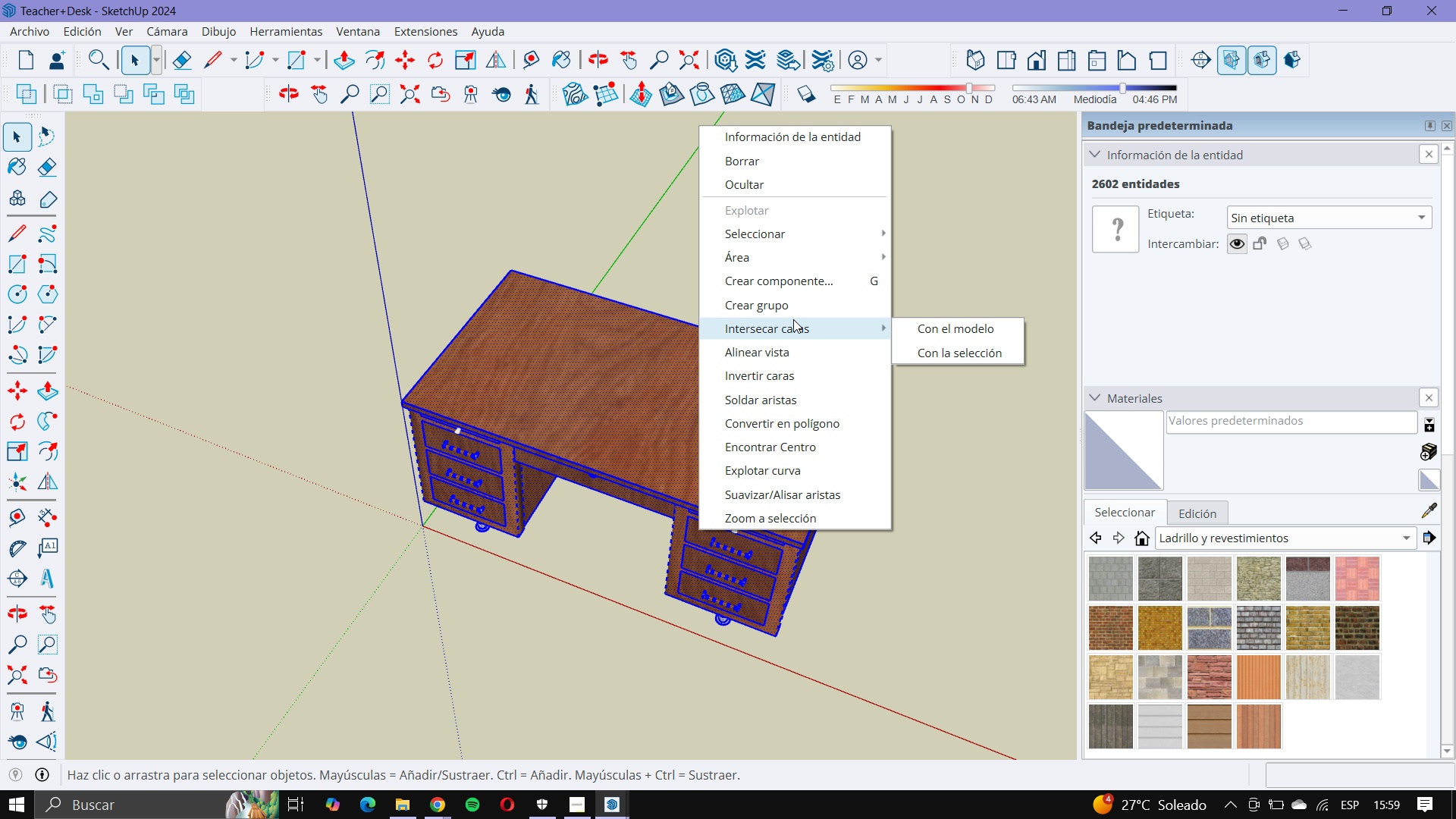 
left_click([786, 307])
 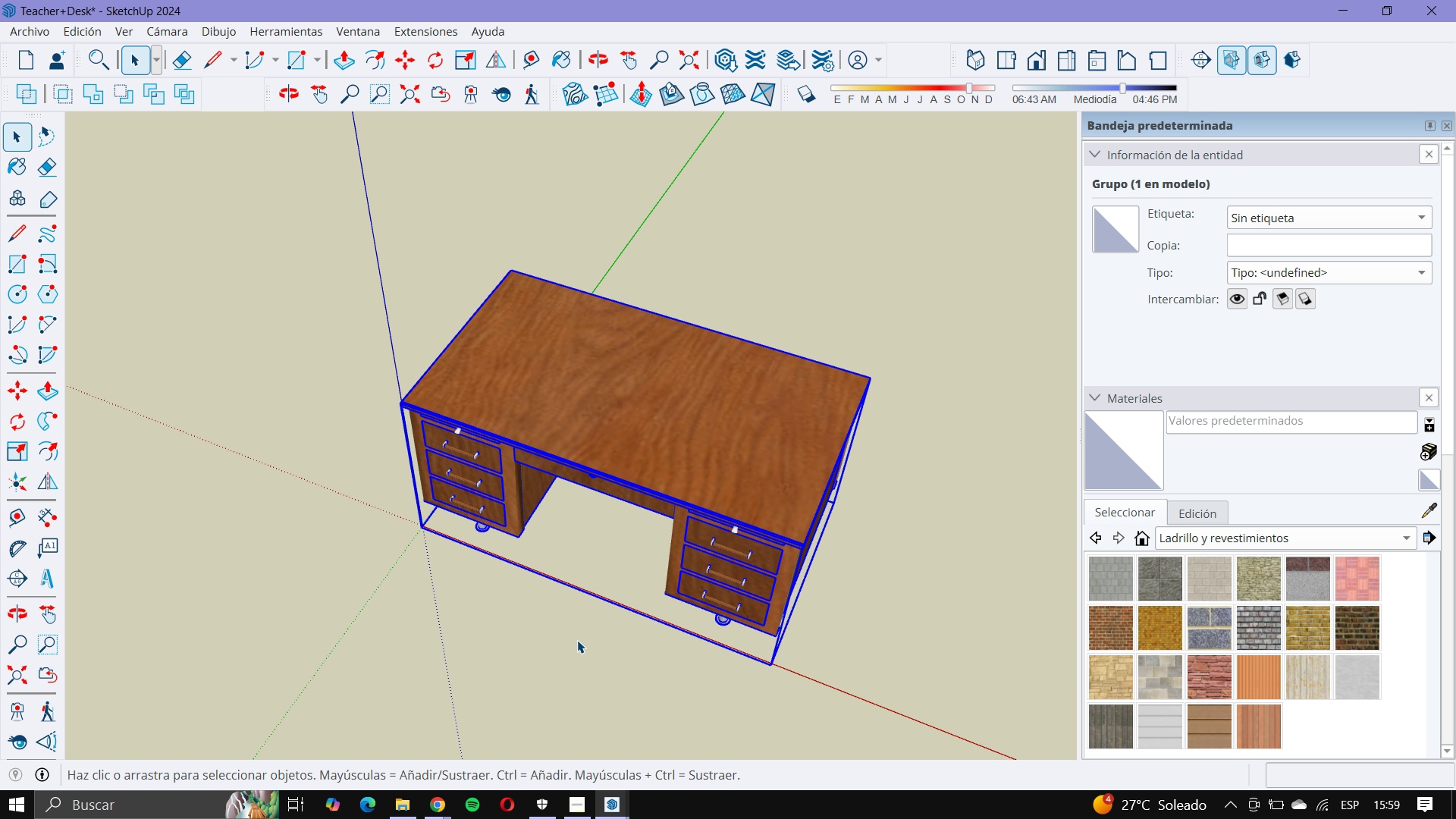 
key(Control+C)
 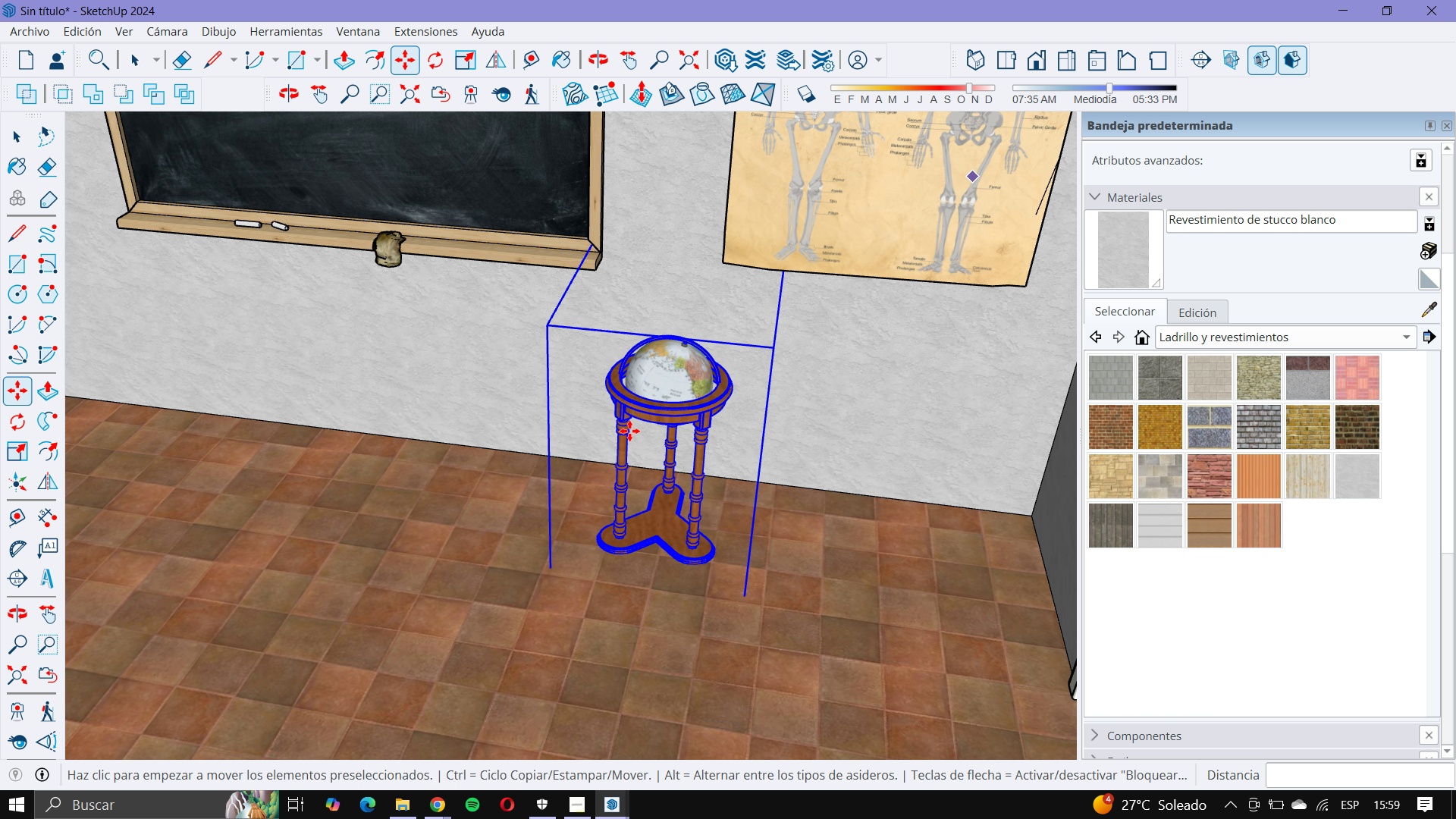 
scroll: coordinate [612, 539], scroll_direction: down, amount: 2.0
 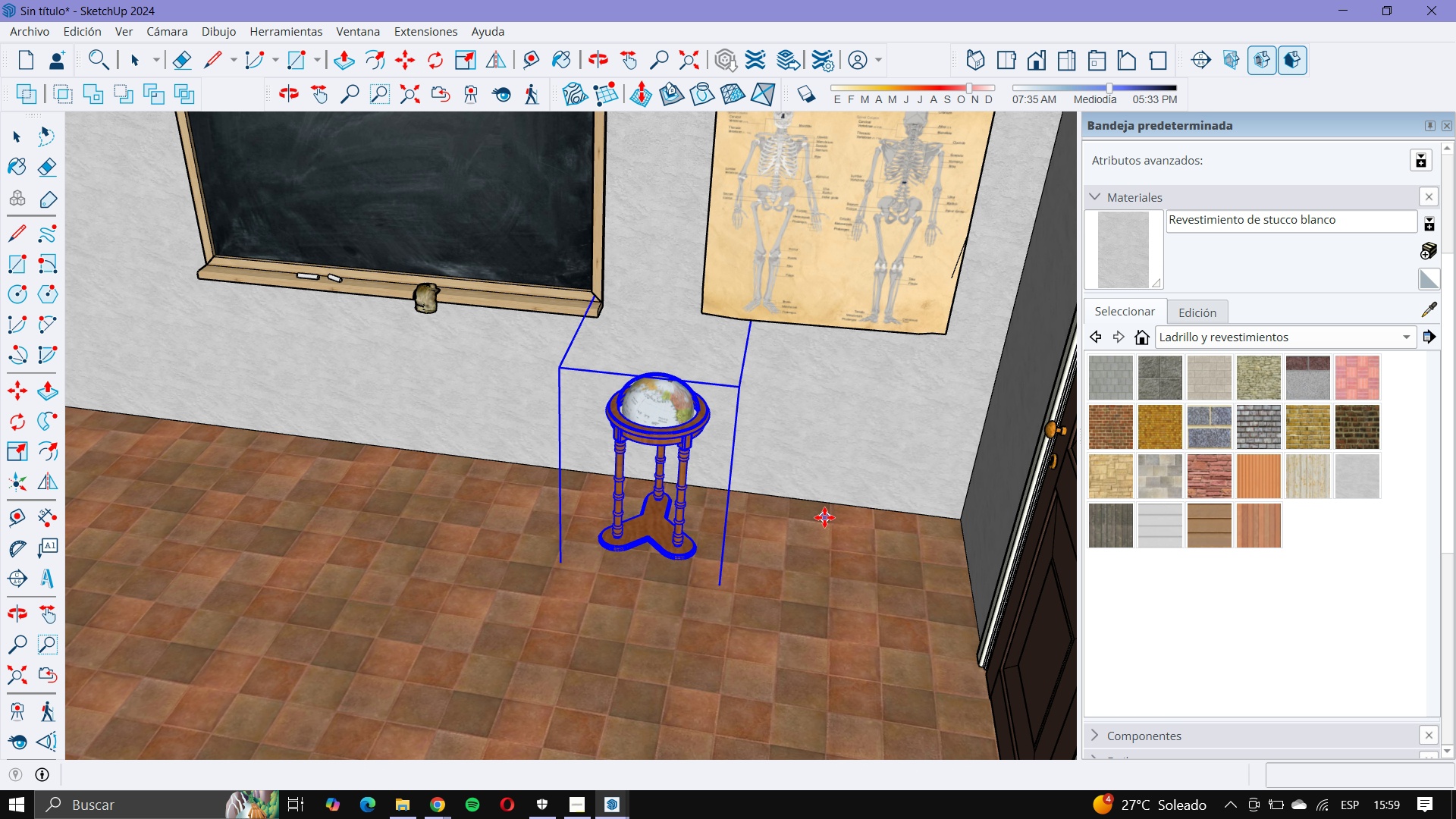 
key(Control+V)
 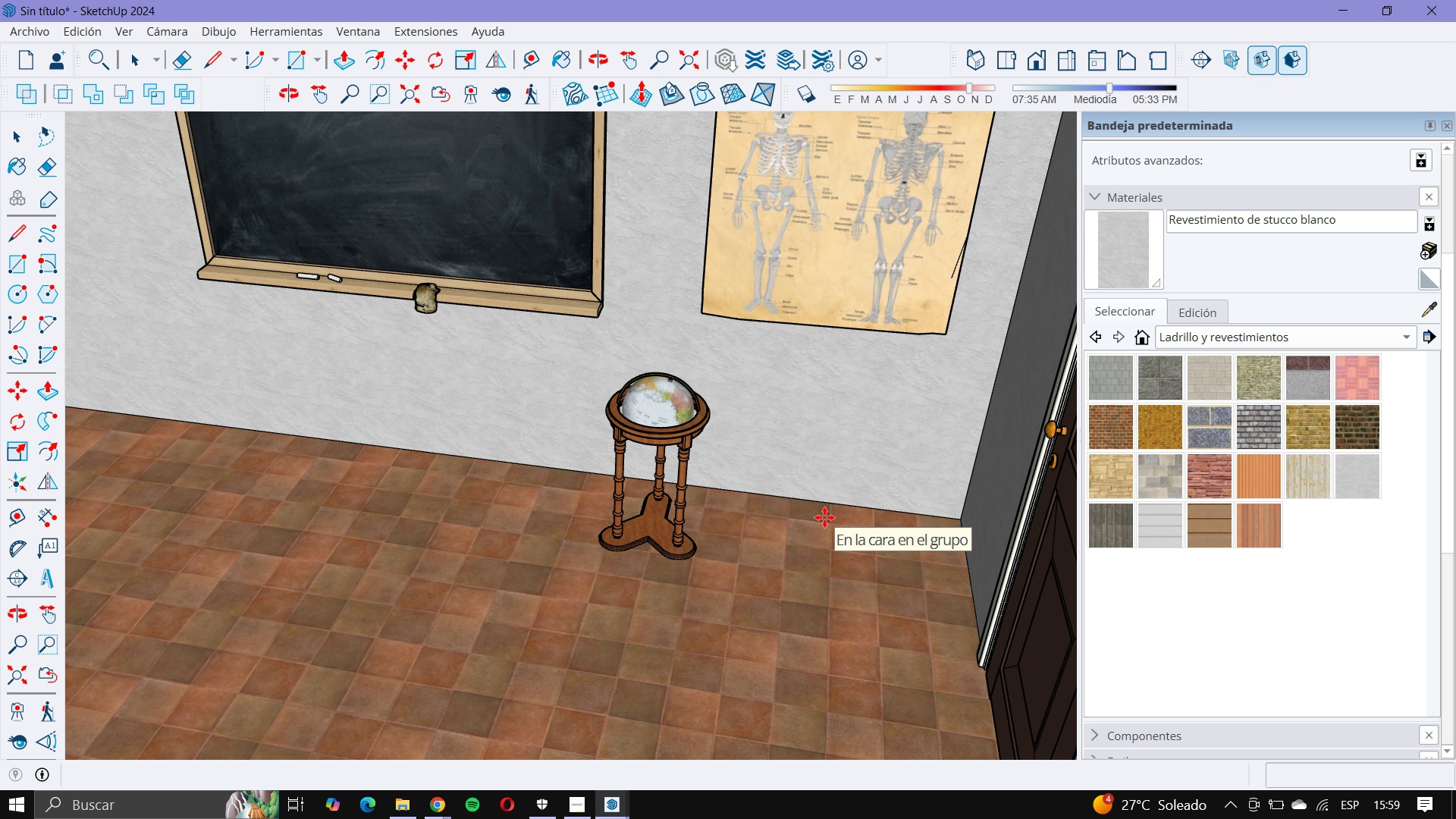 
scroll: coordinate [833, 511], scroll_direction: down, amount: 7.0
 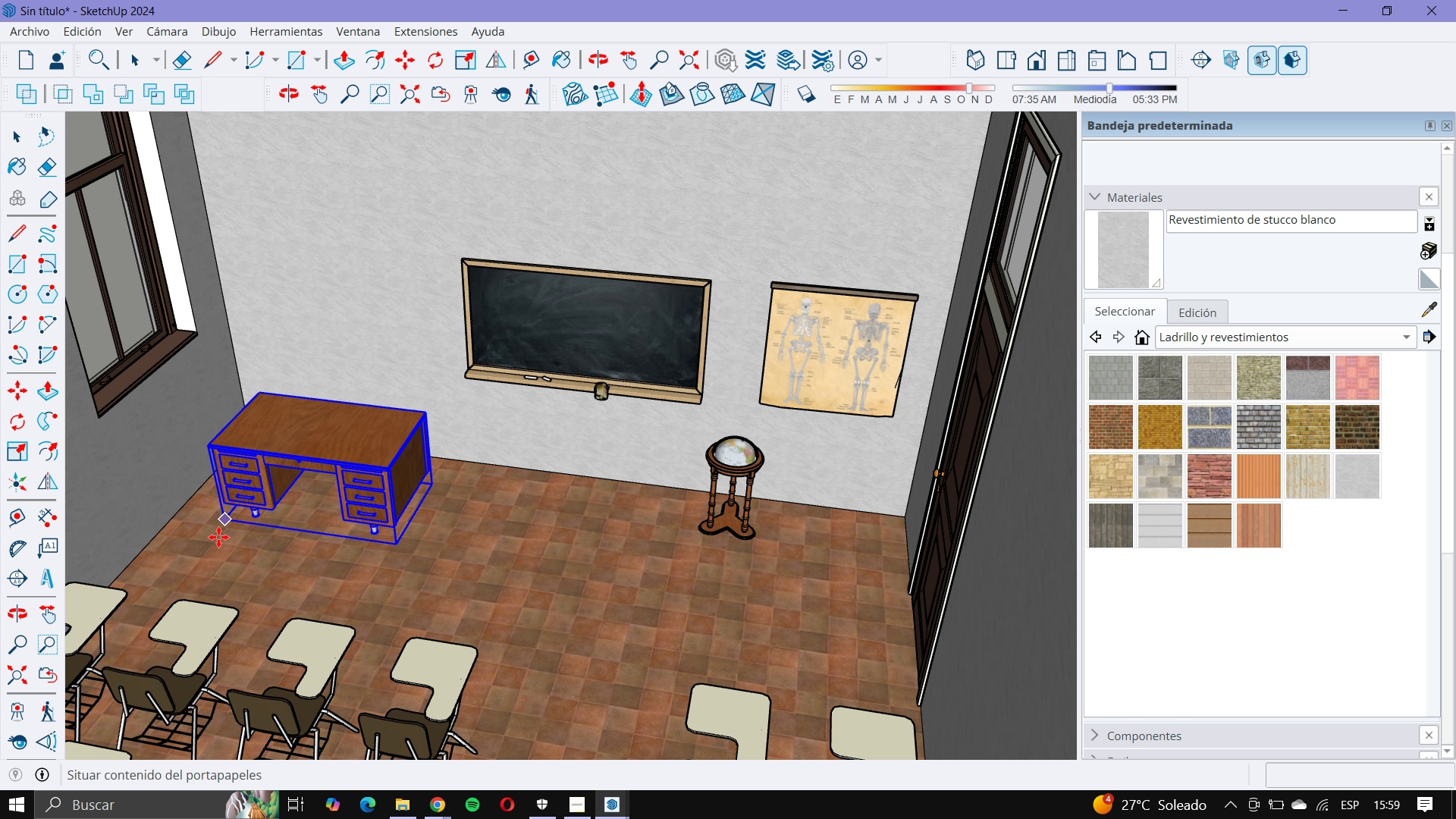 
left_click([215, 538])
 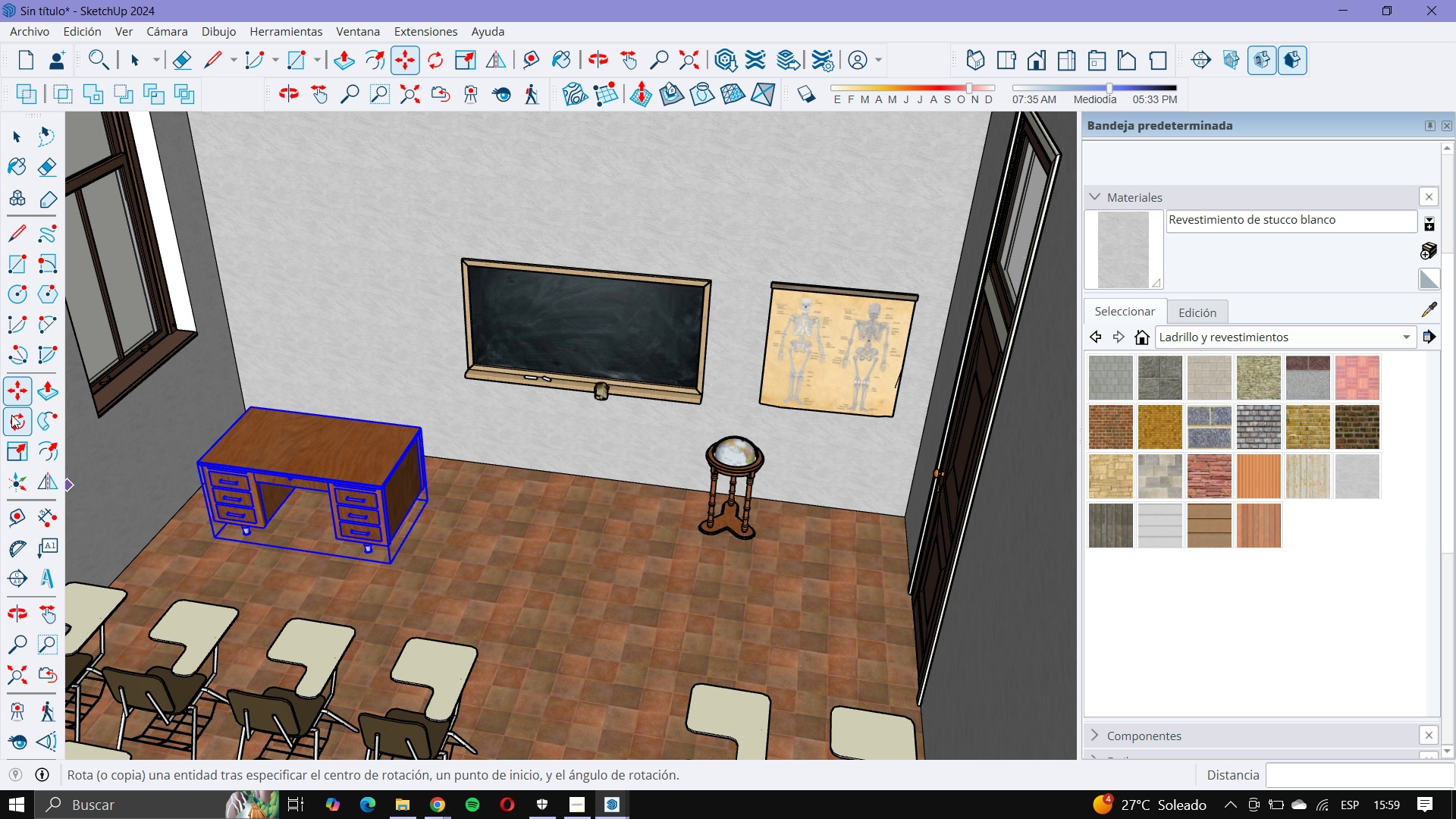 
left_click([14, 431])
 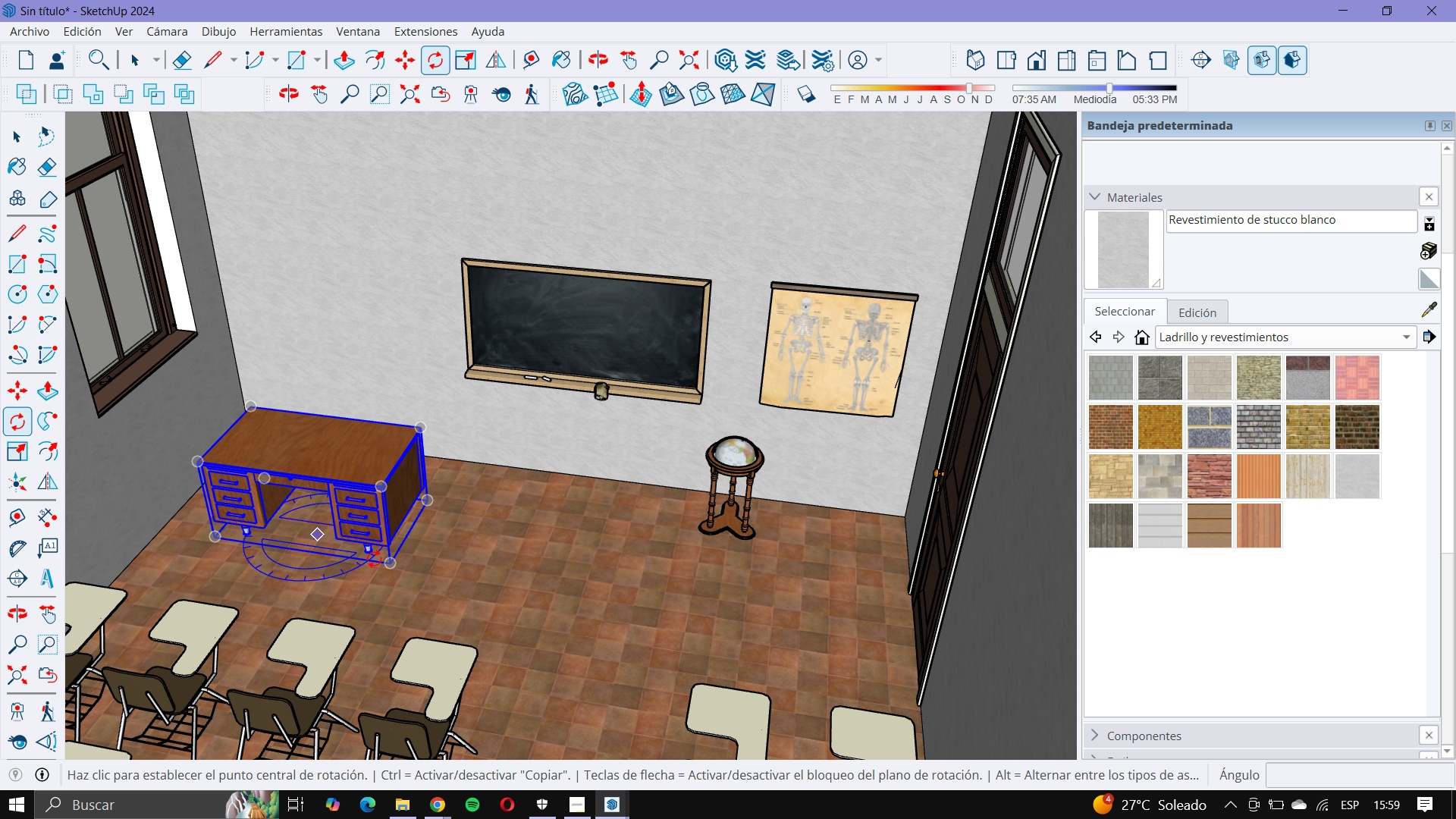 
scroll: coordinate [352, 558], scroll_direction: up, amount: 10.0
 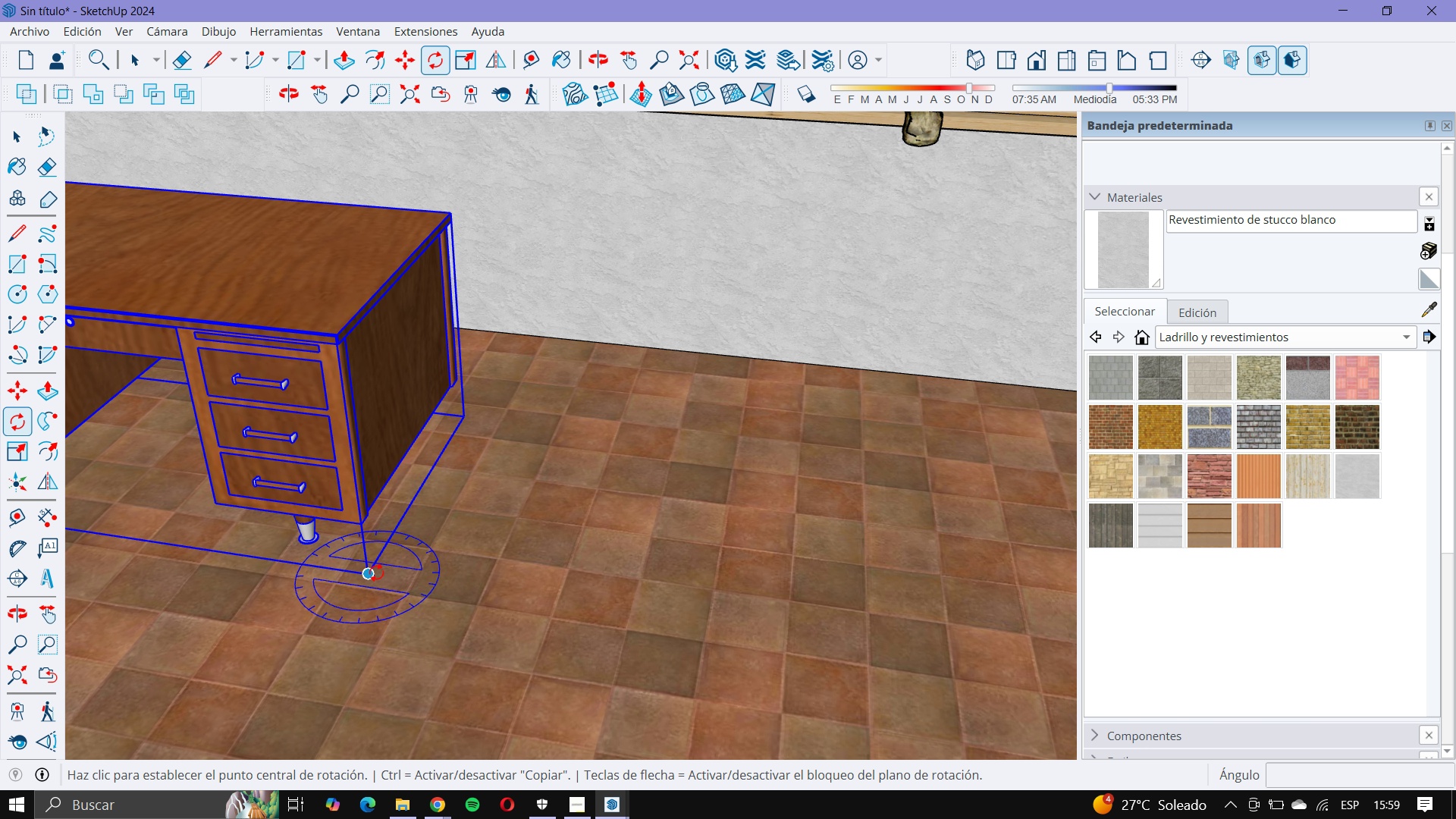 
left_click([376, 579])
 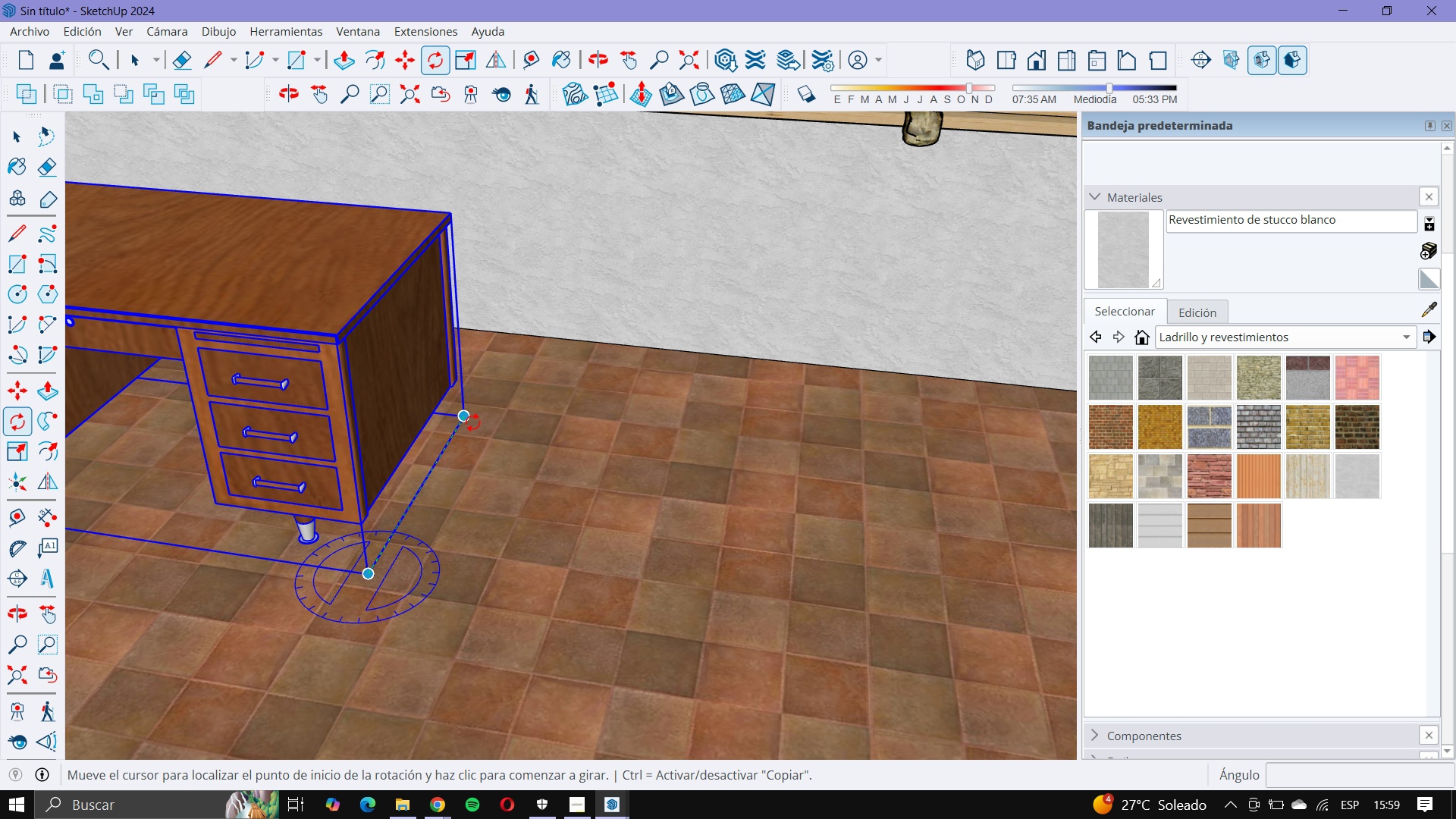 
left_click([472, 422])
 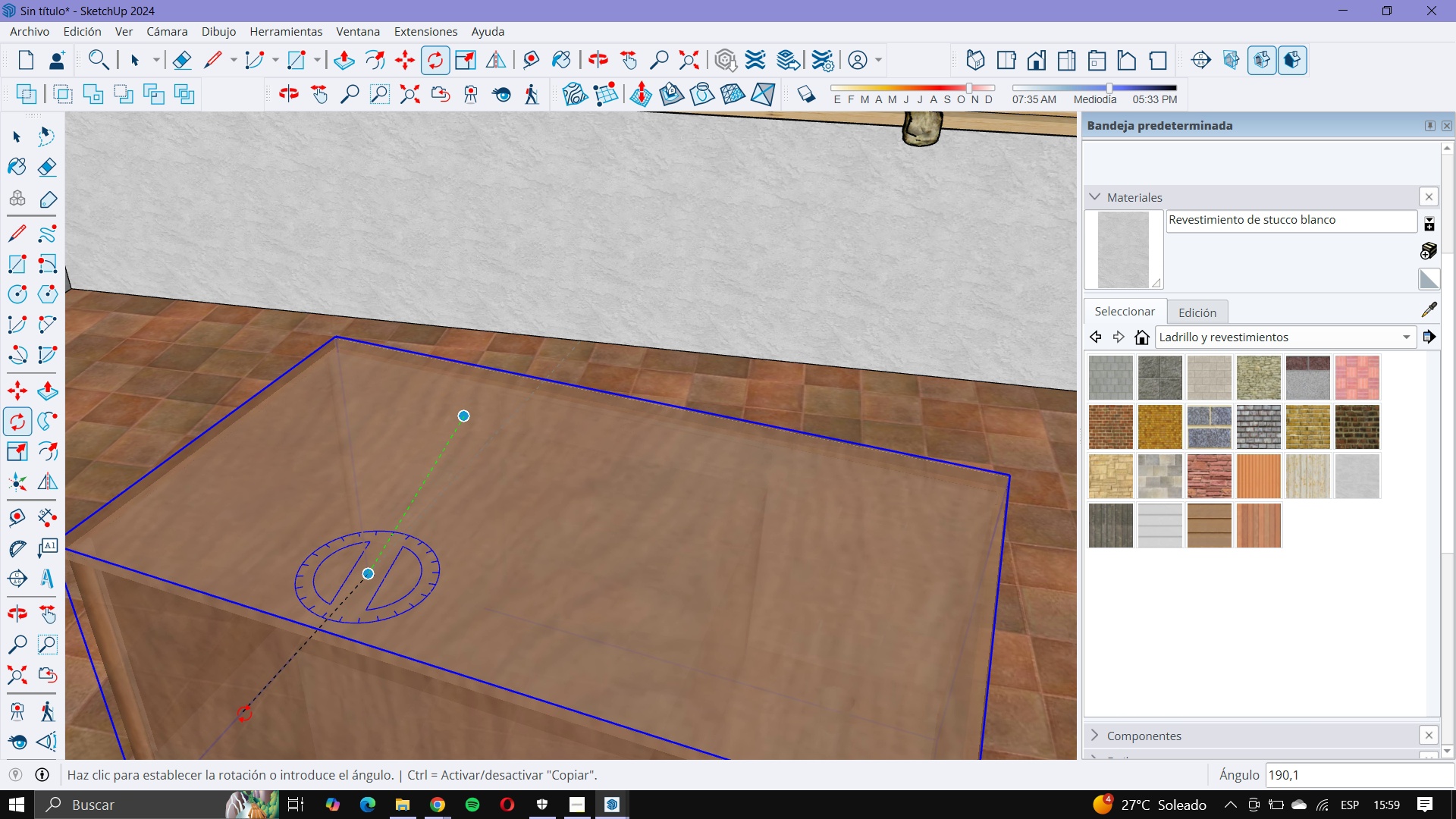 
wait(5.29)
 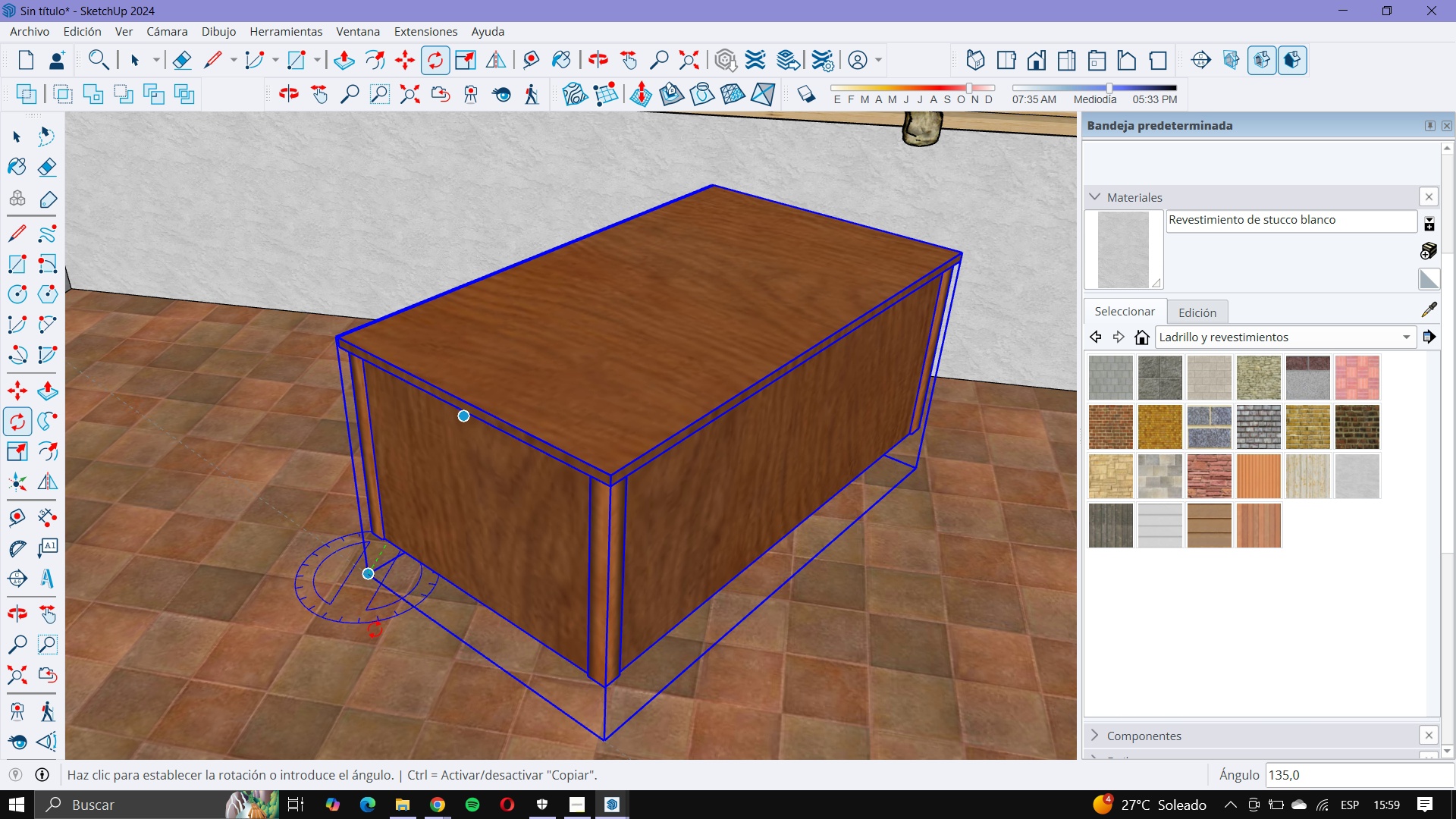 
key(Numpad1)
 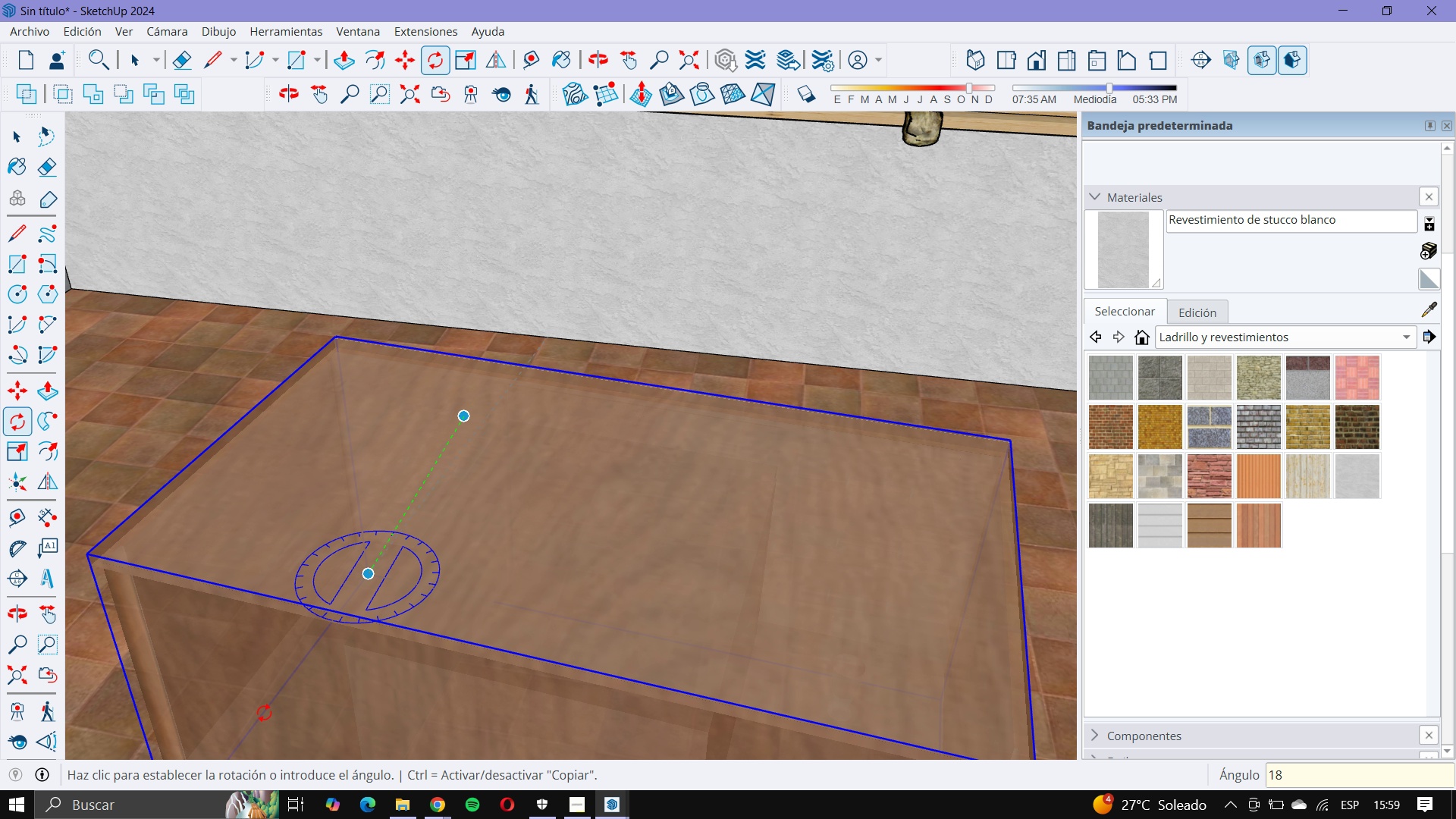 
key(Numpad8)
 